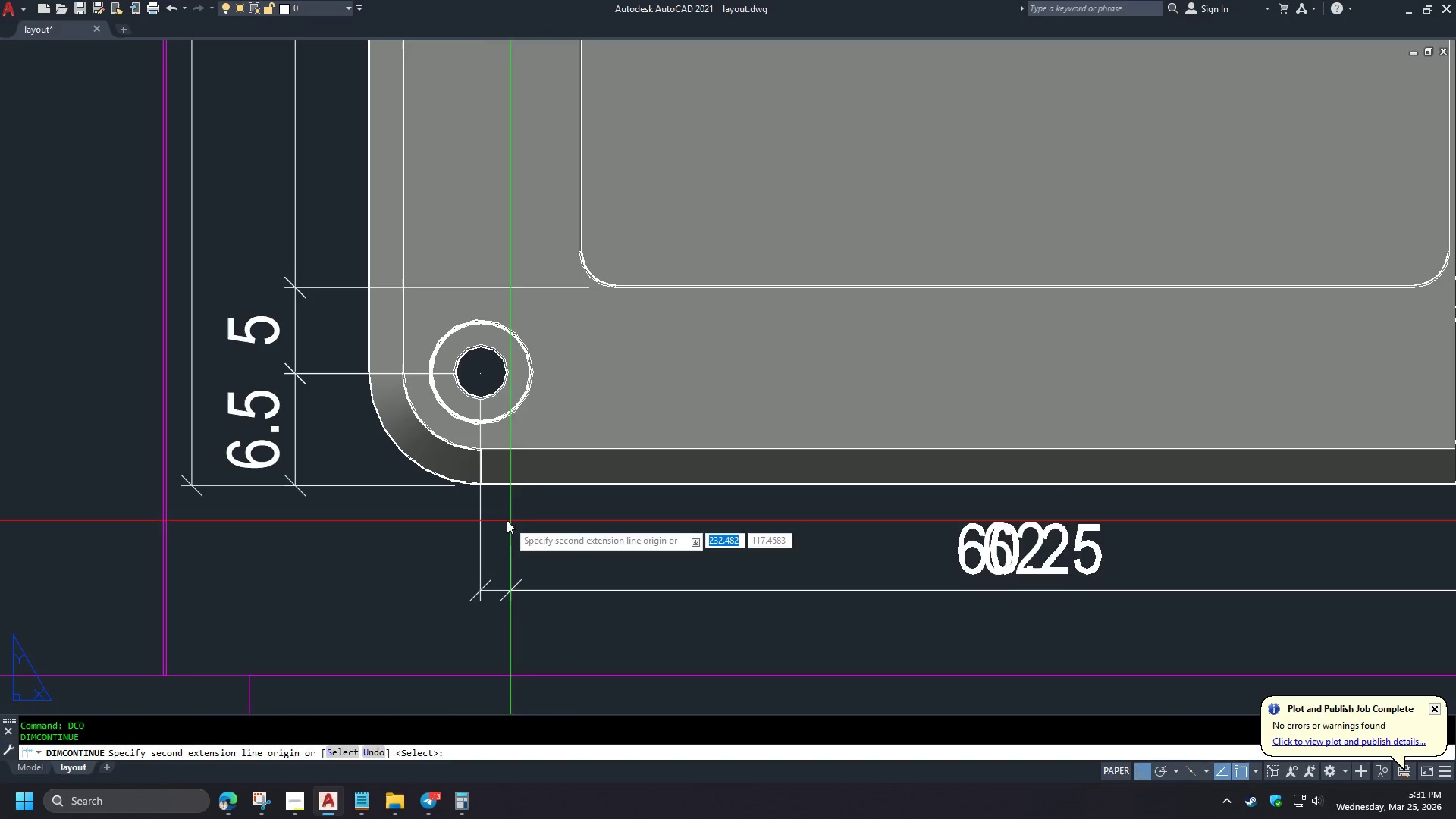 
left_click([388, 391])
 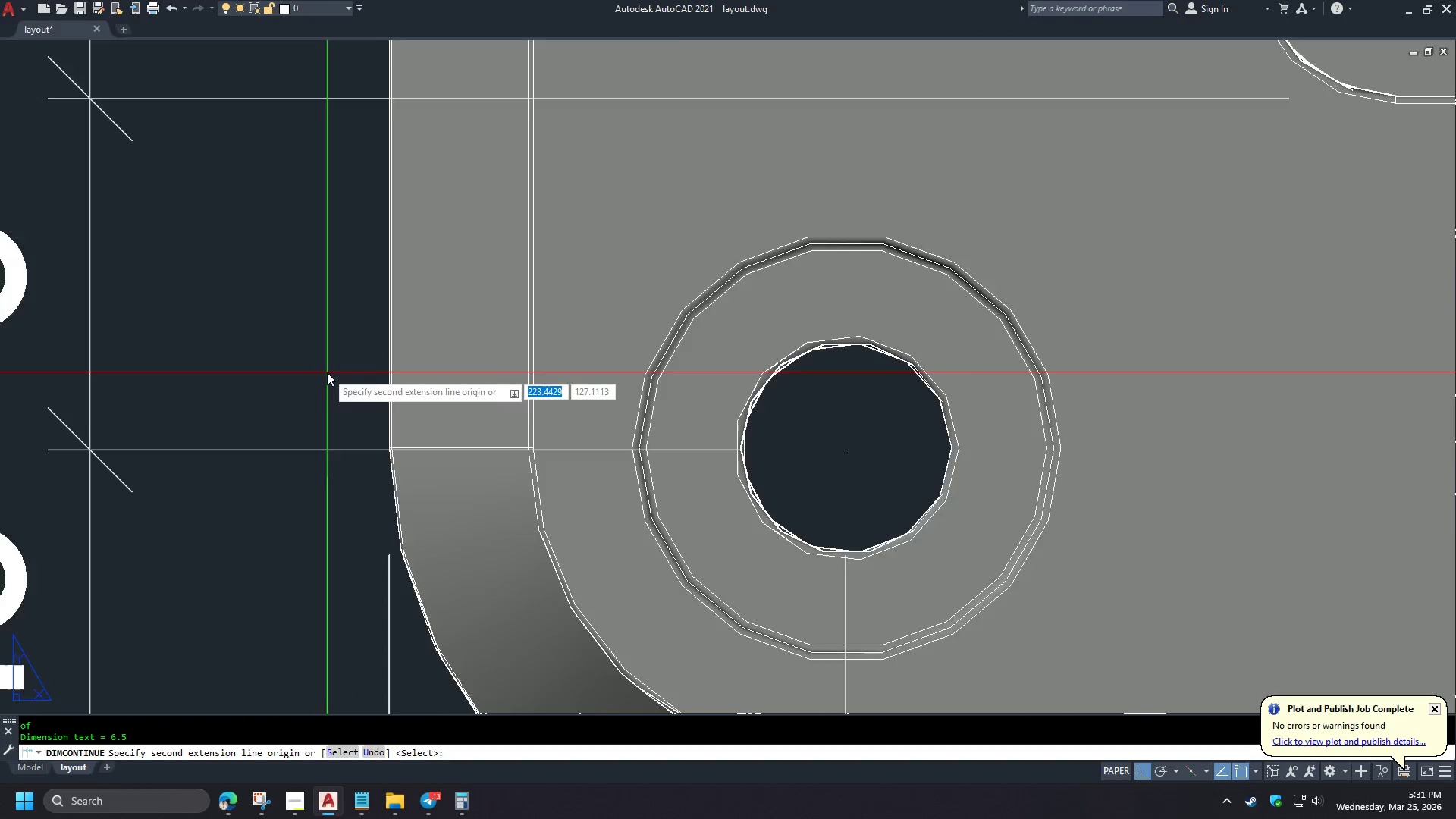 
key(Space)
 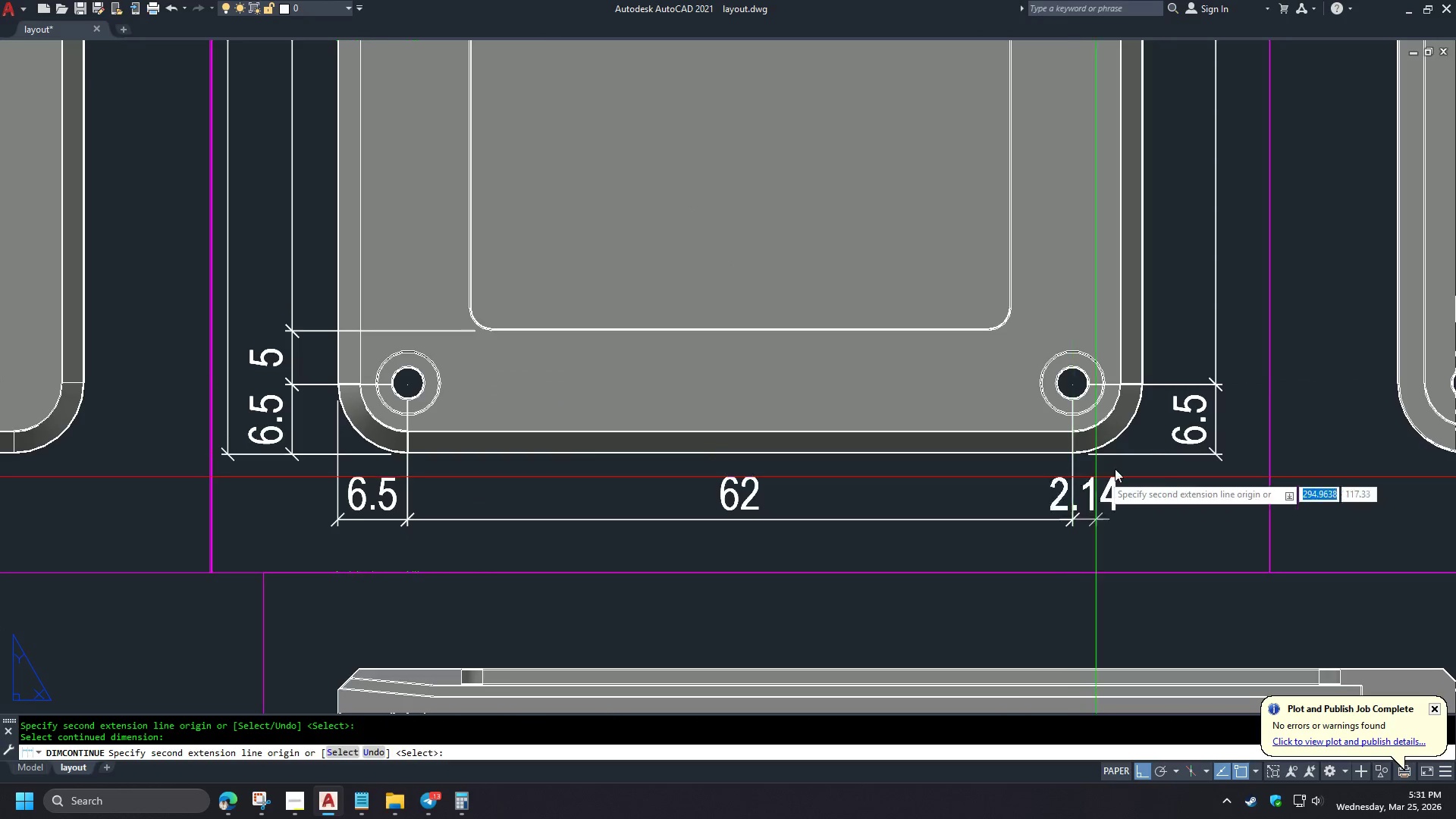 
scroll: coordinate [360, 349], scroll_direction: up, amount: 3.0
 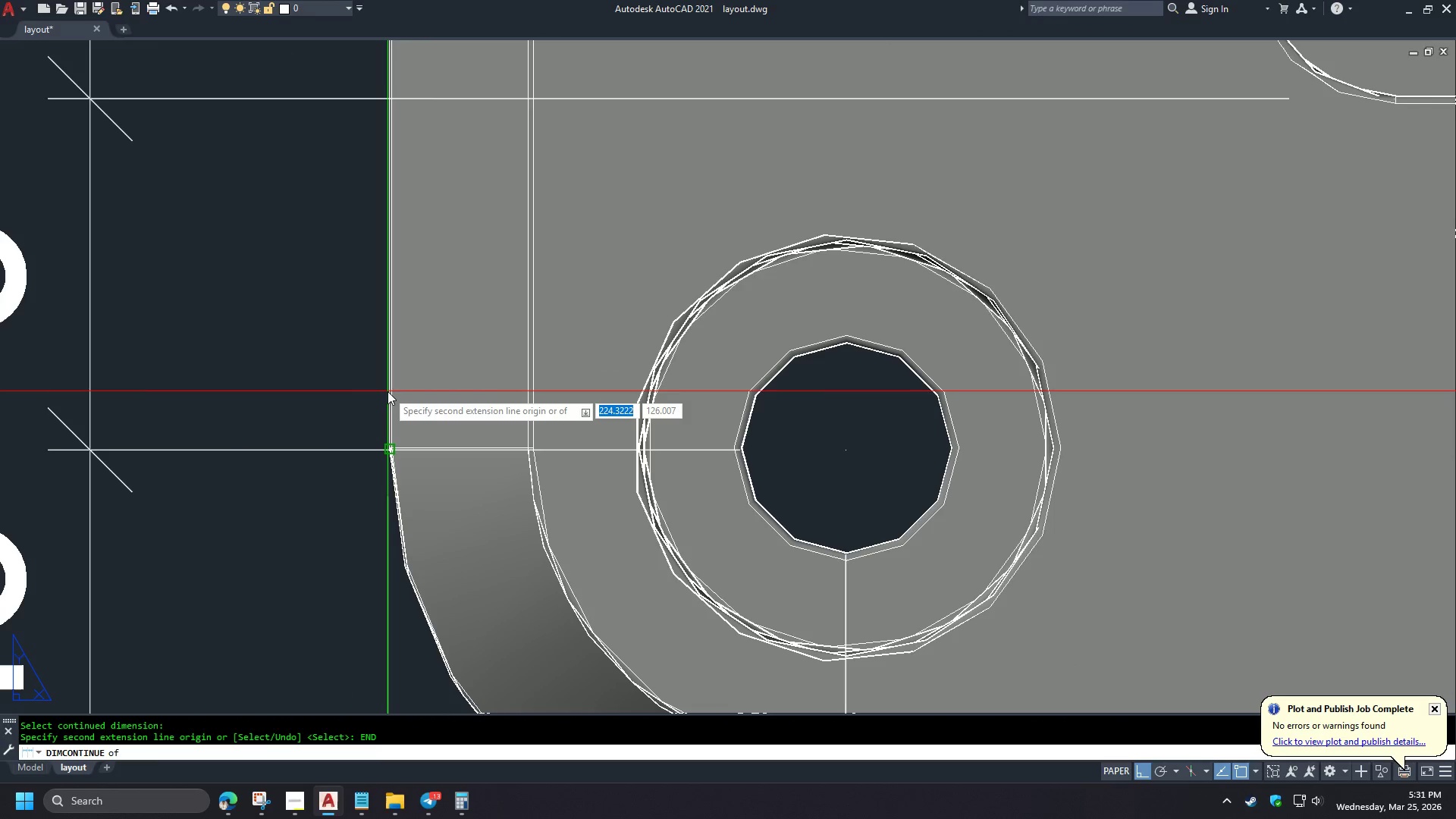 
type(END )
 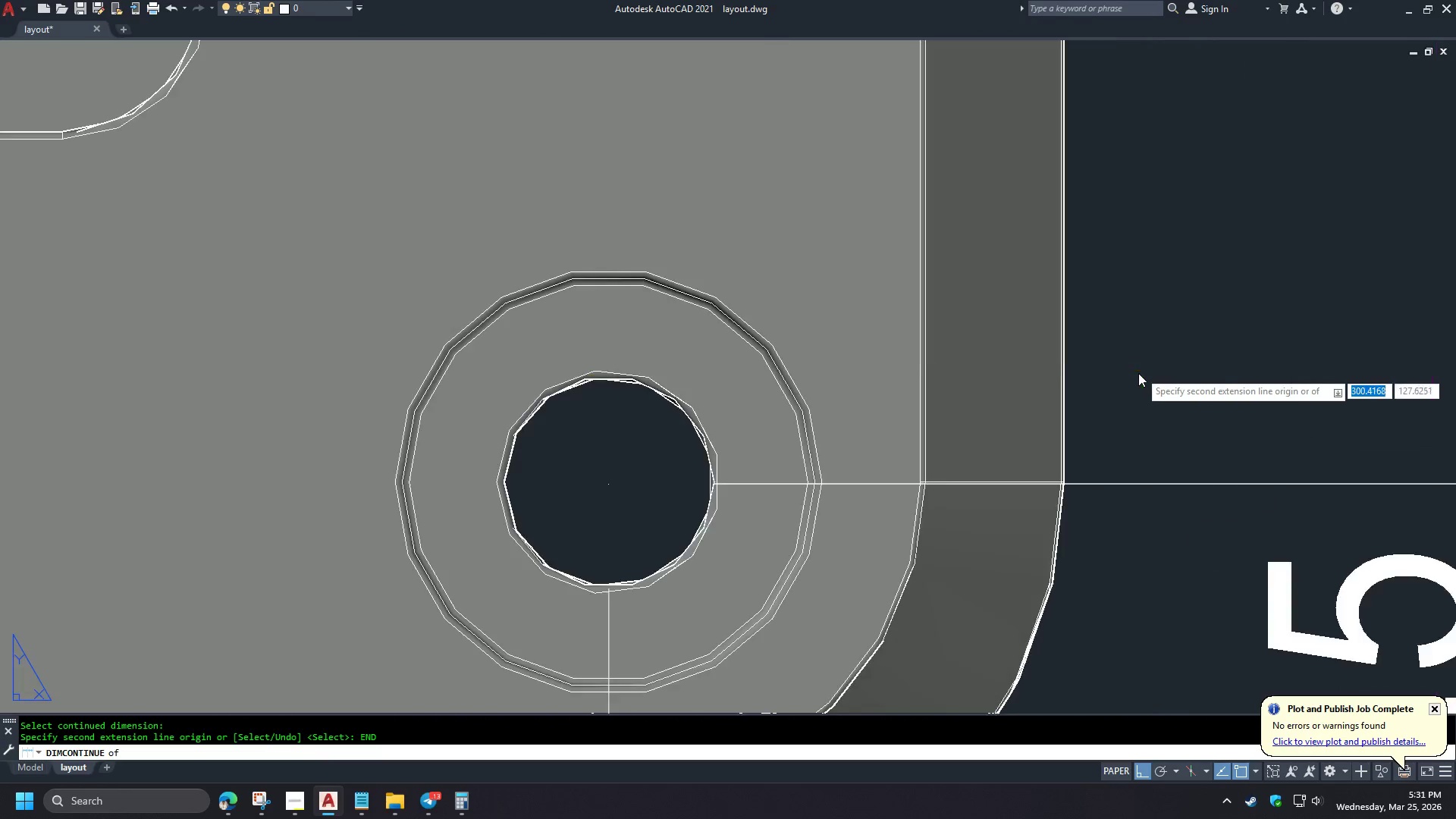 
scroll: coordinate [330, 374], scroll_direction: down, amount: 4.0
 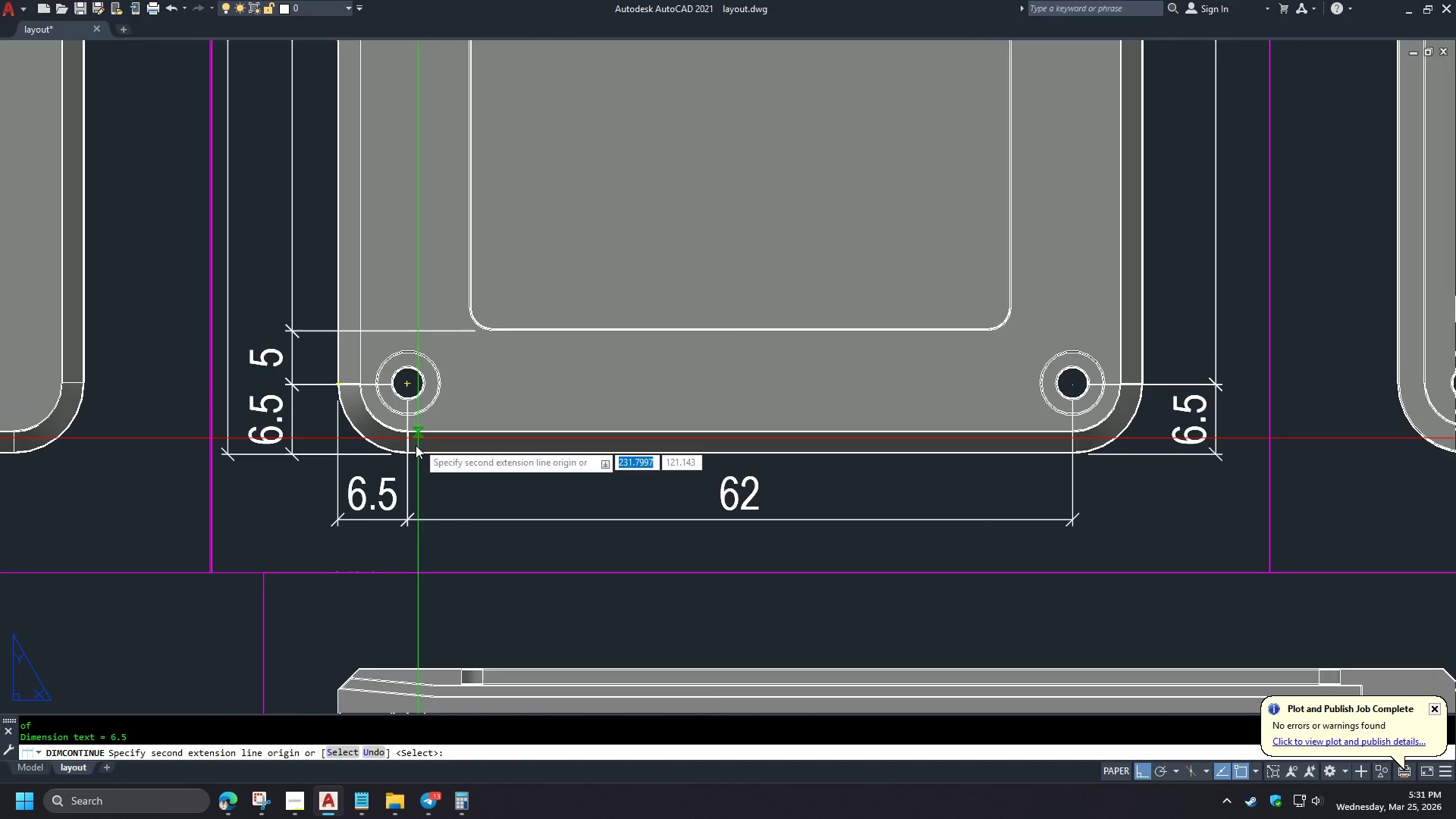 
left_click([1069, 400])
 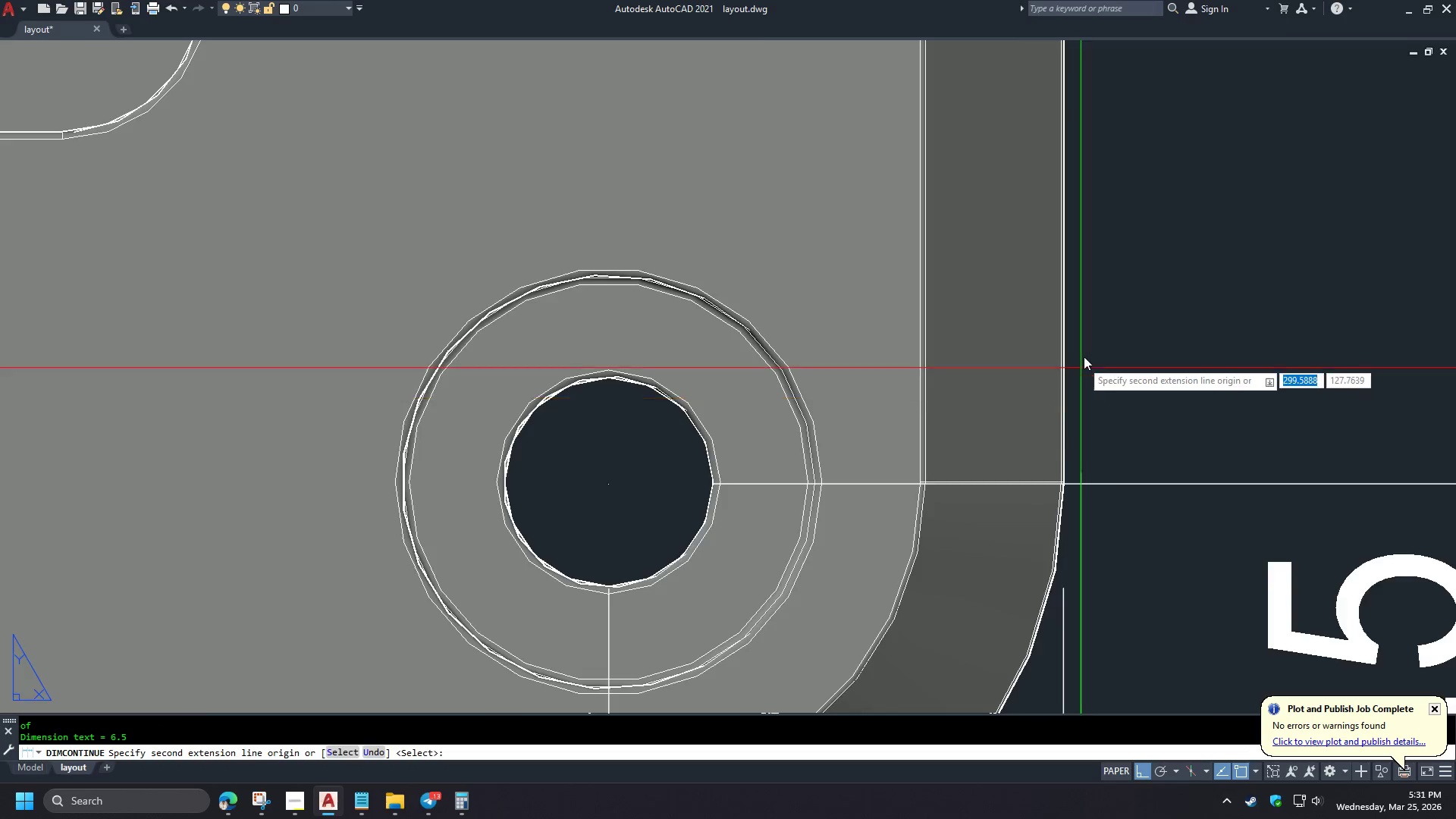 
key(Space)
 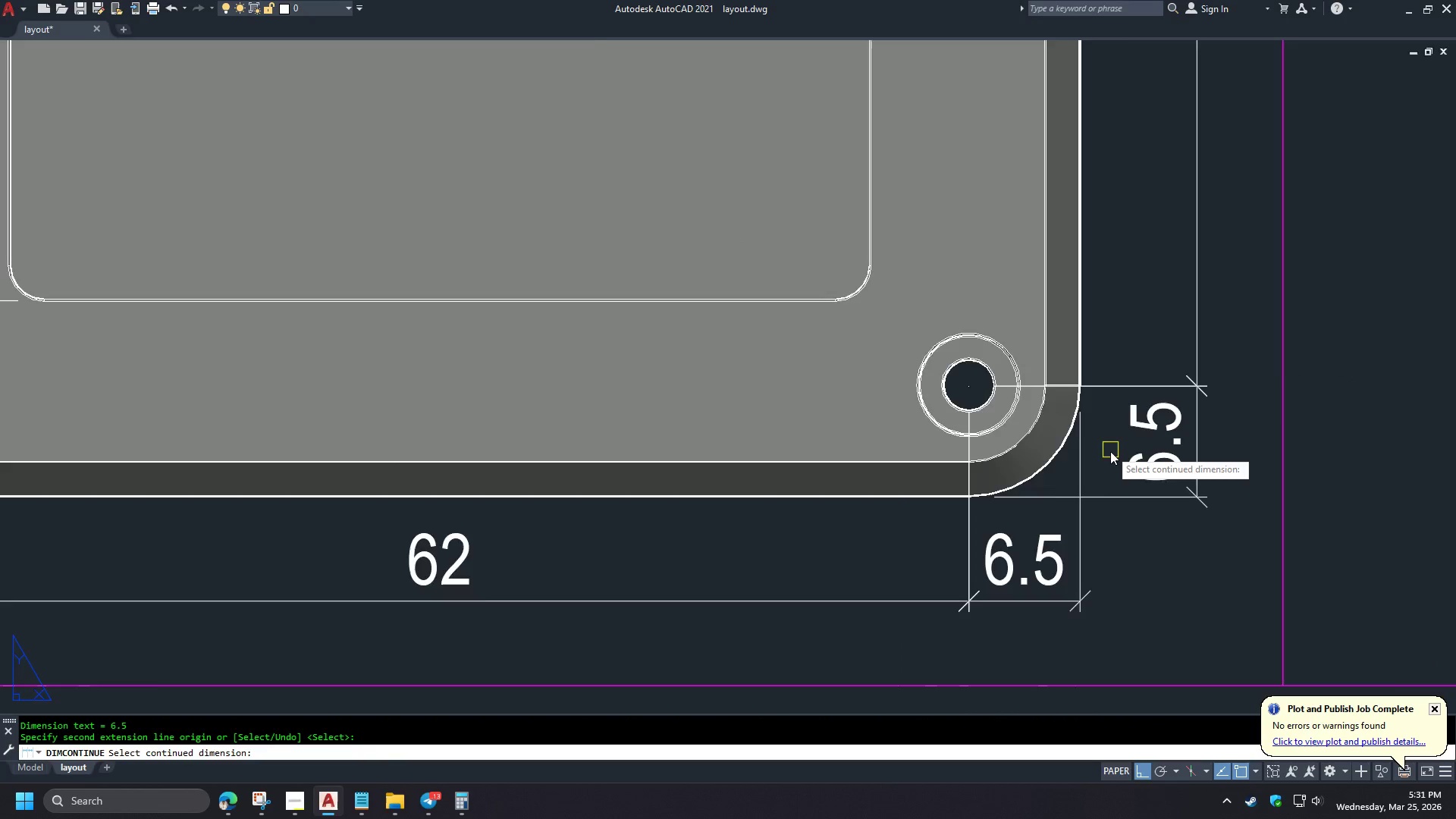 
scroll: coordinate [1139, 372], scroll_direction: up, amount: 4.0
 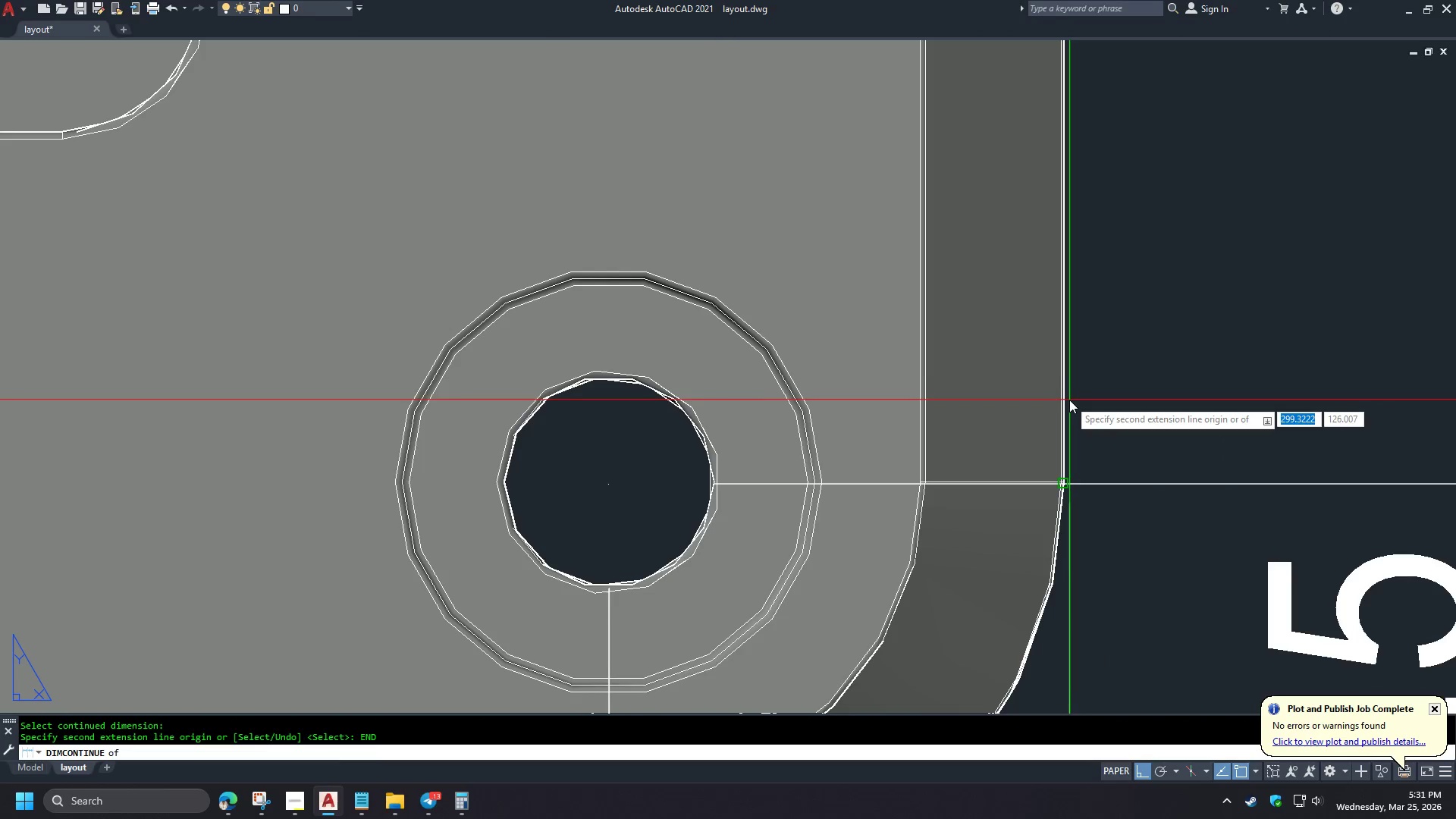 
key(Space)
 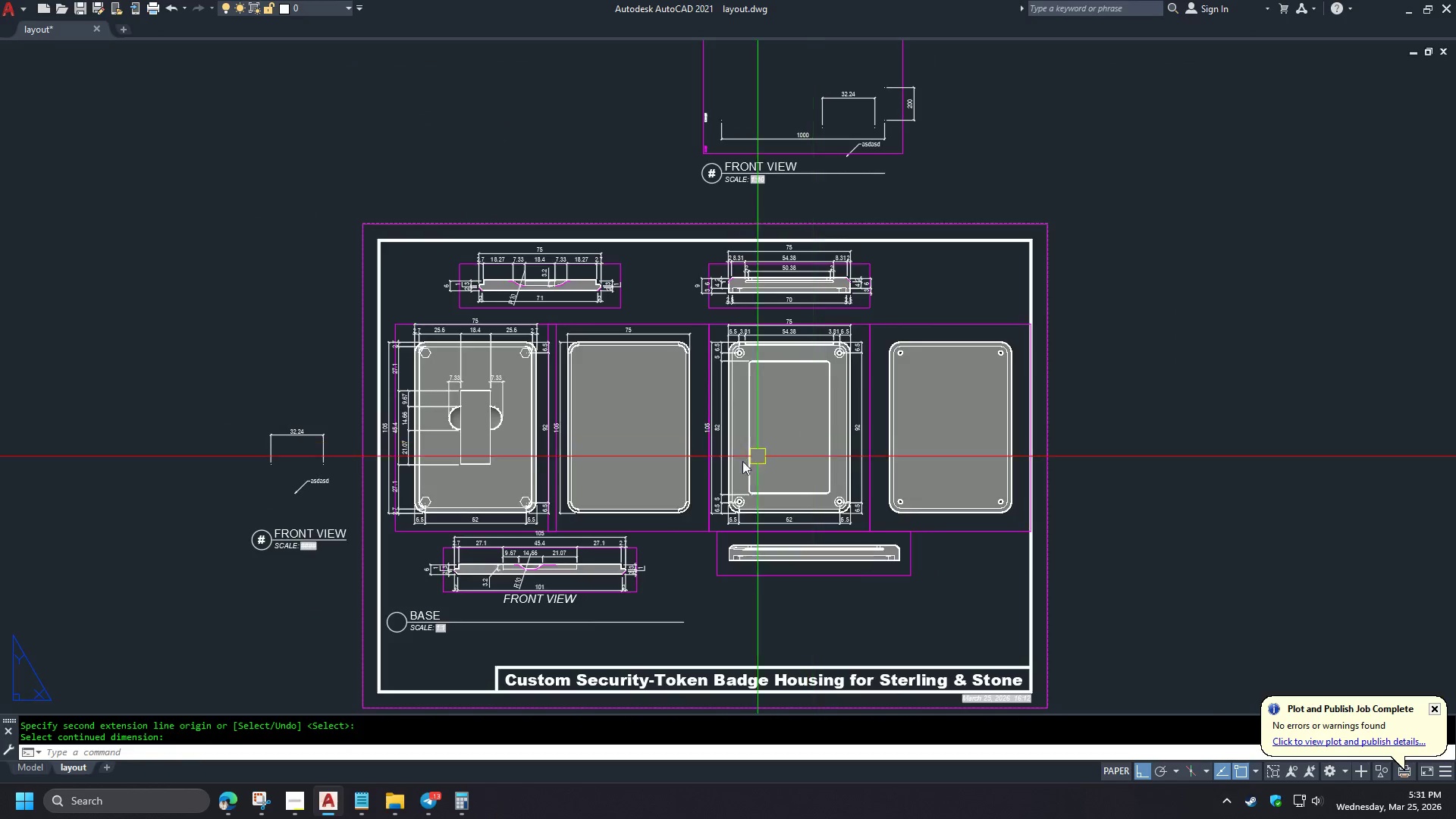 
scroll: coordinate [690, 541], scroll_direction: down, amount: 8.0
 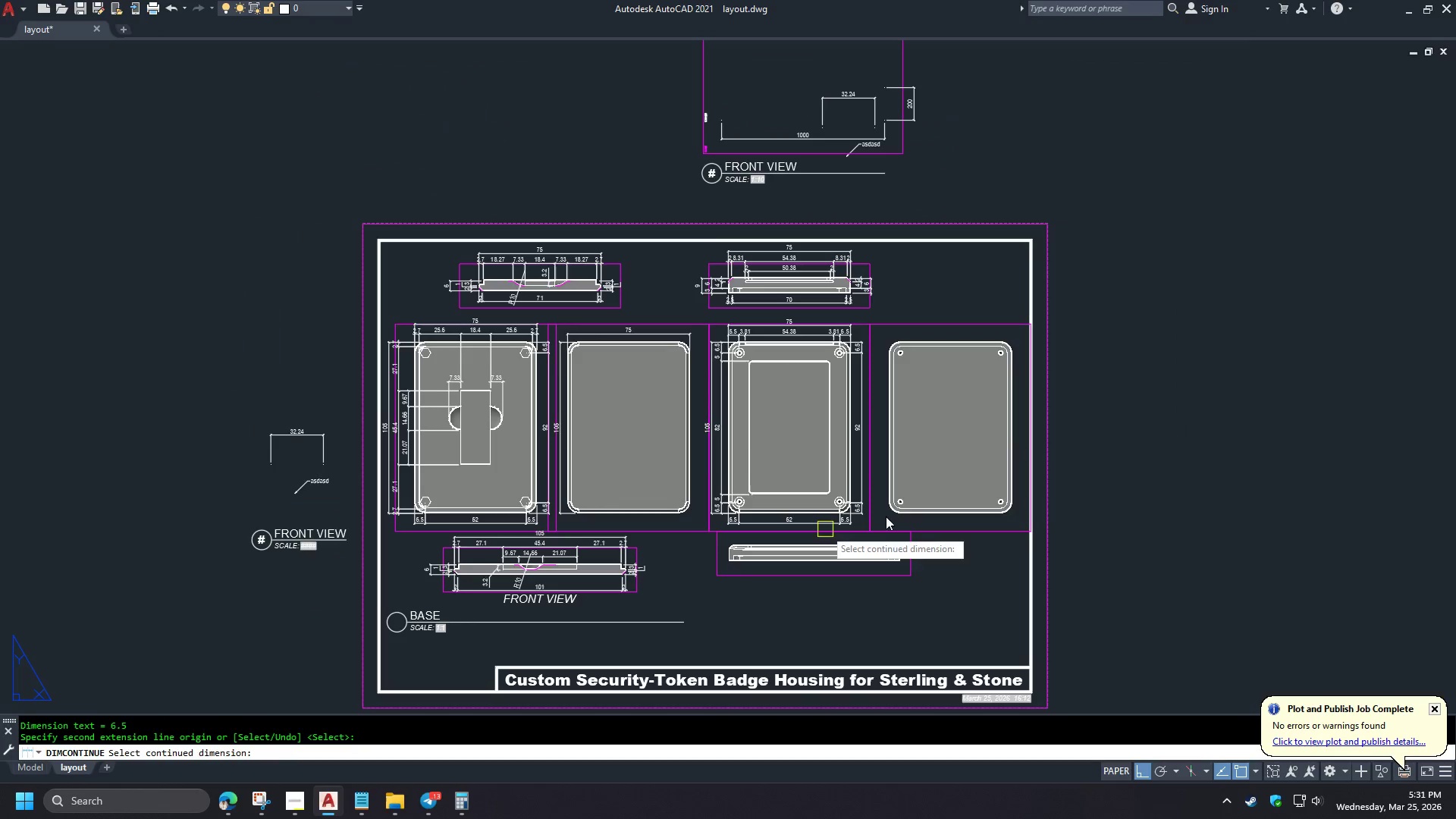 
scroll: coordinate [703, 466], scroll_direction: up, amount: 2.0
 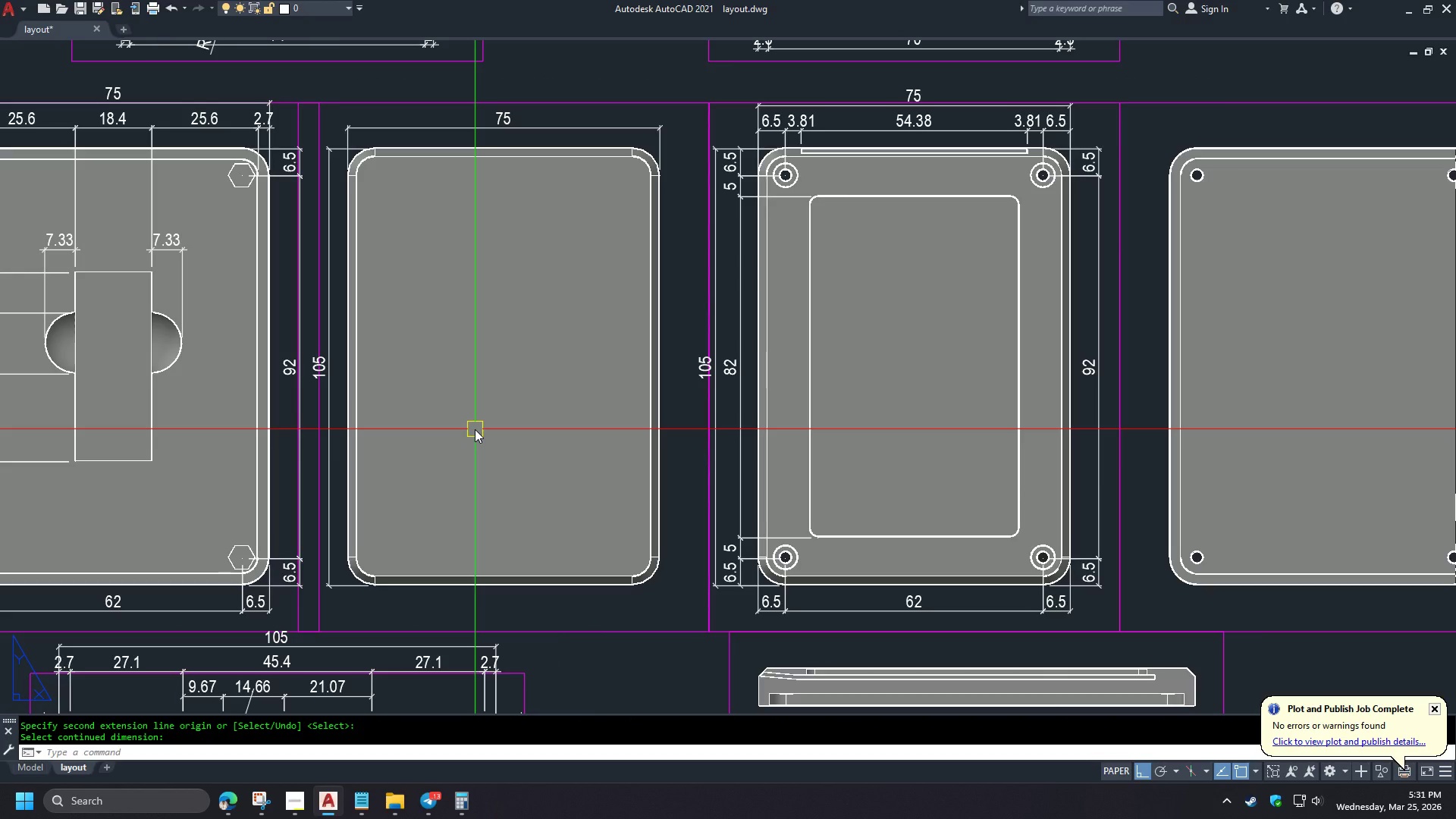 
key(Control+S)
 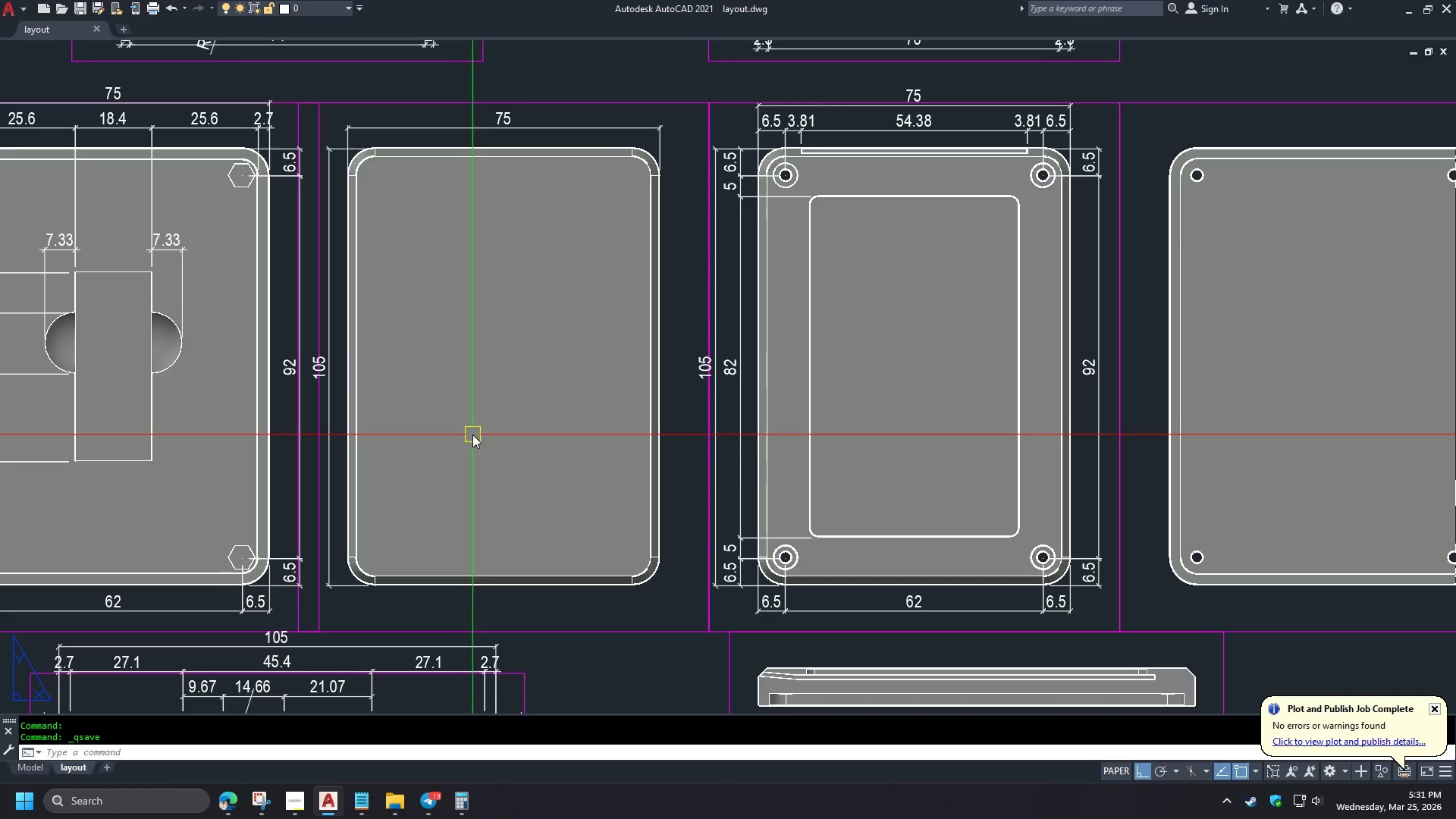 
wait(21.2)
 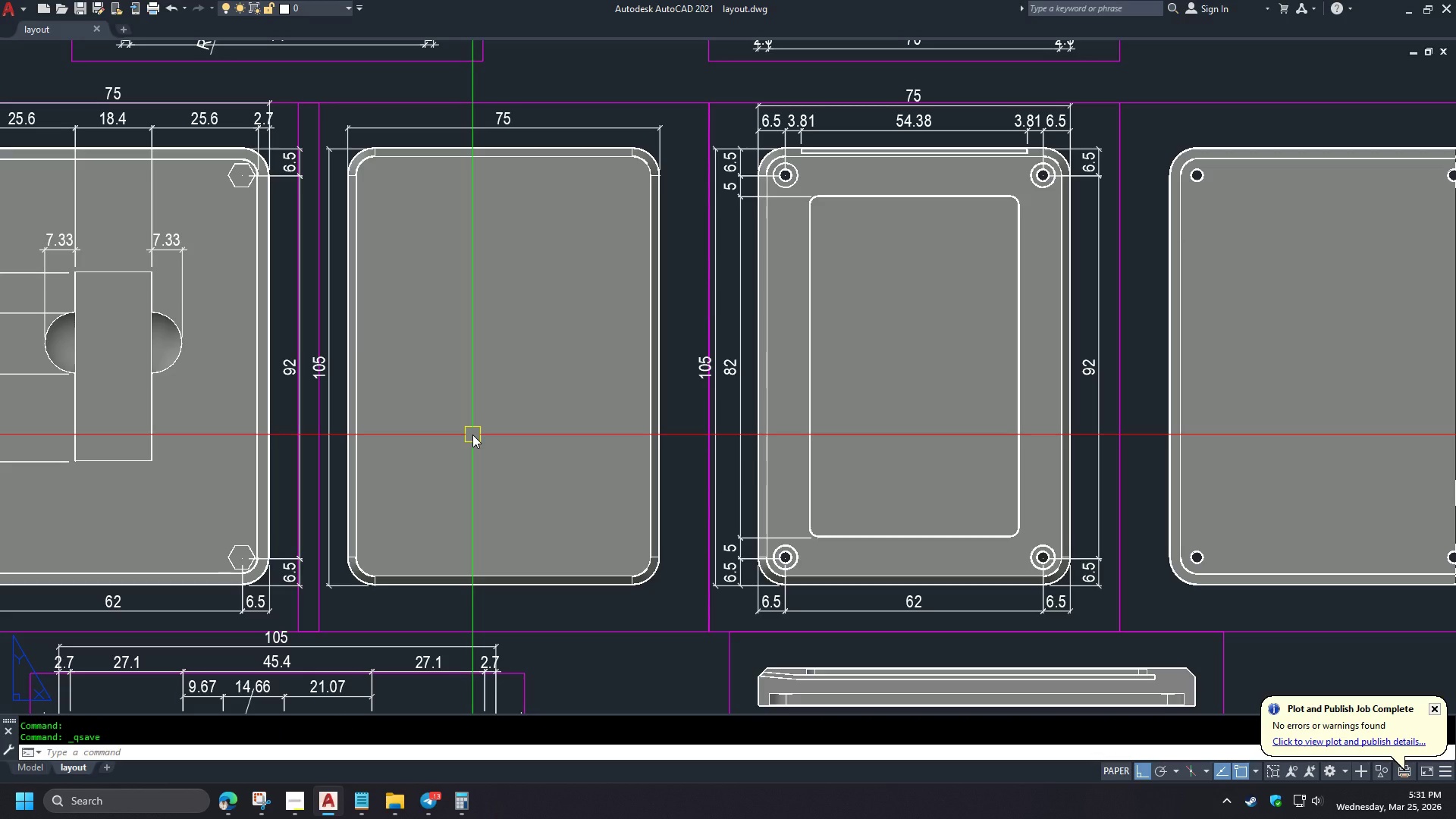 
scroll: coordinate [431, 422], scroll_direction: down, amount: 1.0
 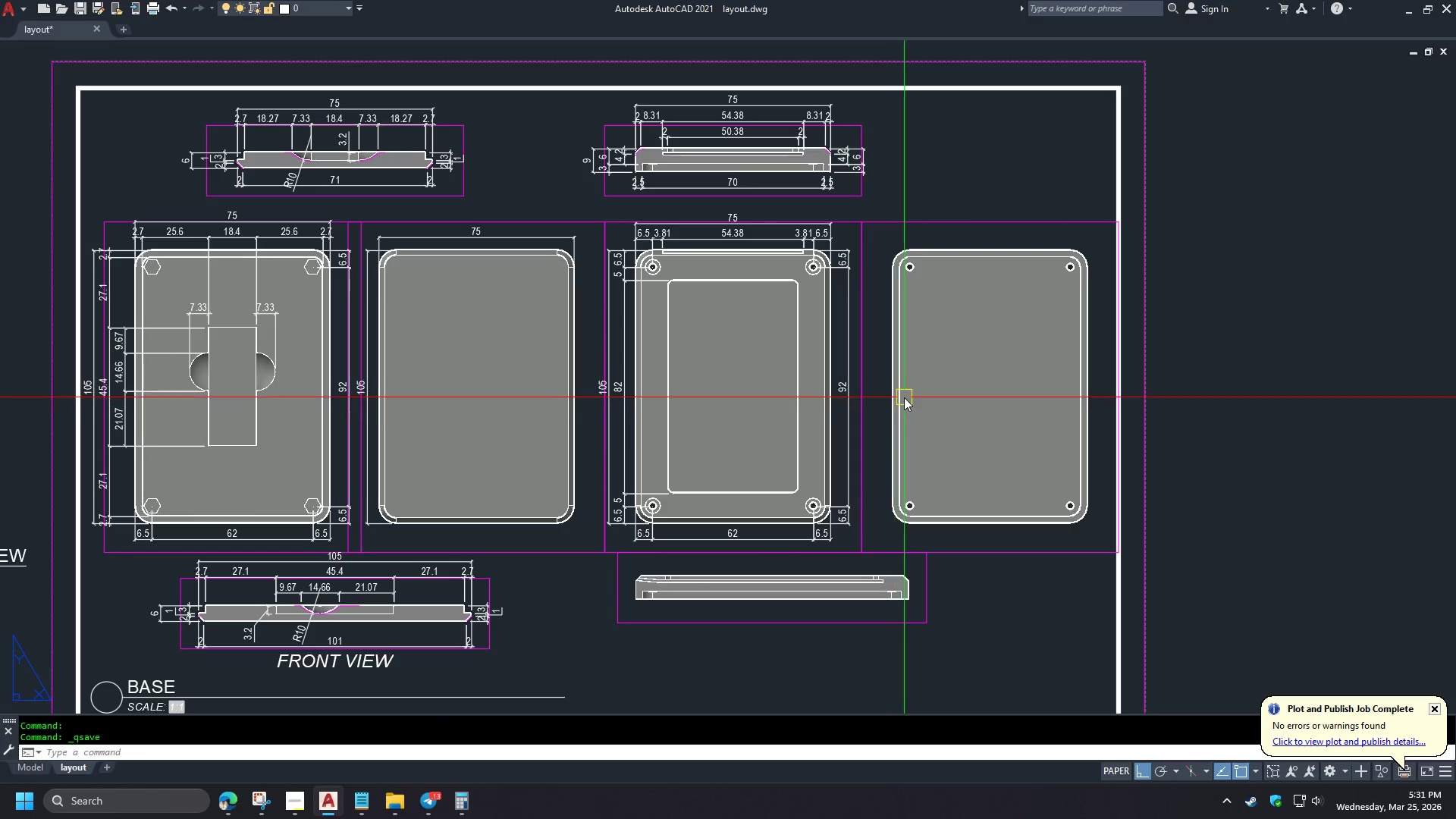 
type(DLI )
 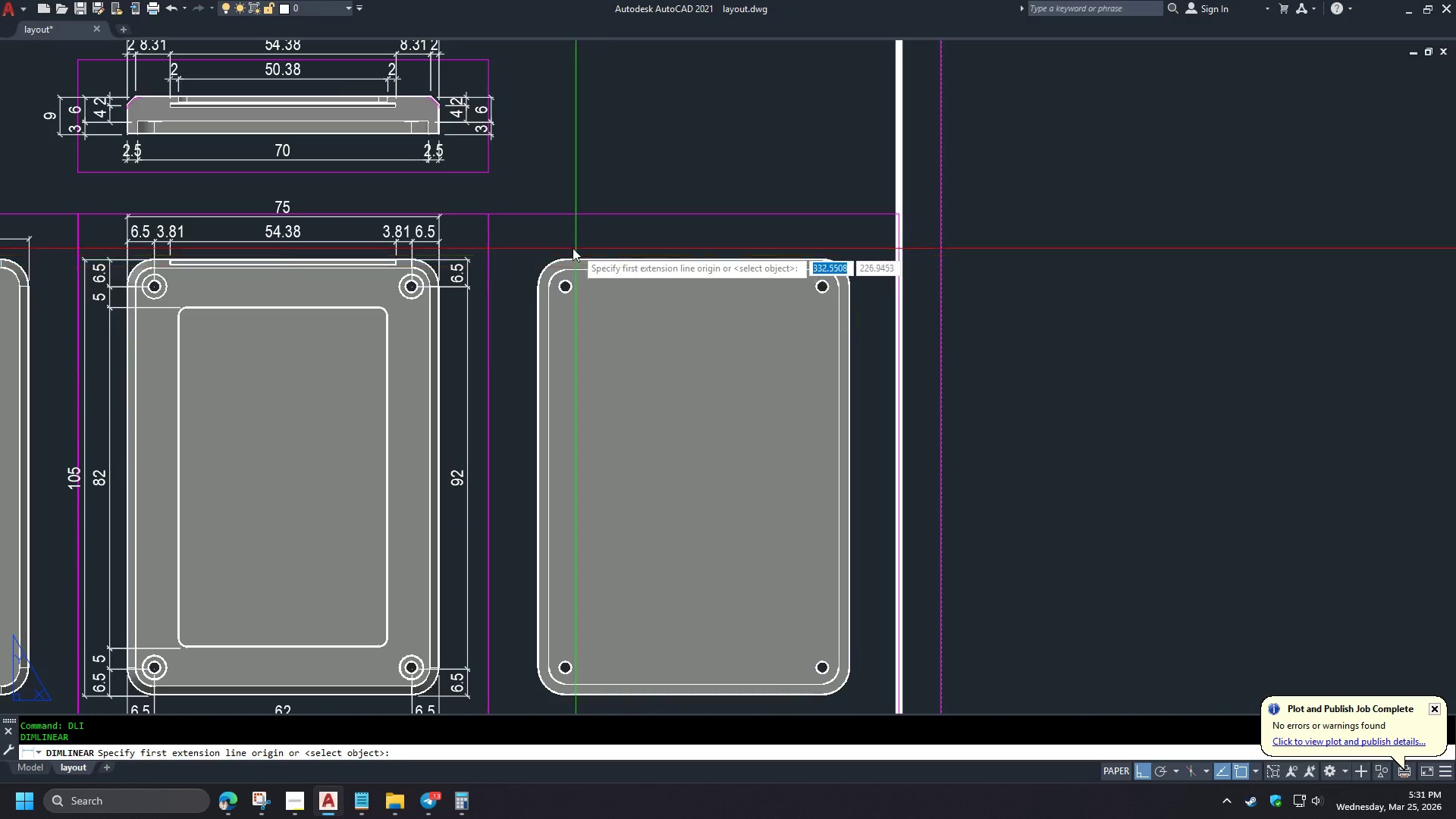 
scroll: coordinate [665, 387], scroll_direction: up, amount: 1.0
 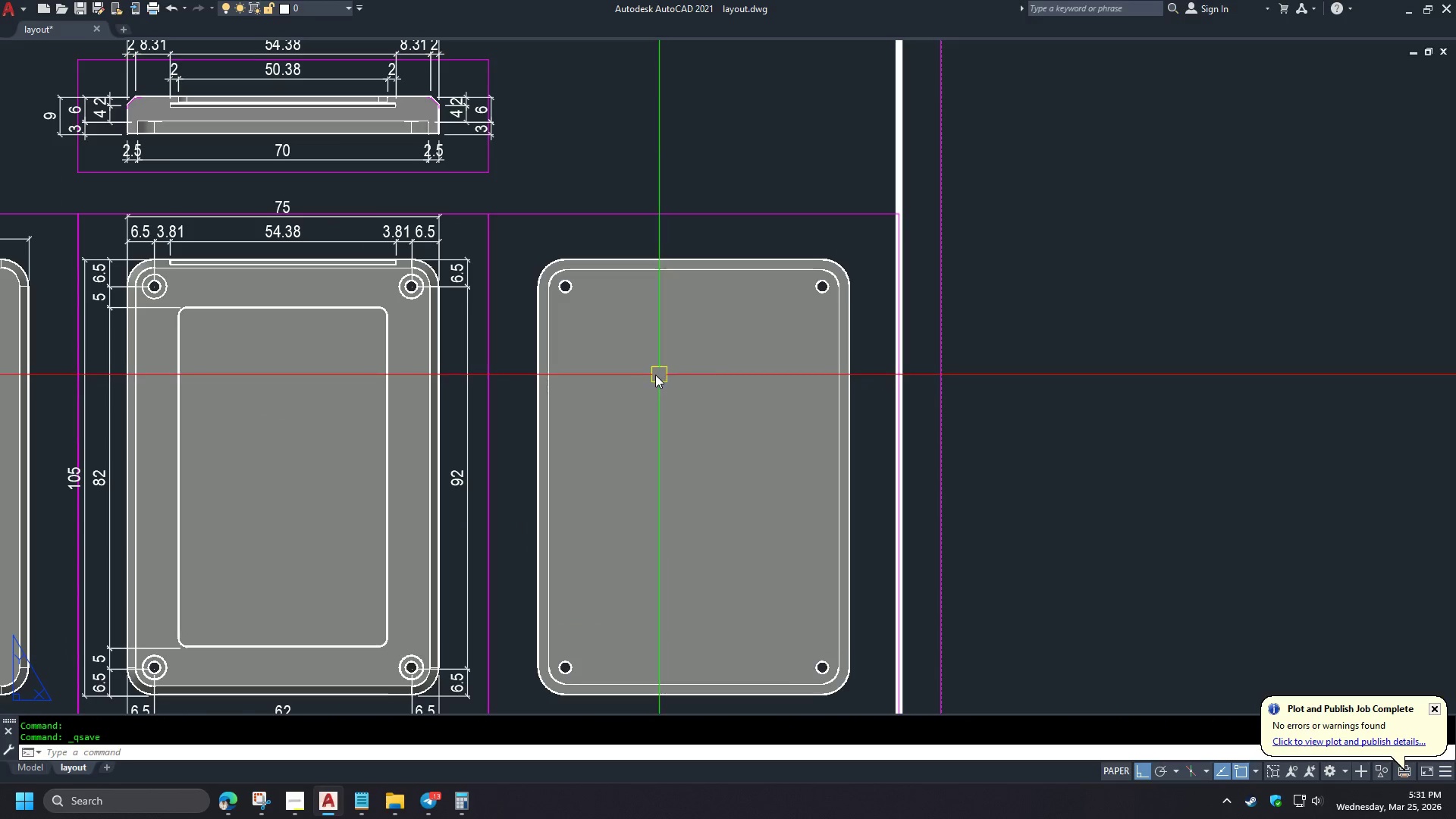 
type(END )
 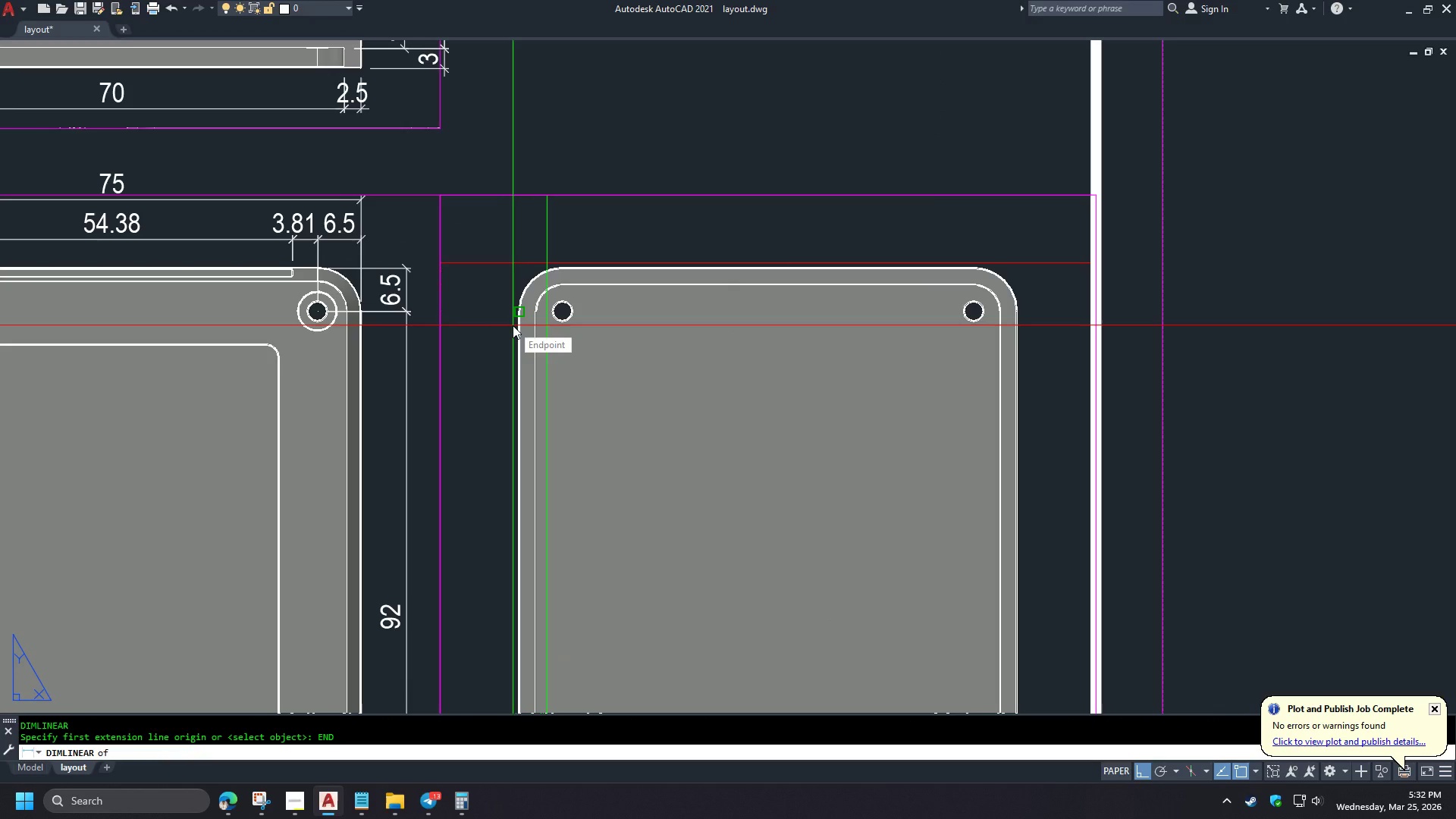 
scroll: coordinate [568, 246], scroll_direction: up, amount: 1.0
 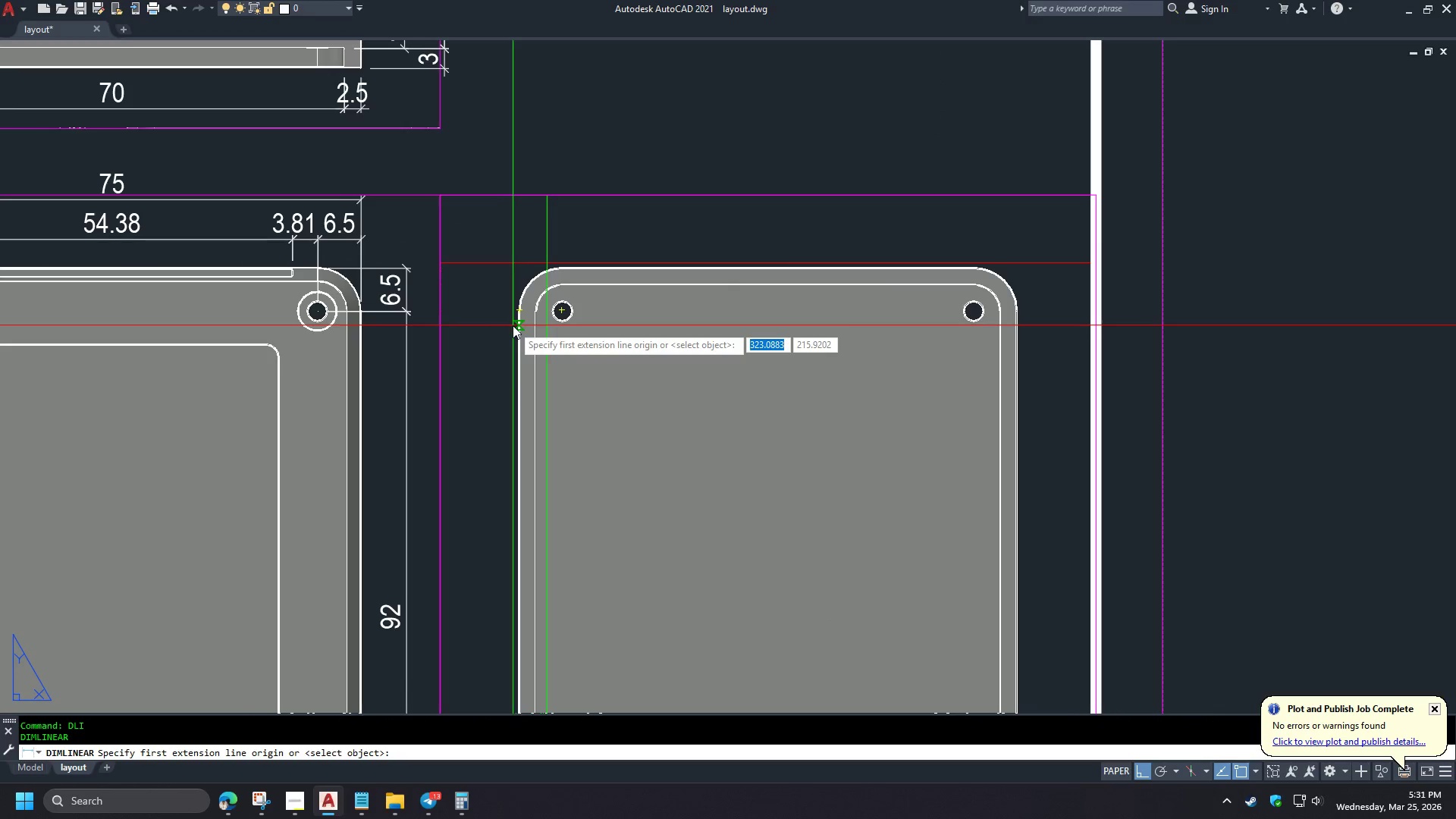 
left_click([513, 325])
 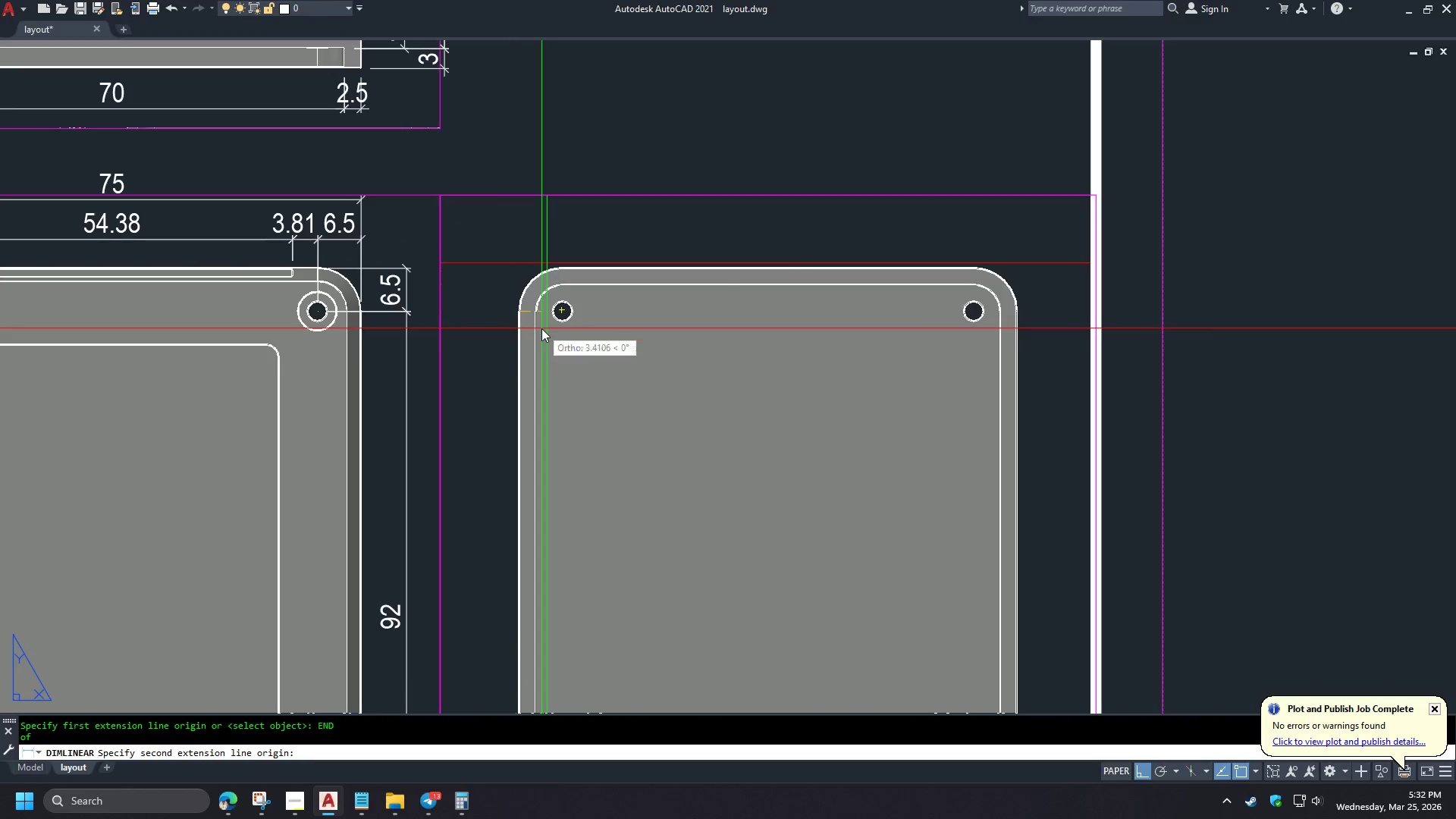 
type(END )
 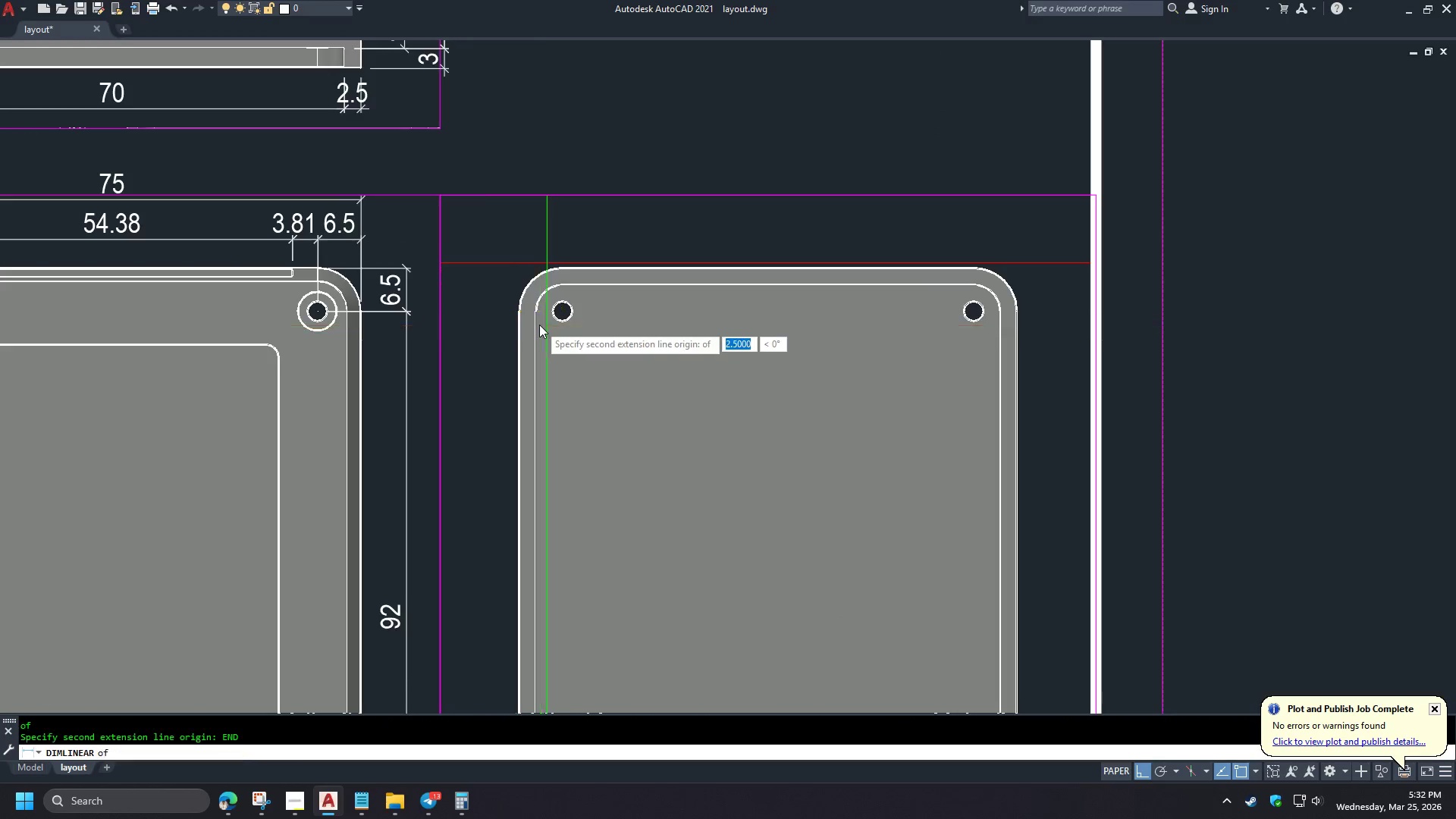 
left_click([558, 415])
 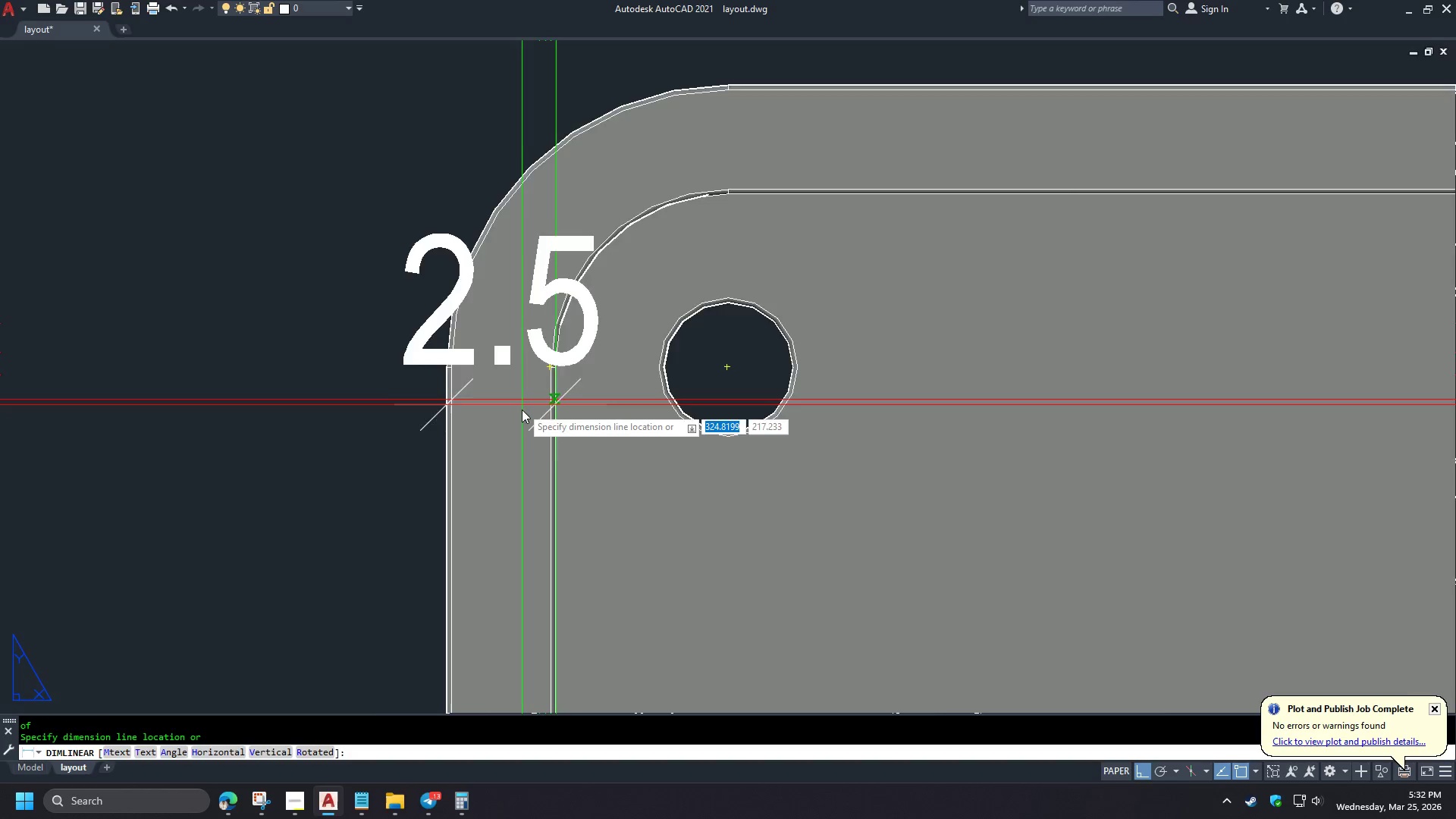 
scroll: coordinate [539, 325], scroll_direction: up, amount: 4.0
 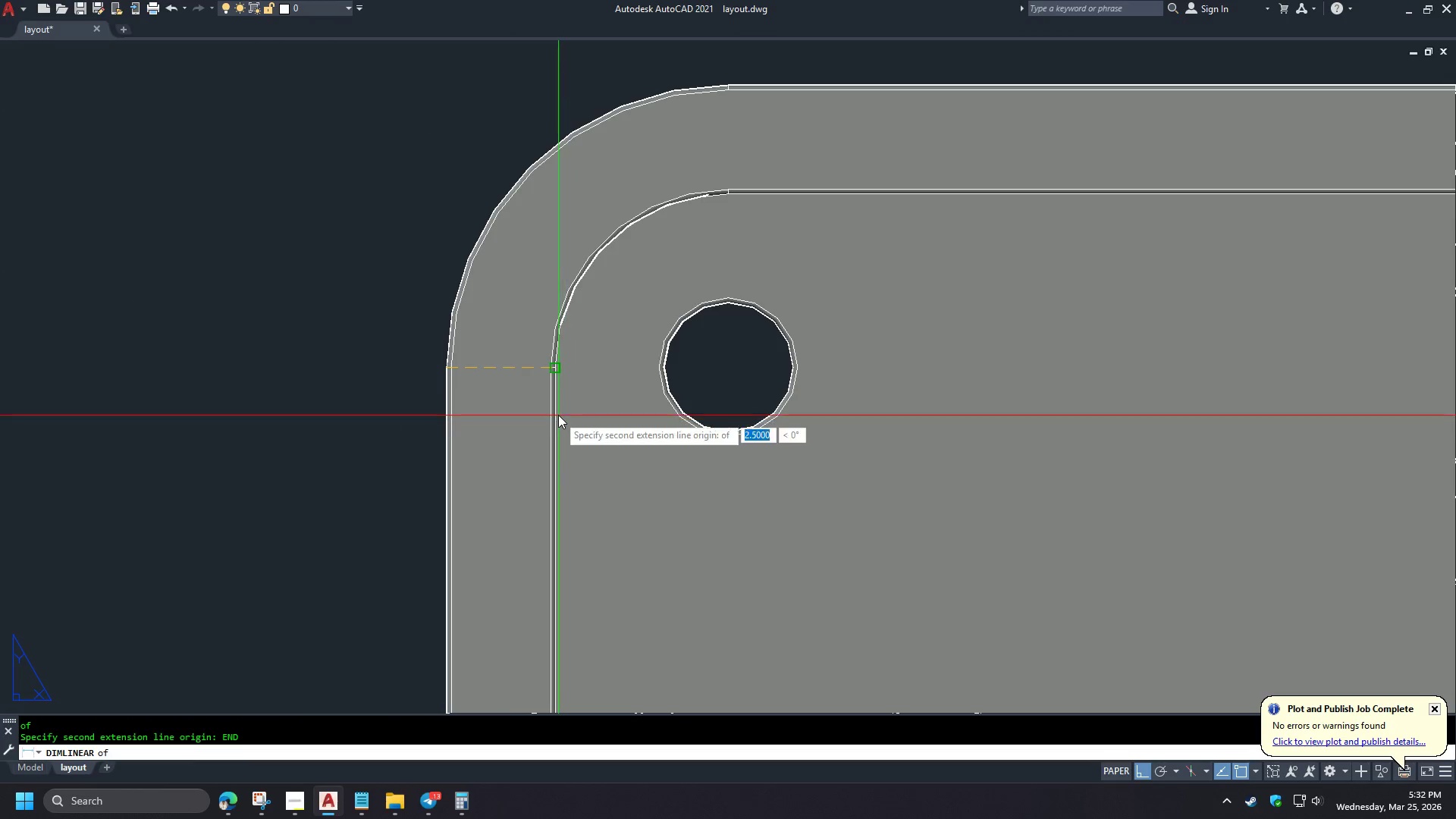 
left_click([244, 340])
 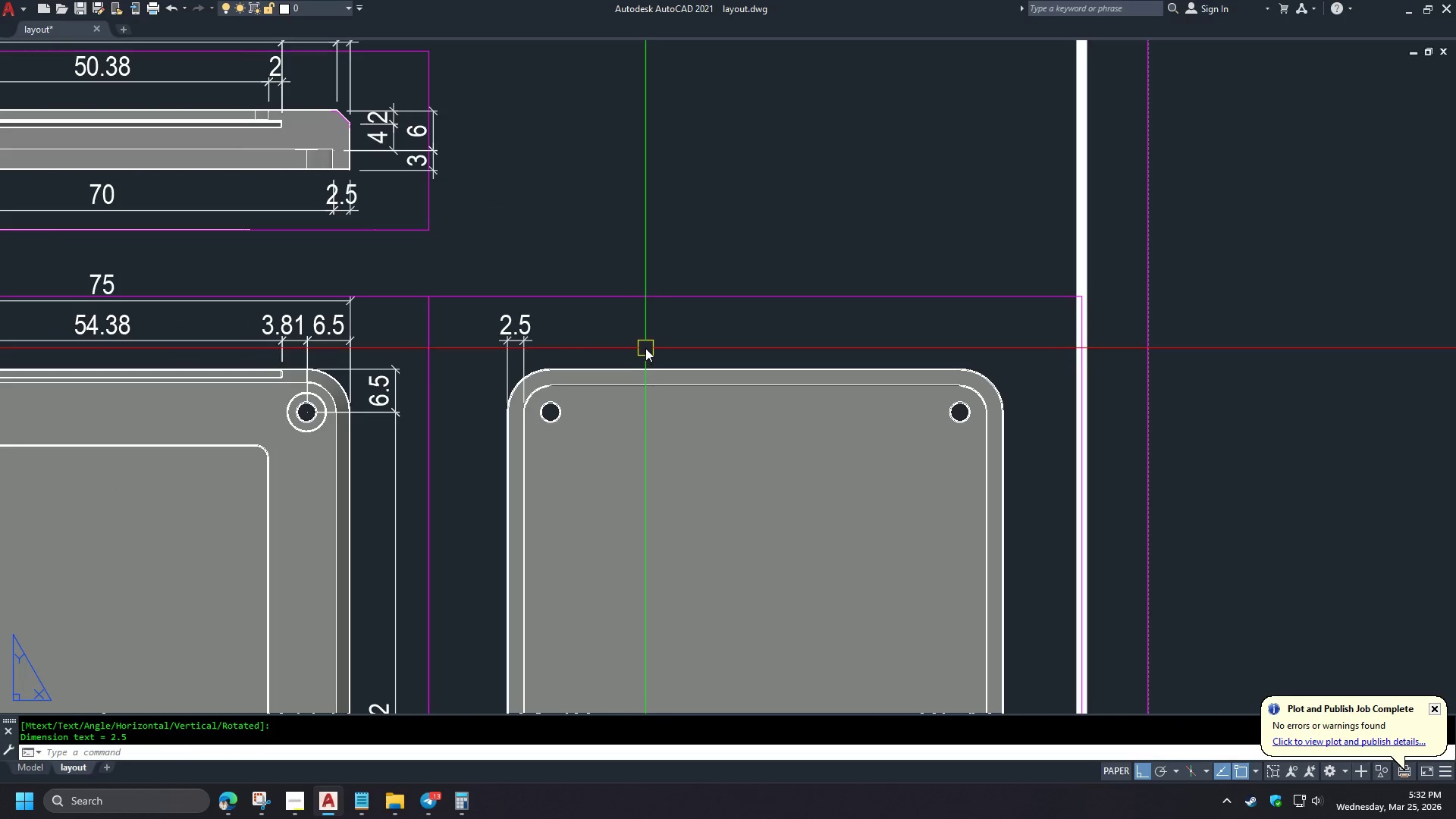 
type(DCO )
 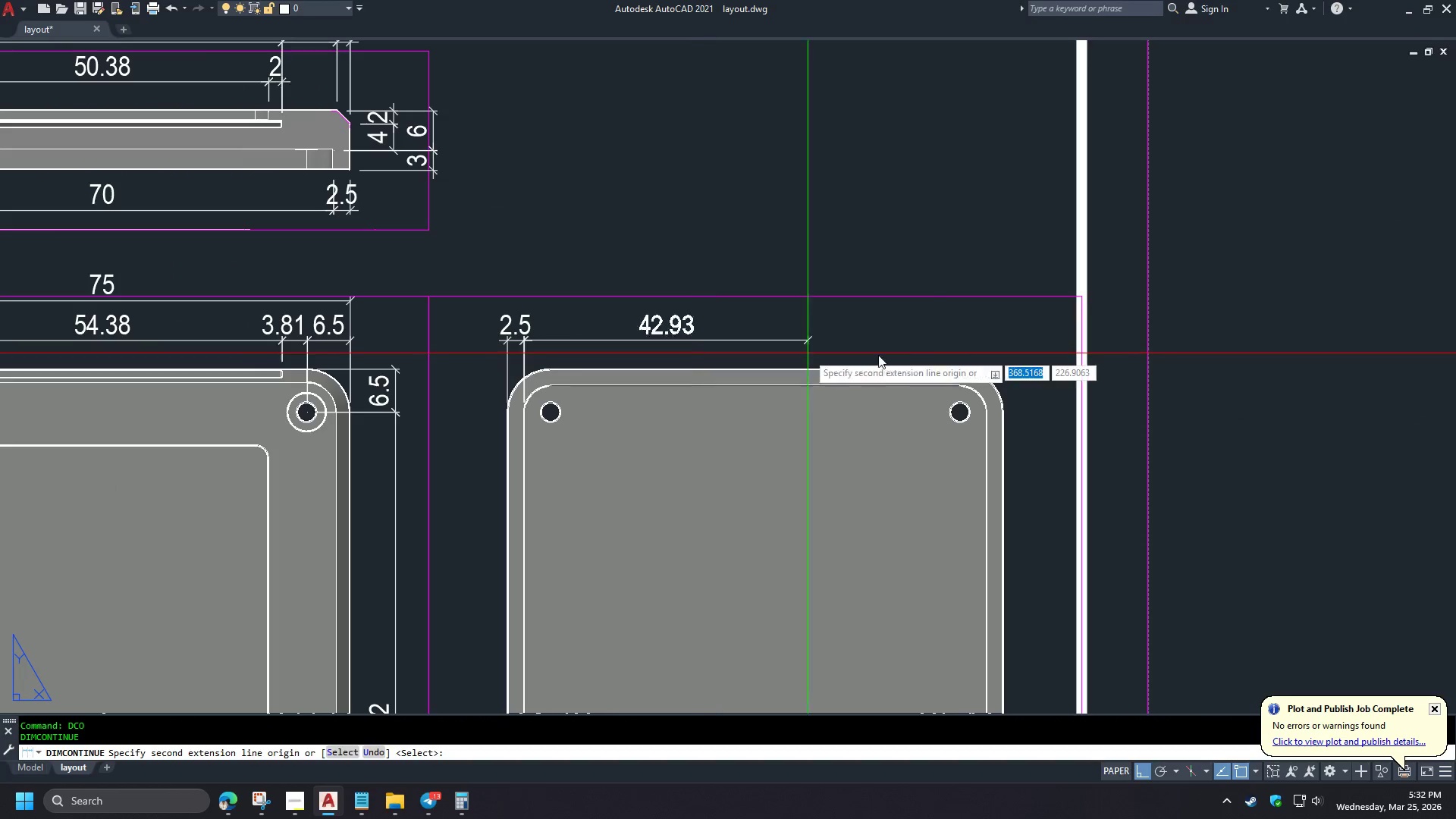 
scroll: coordinate [518, 421], scroll_direction: down, amount: 4.0
 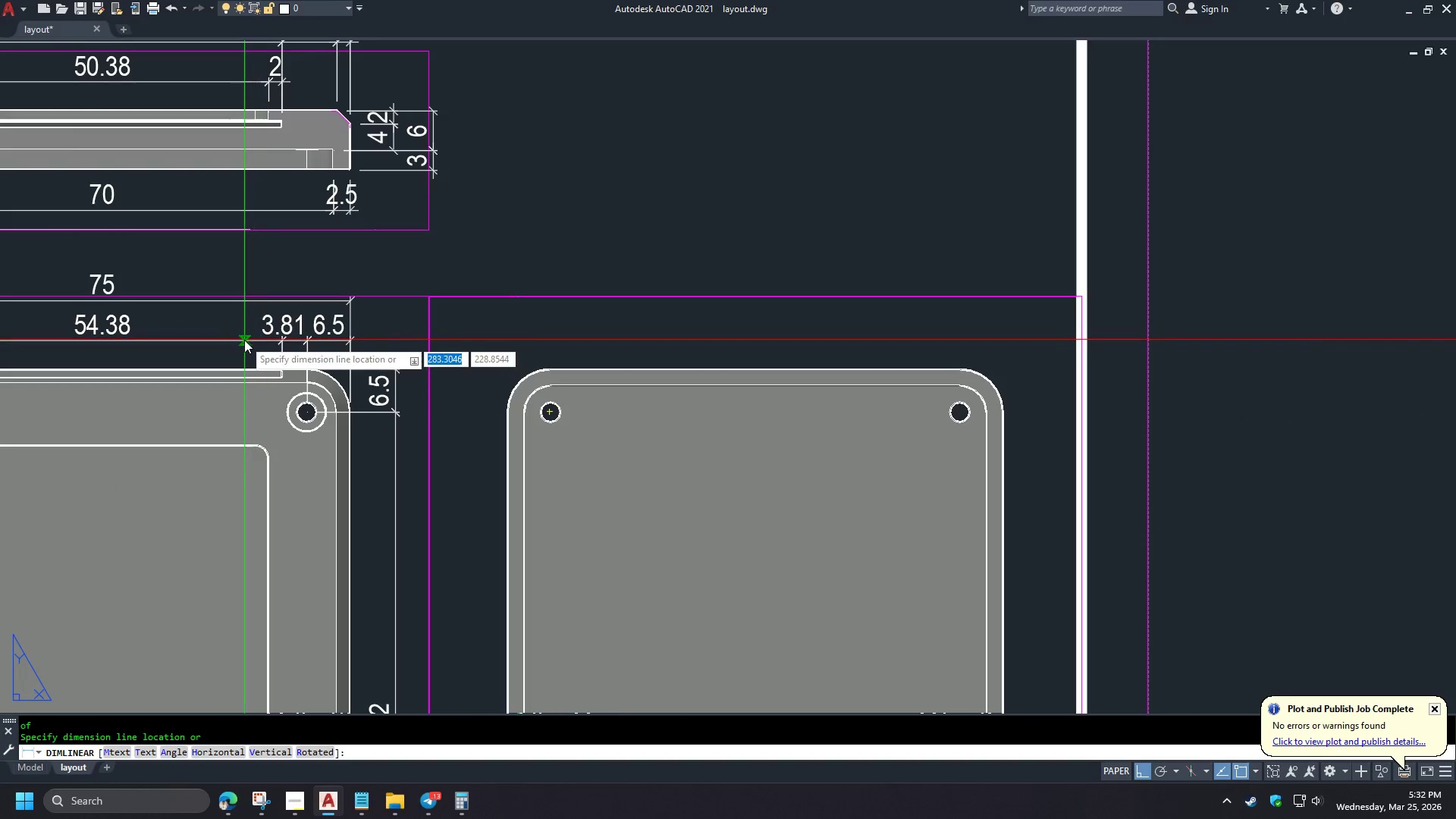 
type(END )
 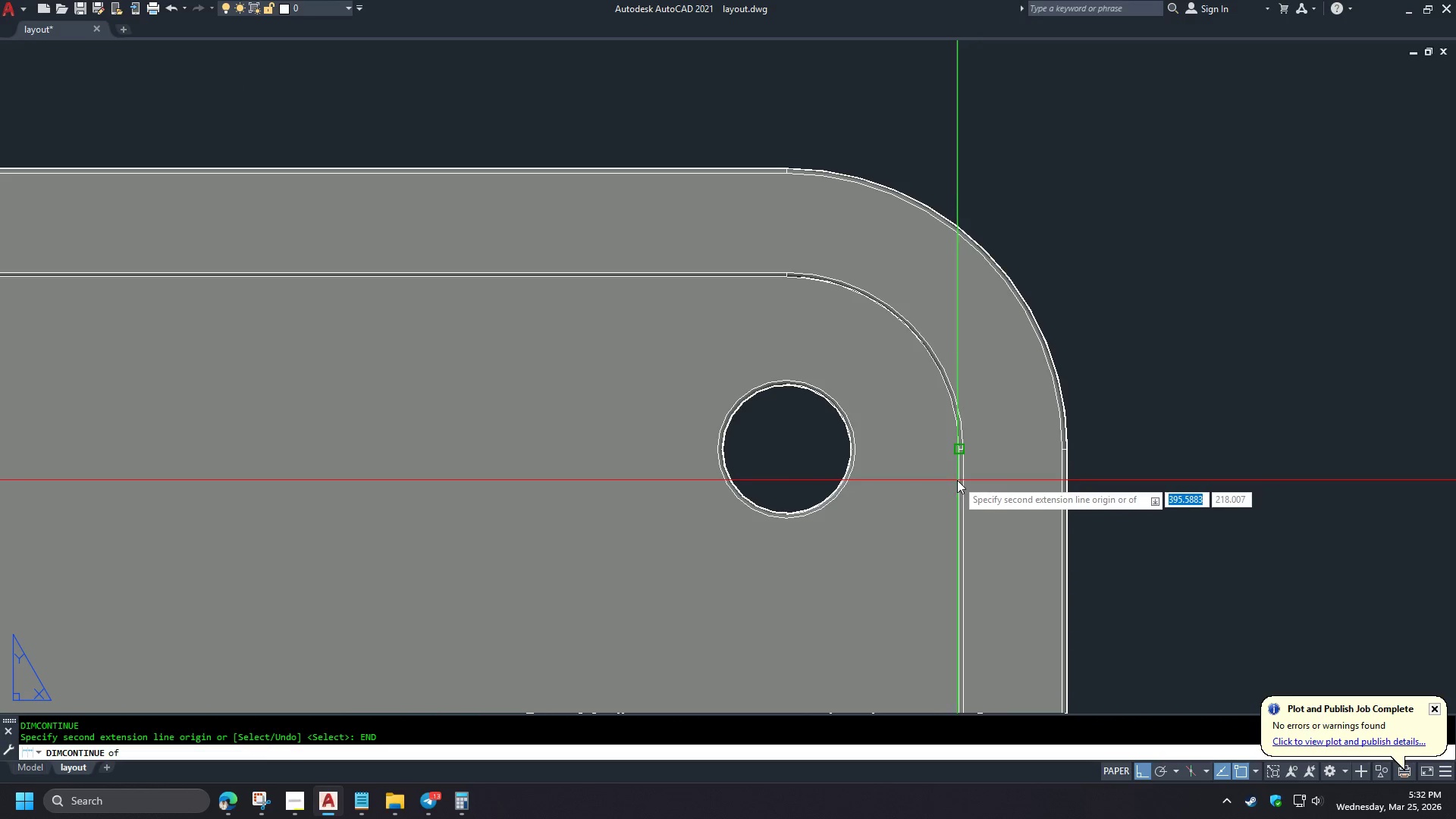 
left_click([957, 480])
 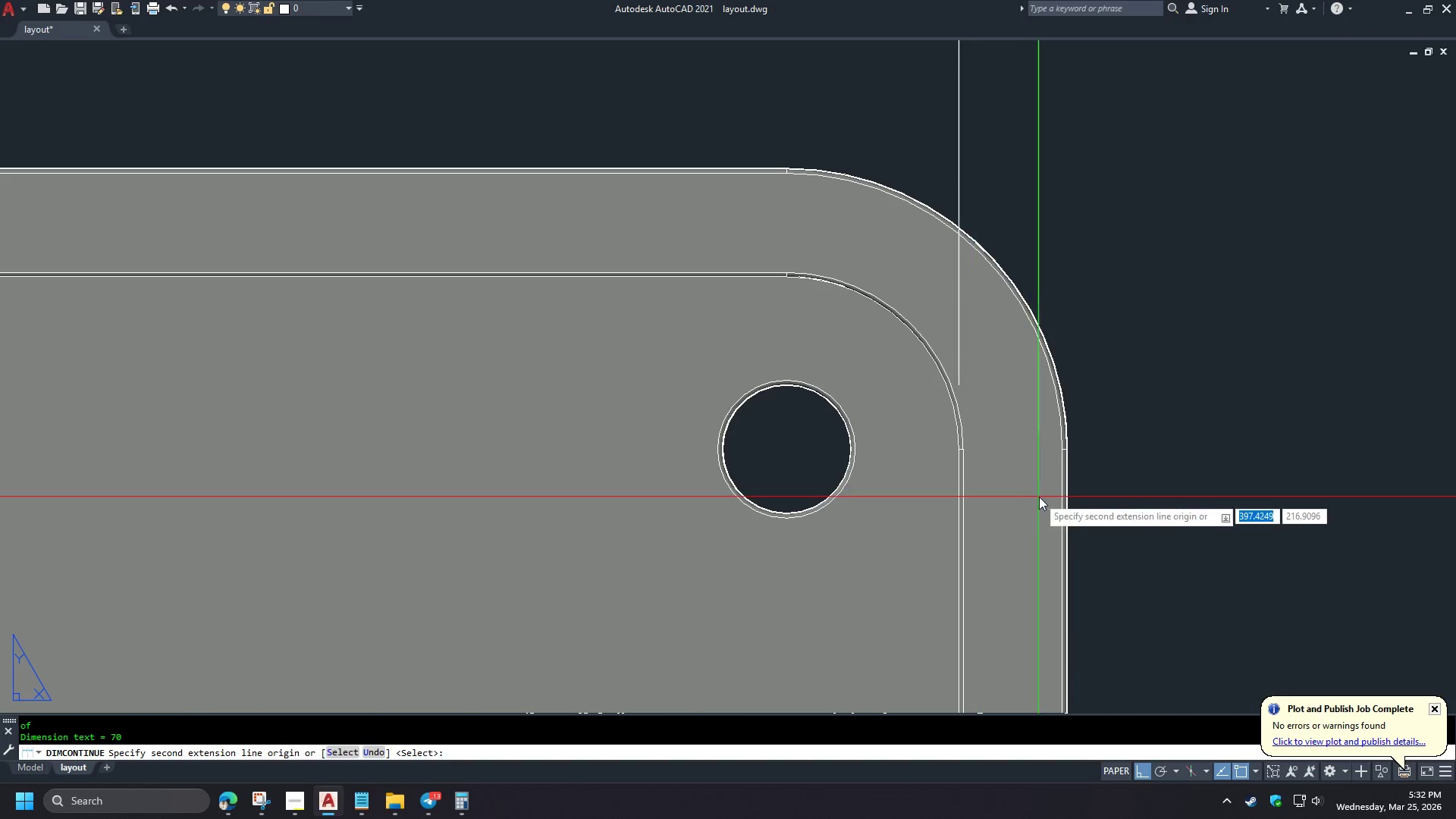 
key(E)
 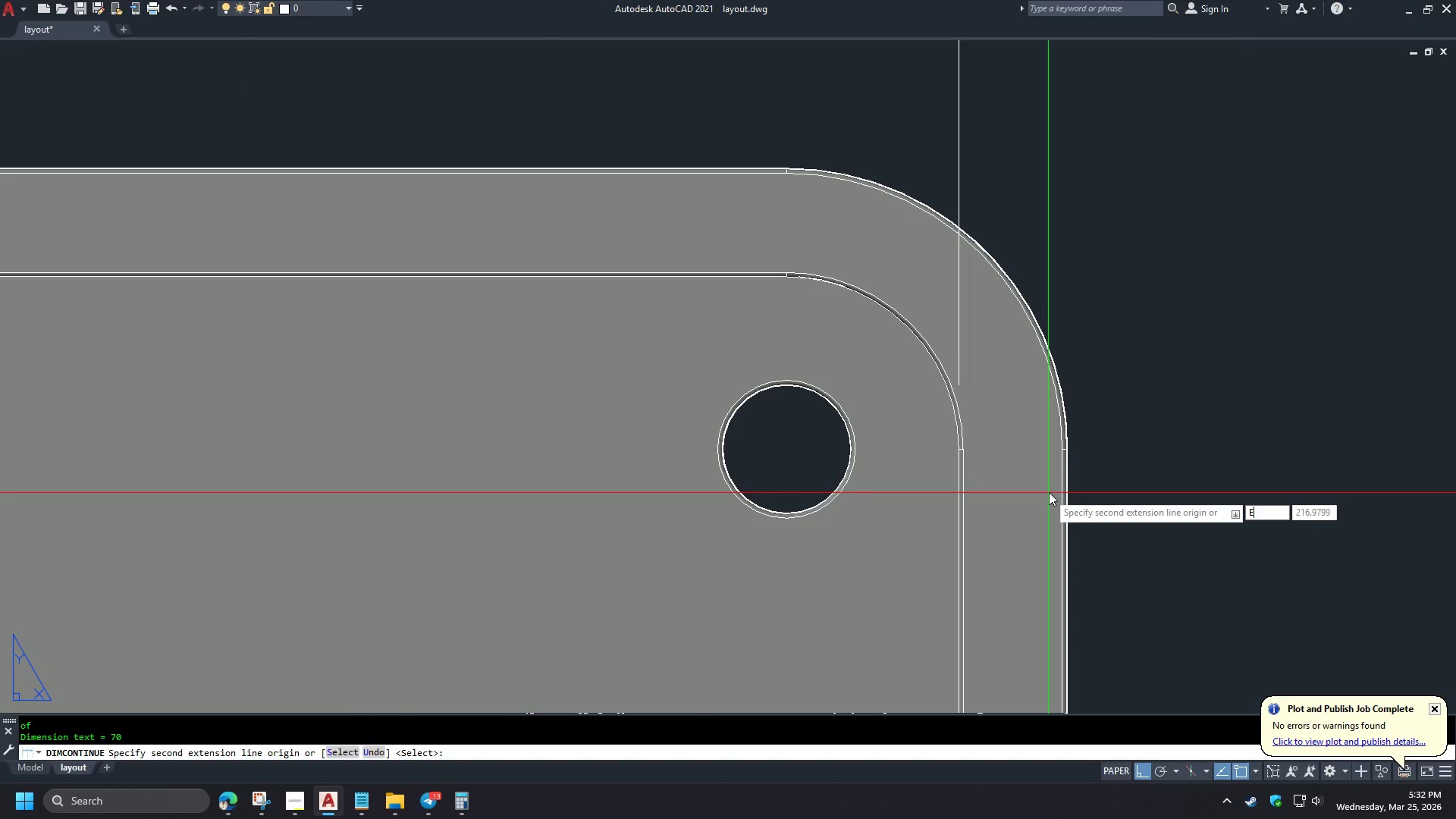 
scroll: coordinate [1012, 377], scroll_direction: up, amount: 2.0
 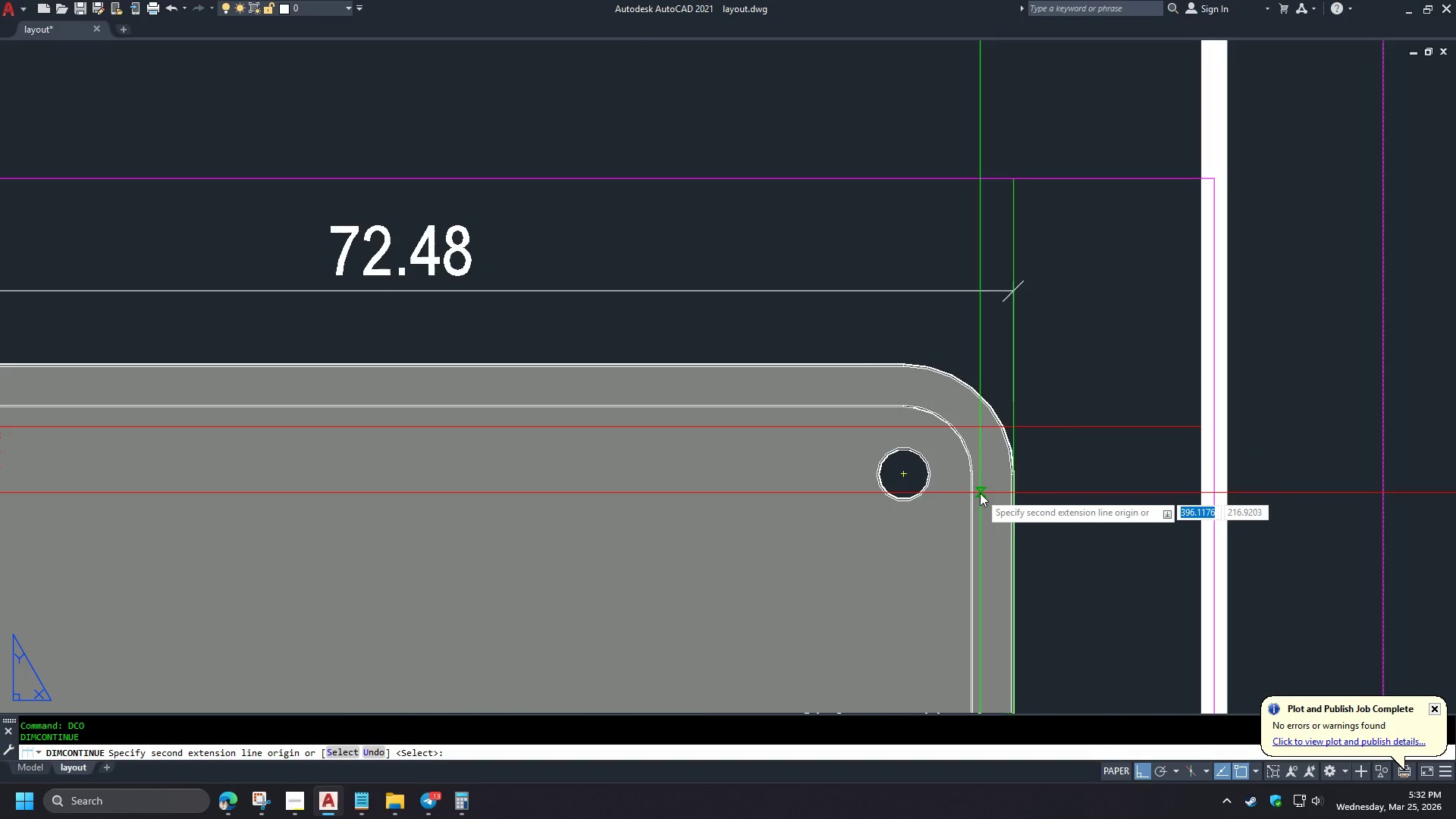 
type(ND )
 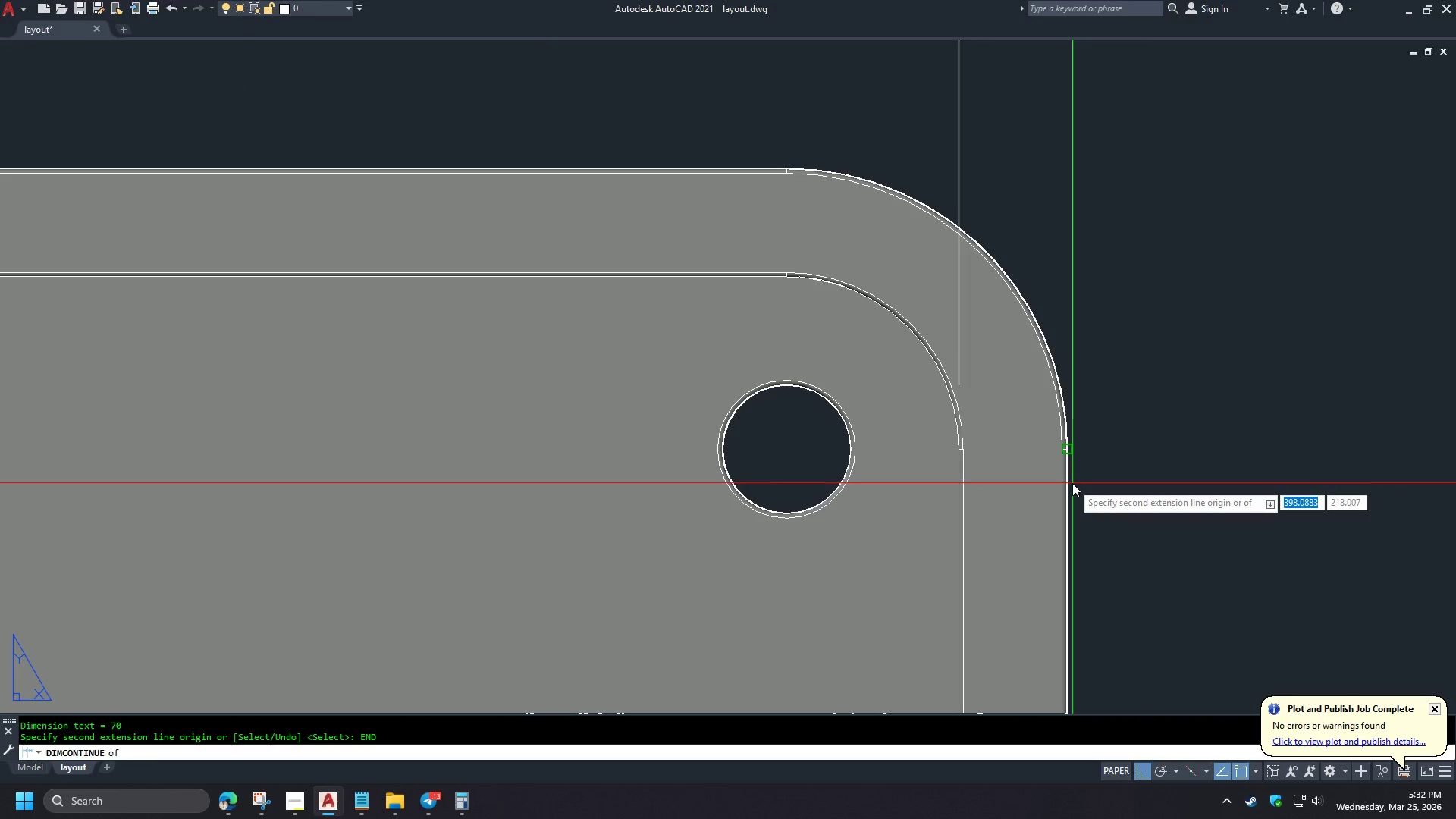 
scroll: coordinate [978, 491], scroll_direction: up, amount: 2.0
 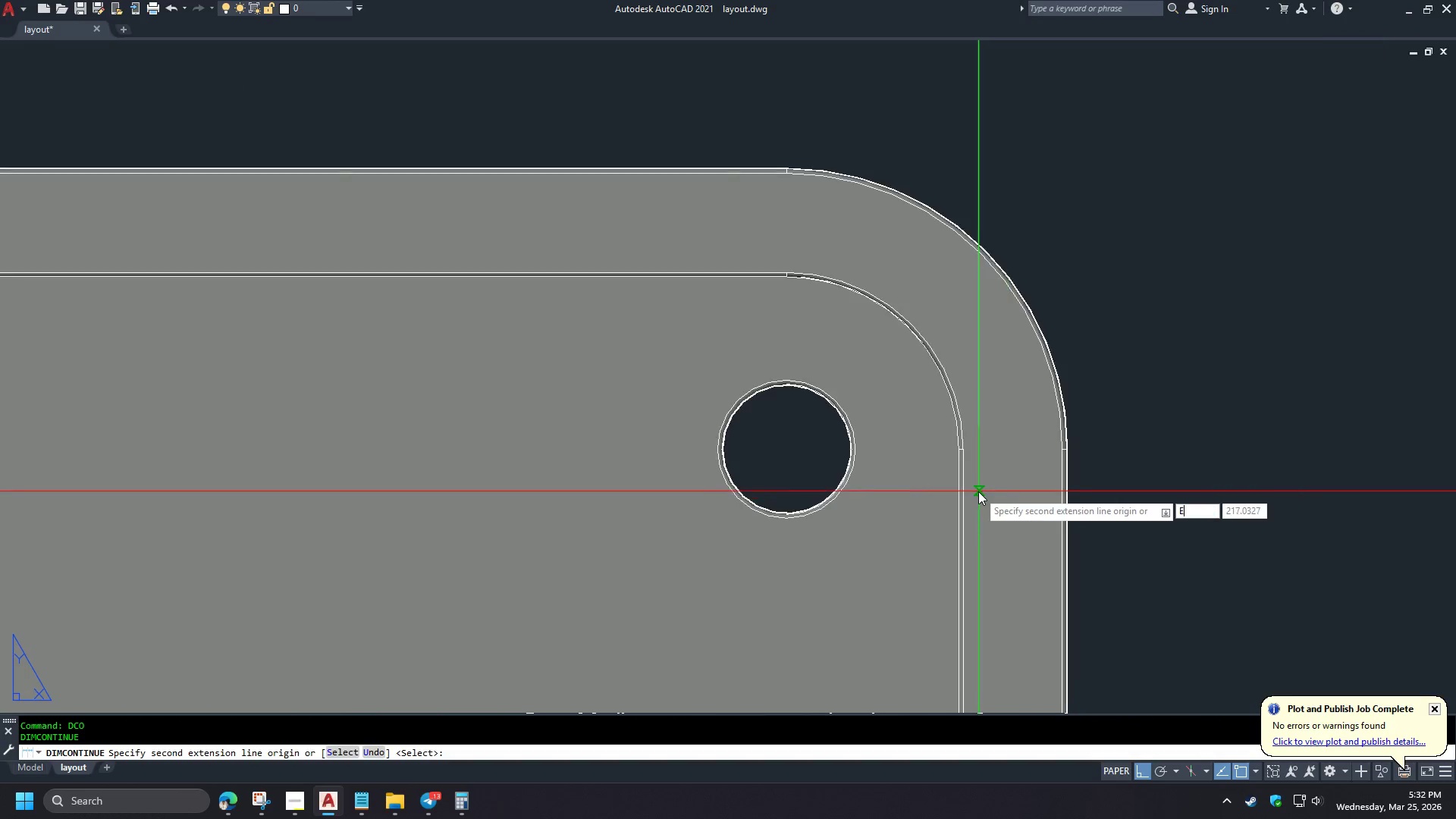 
left_click([1072, 483])
 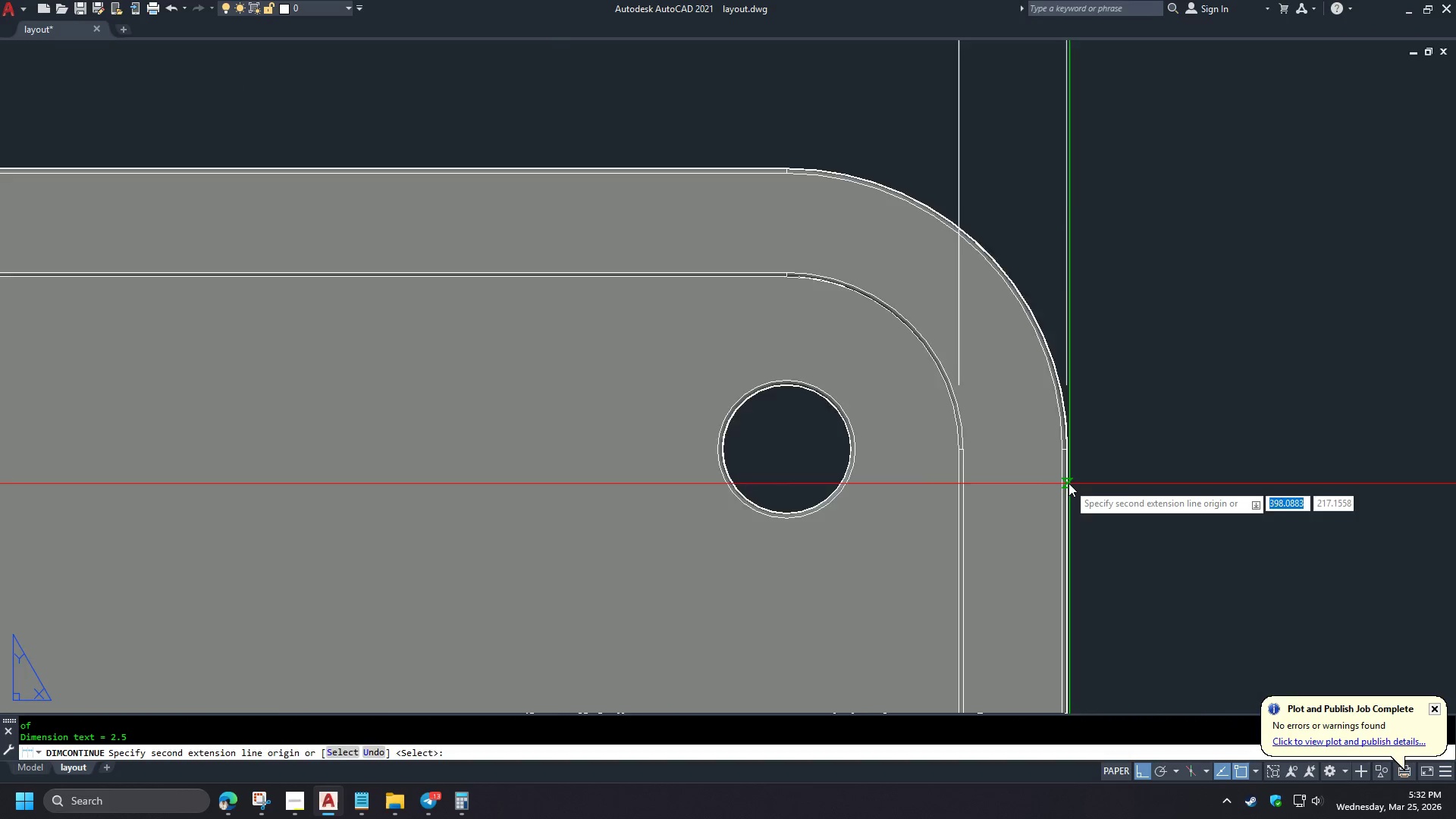 
key(Space)
 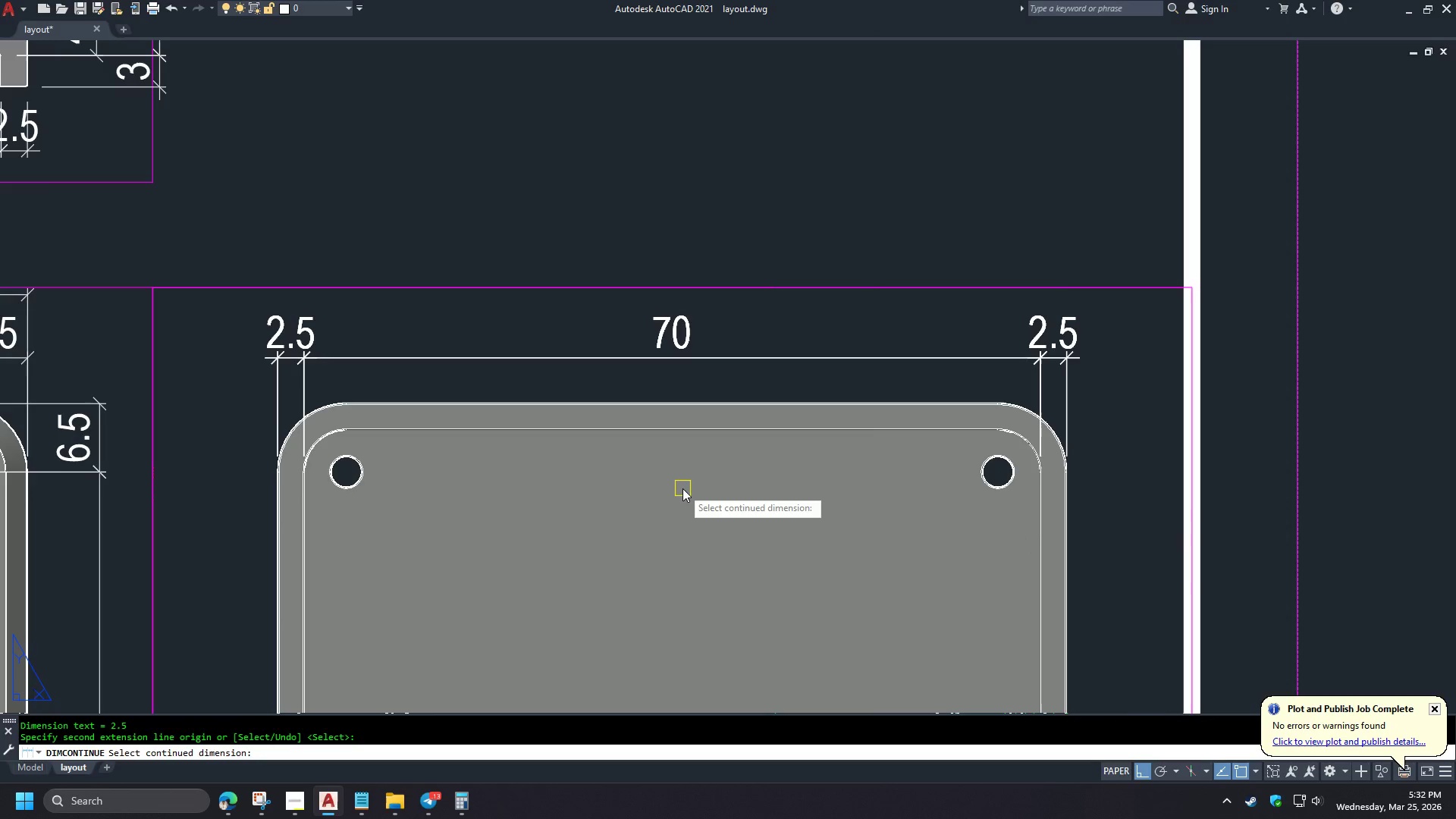 
scroll: coordinate [1067, 479], scroll_direction: down, amount: 3.0
 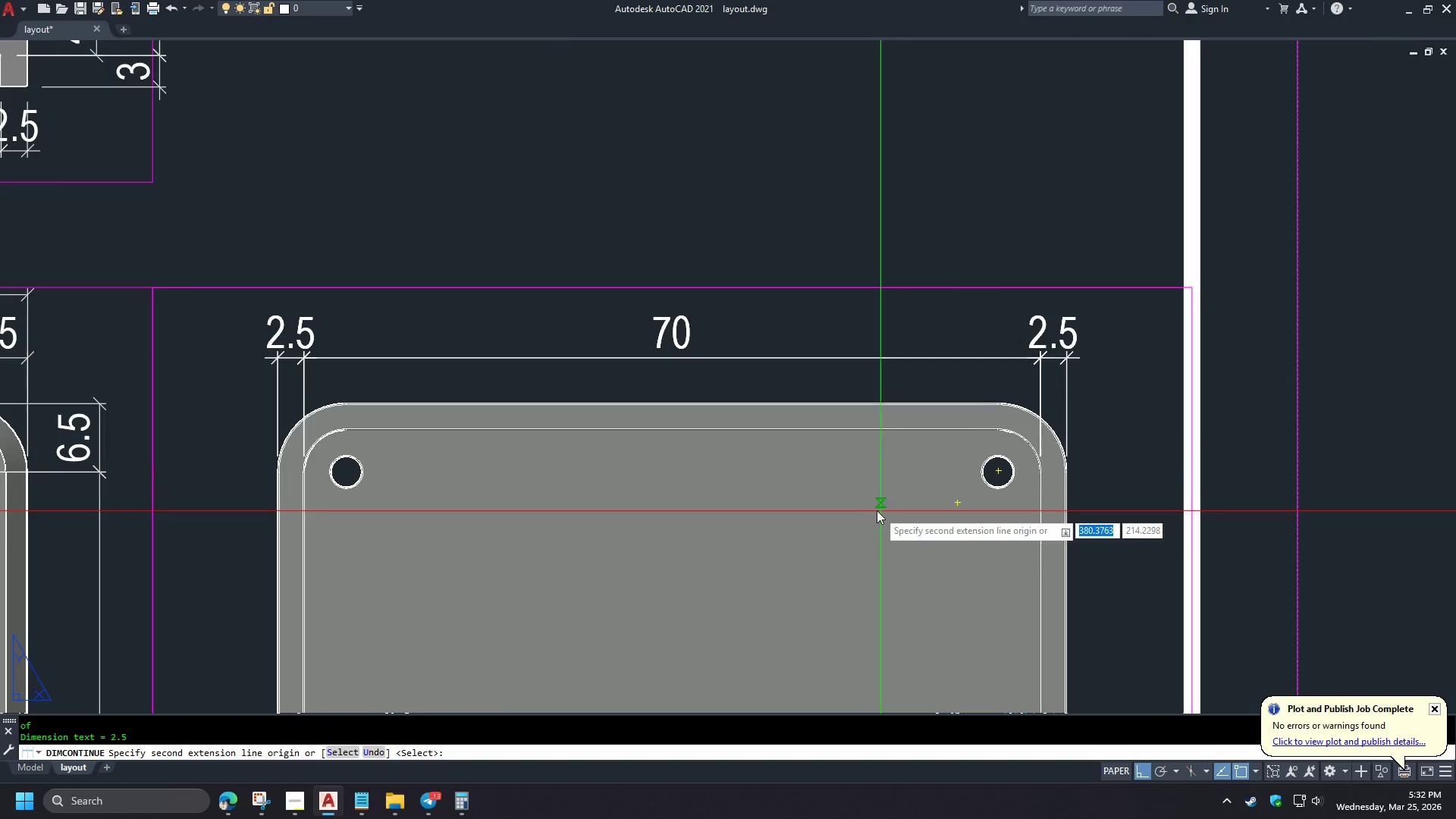 
key(Space)
 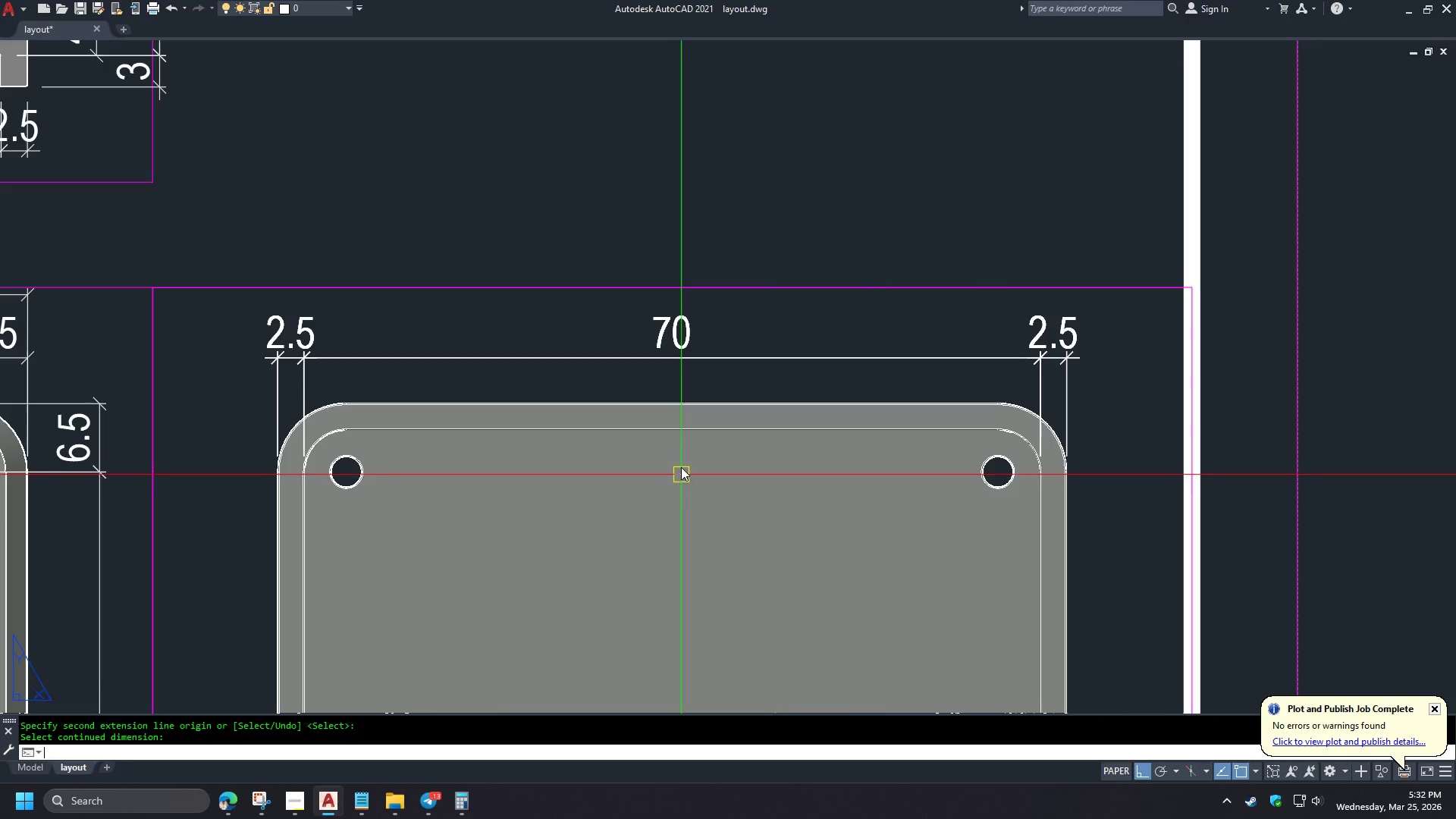 
scroll: coordinate [689, 418], scroll_direction: down, amount: 3.0
 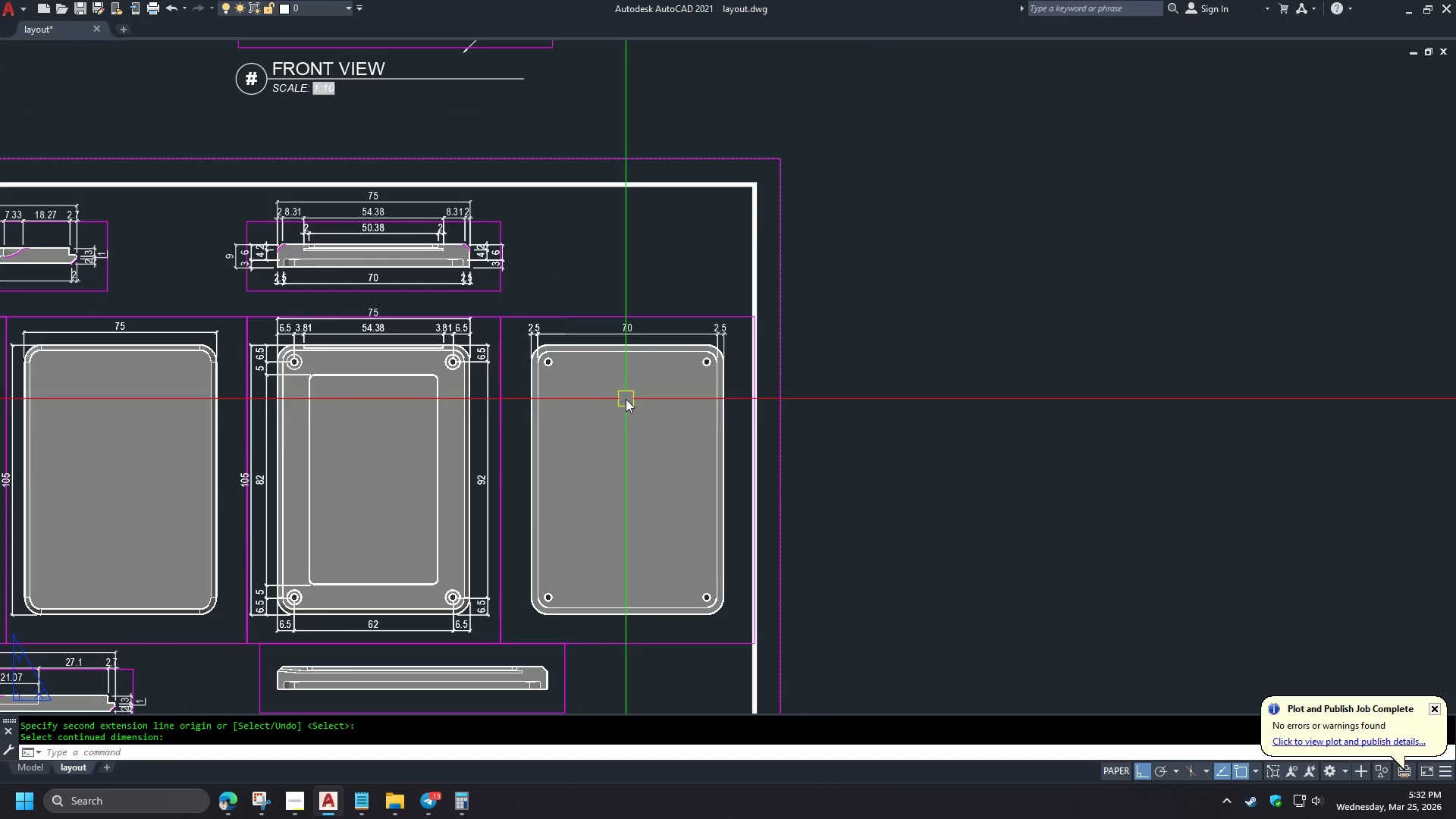 
type(DLI)
key(Escape)
type(D)
key(Escape)
 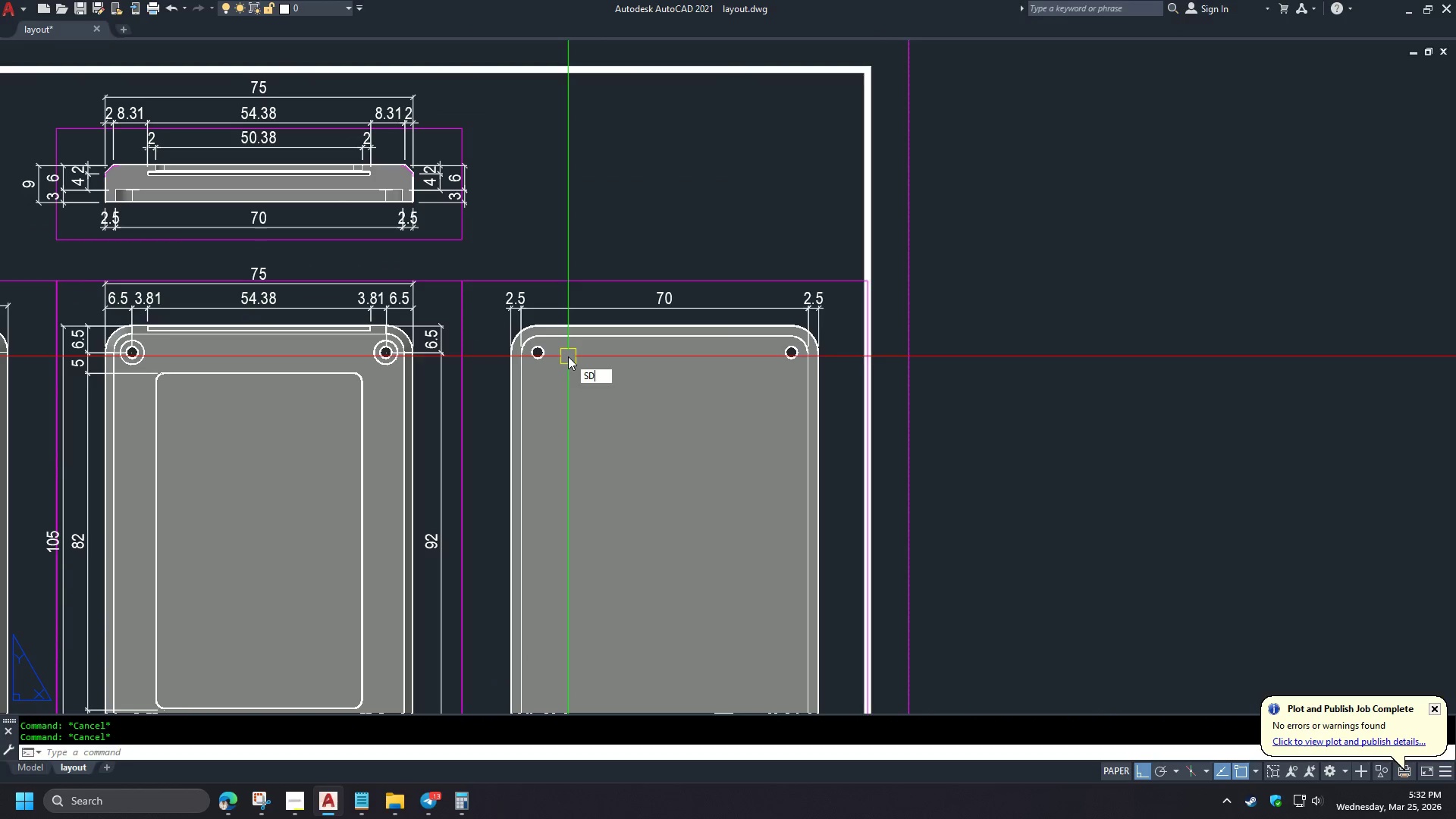 
scroll: coordinate [565, 376], scroll_direction: up, amount: 1.0
 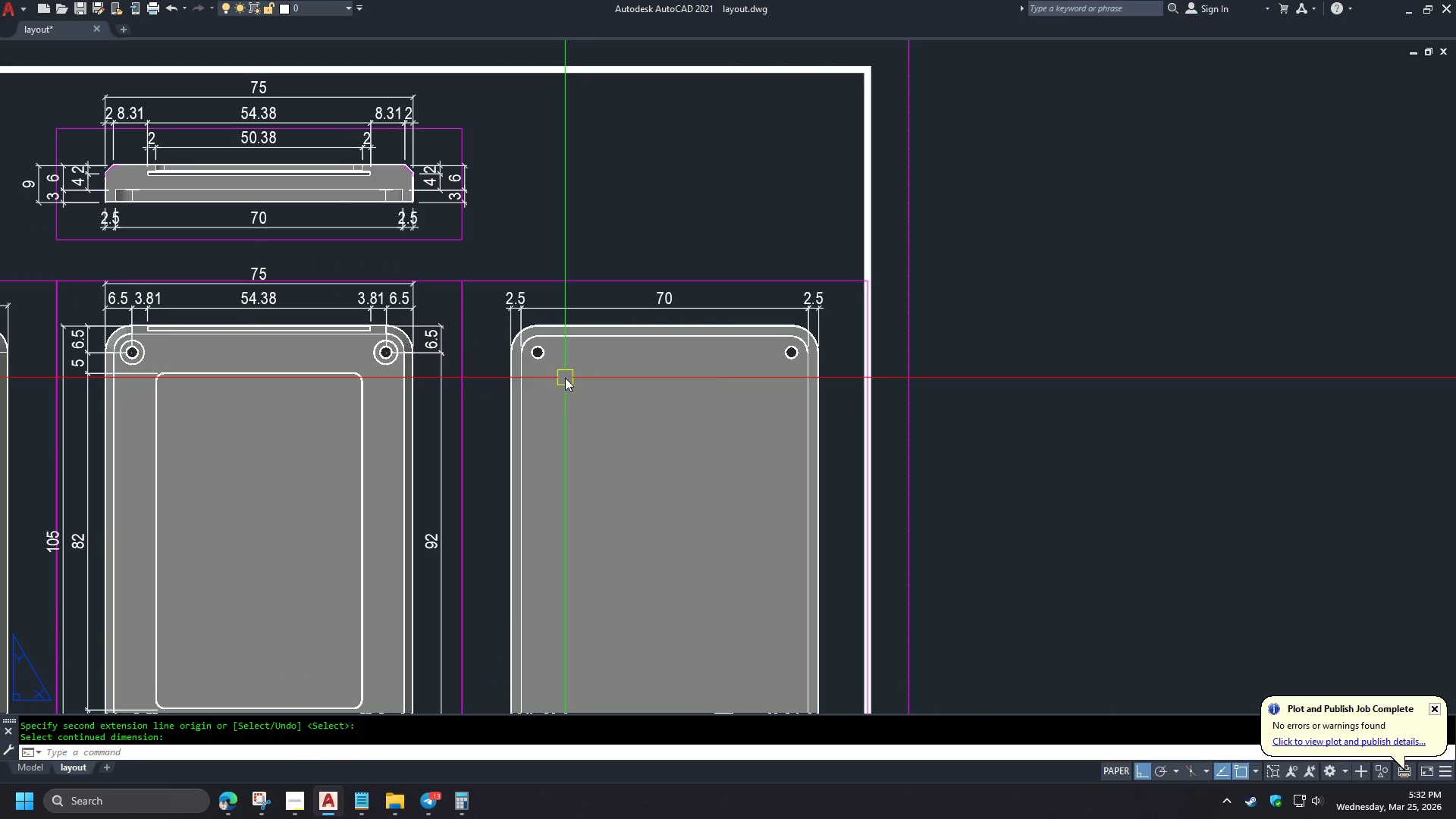 
type(SD)
key(Escape)
type(DBA  )
 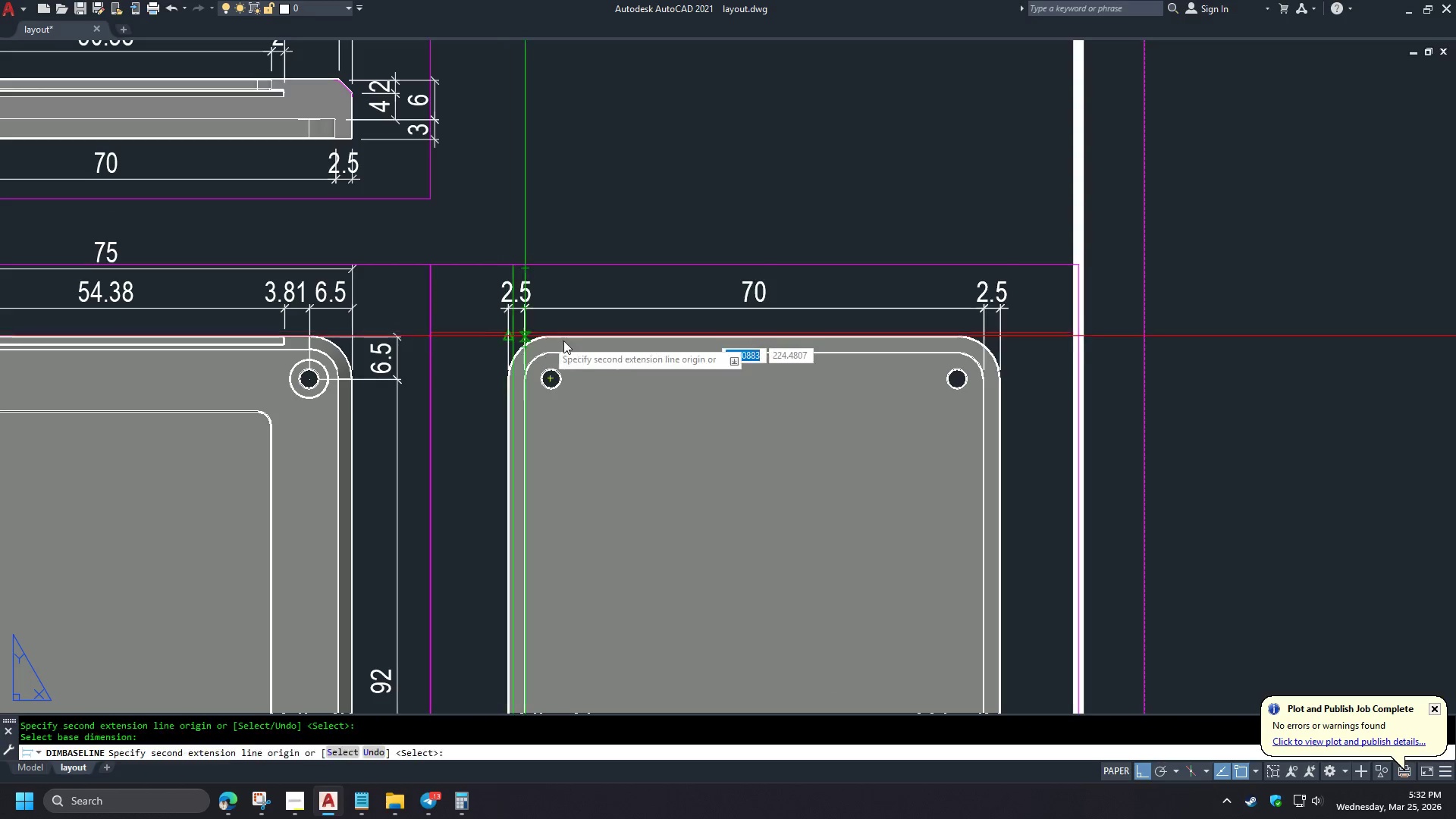 
left_click([506, 332])
 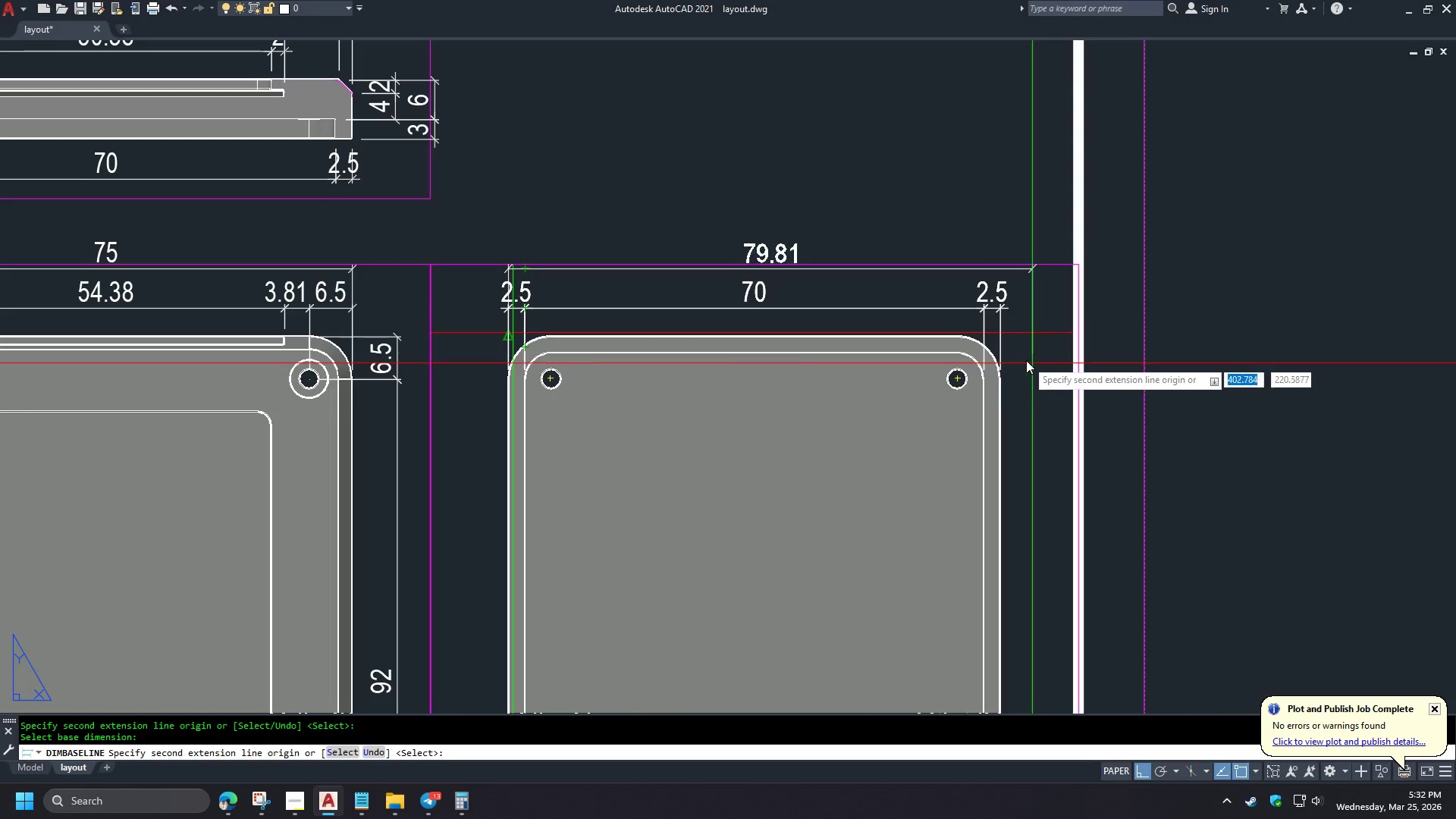 
key(Space)
 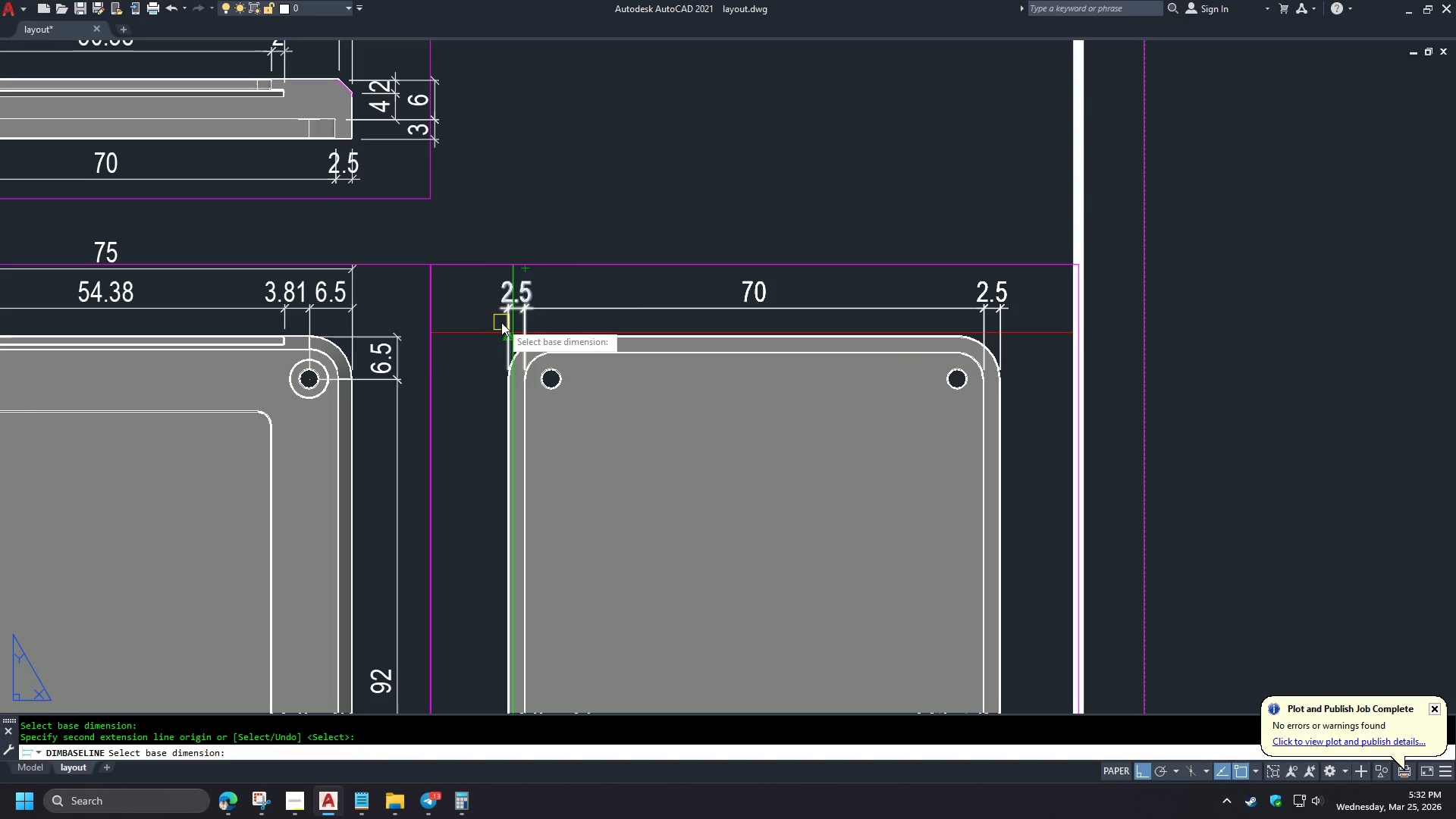 
left_click([501, 322])
 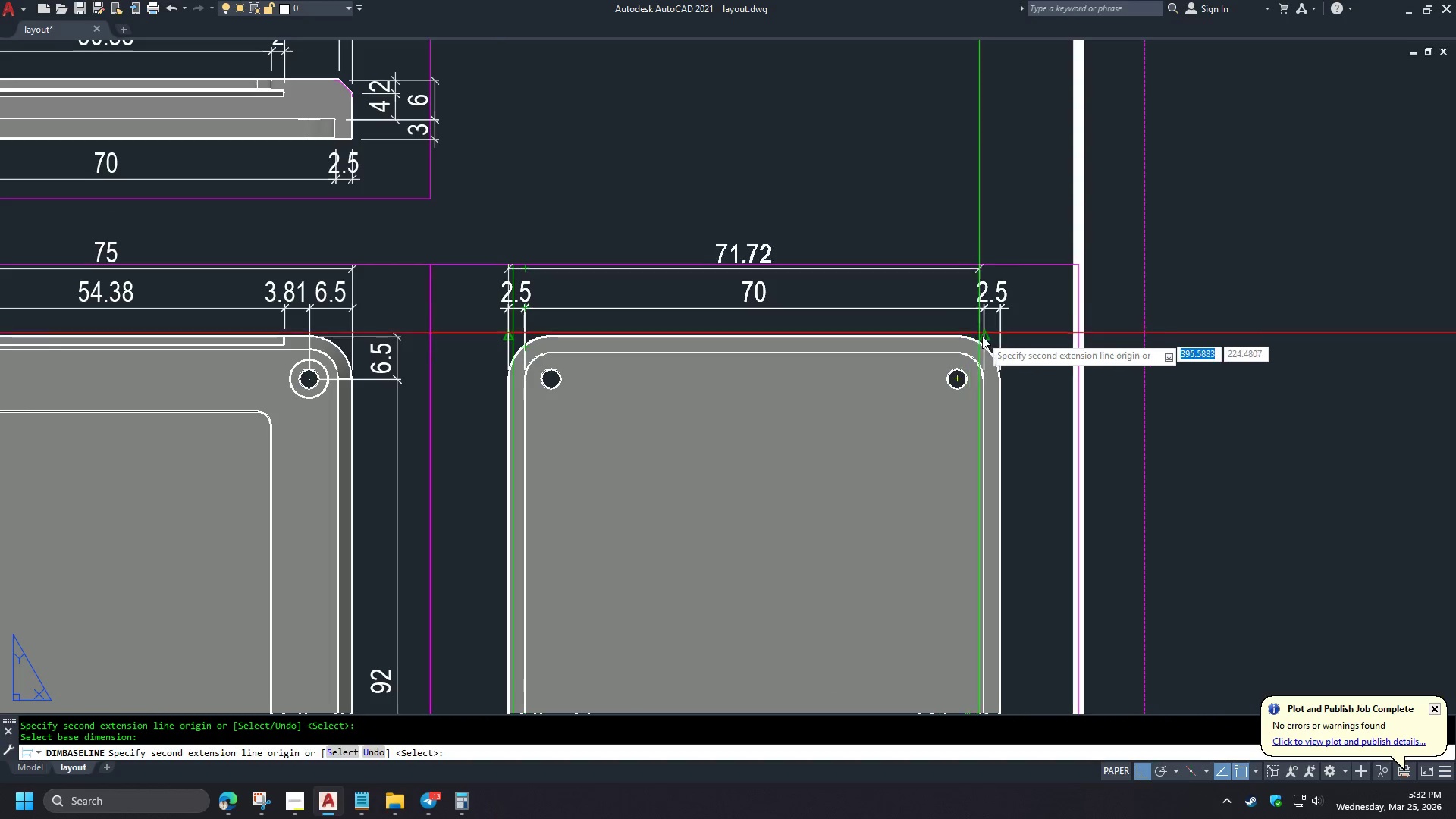 
scroll: coordinate [514, 308], scroll_direction: up, amount: 1.0
 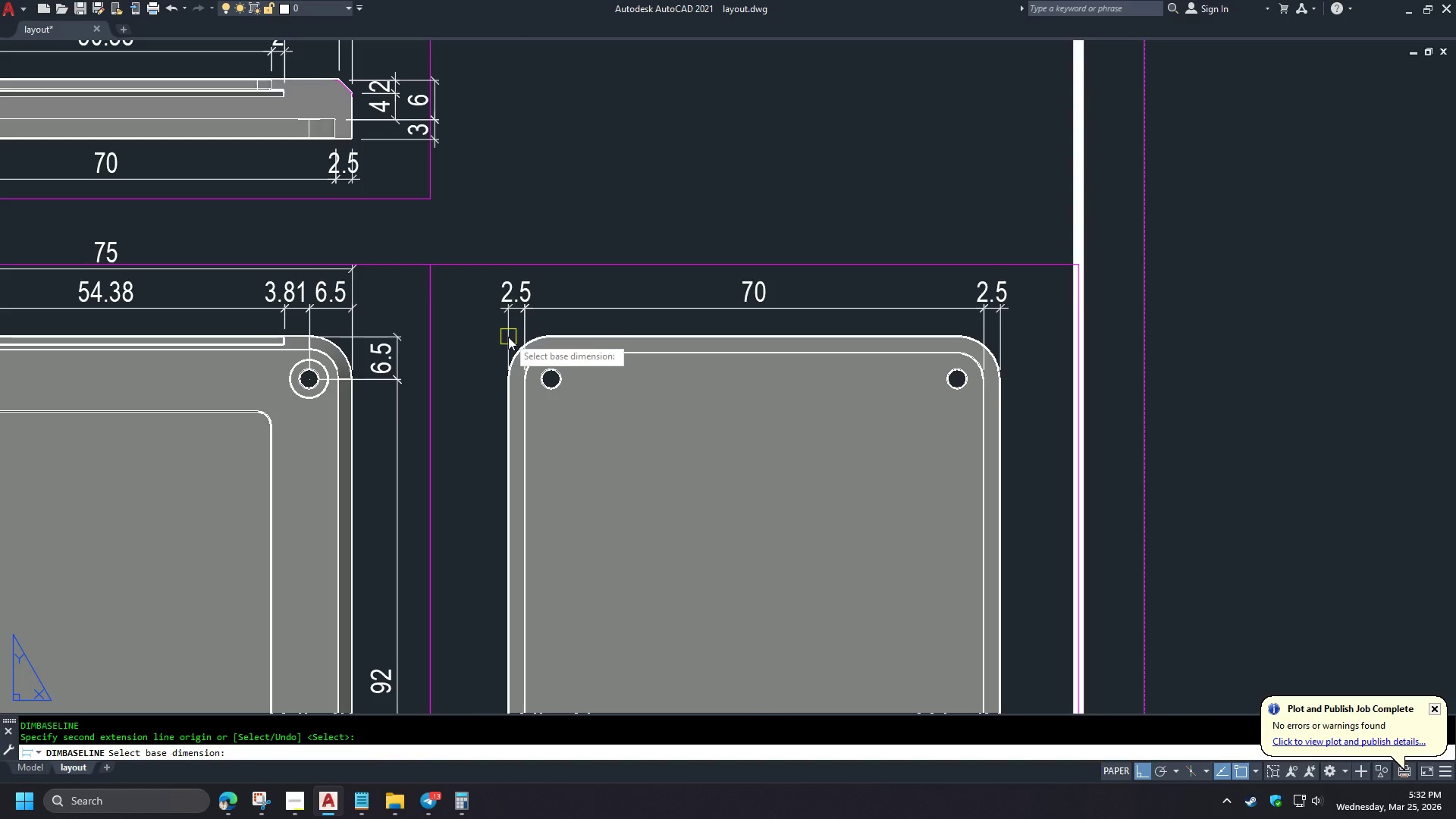 
type(END )
 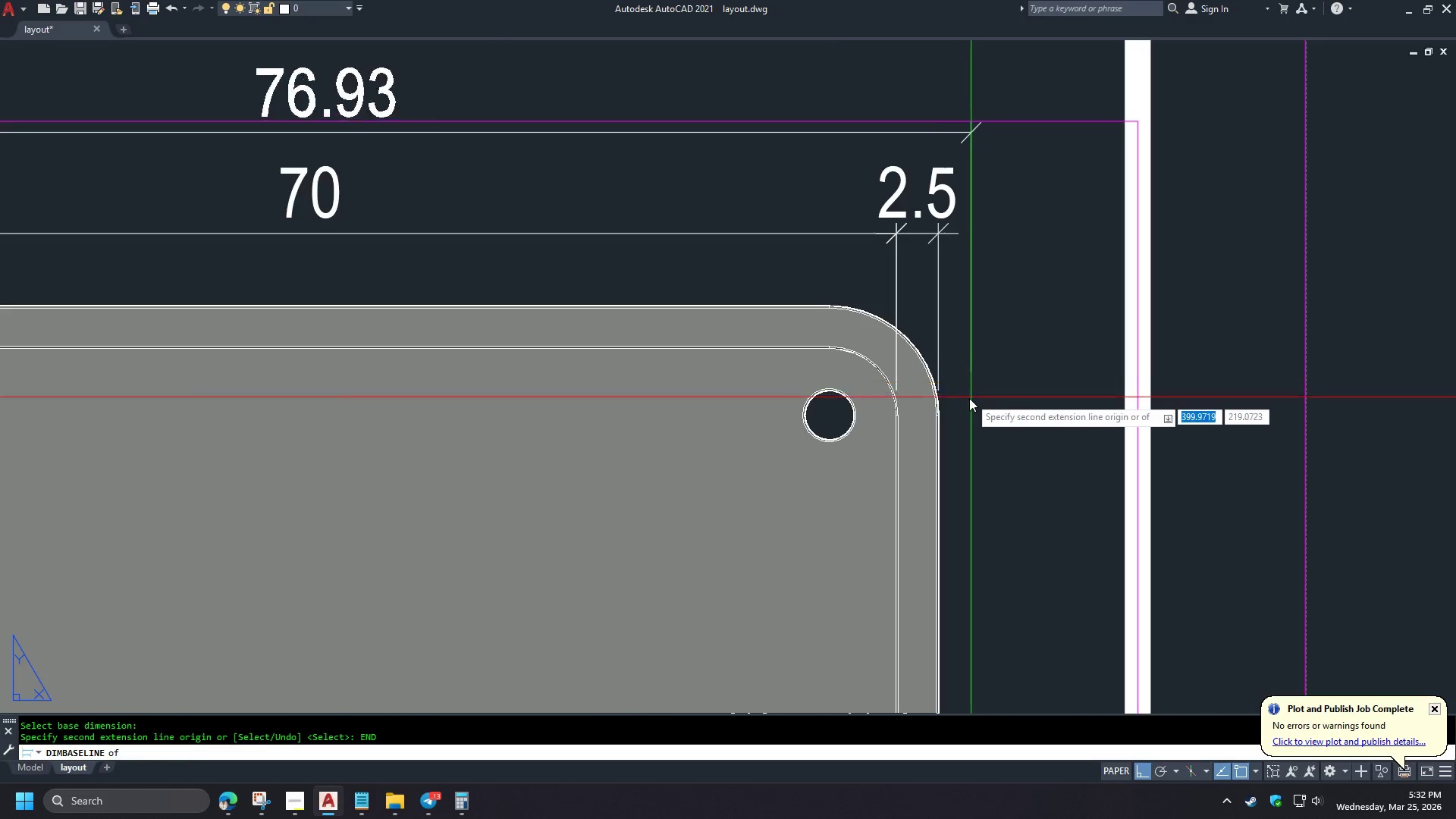 
left_click([902, 474])
 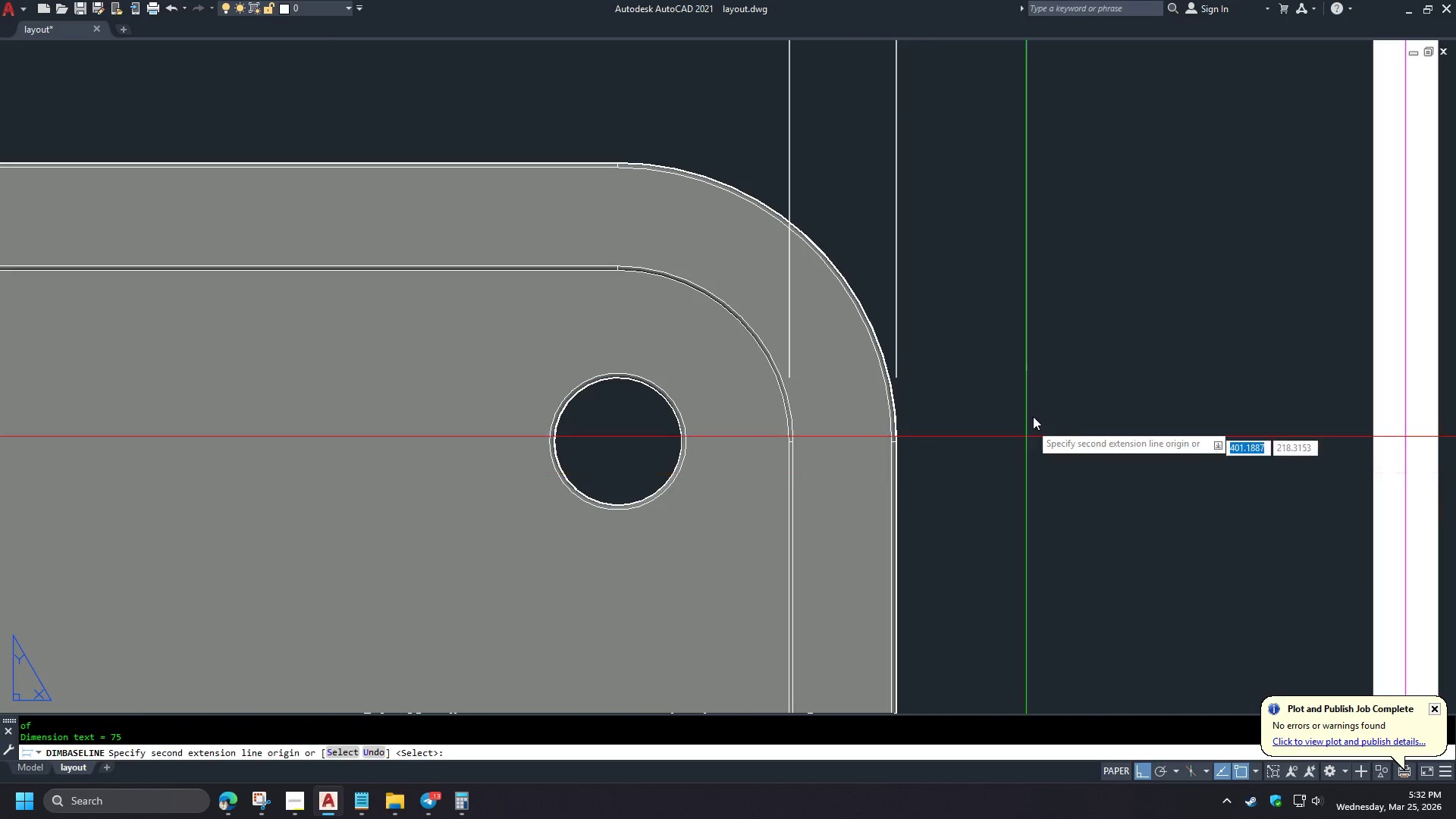 
key(Space)
 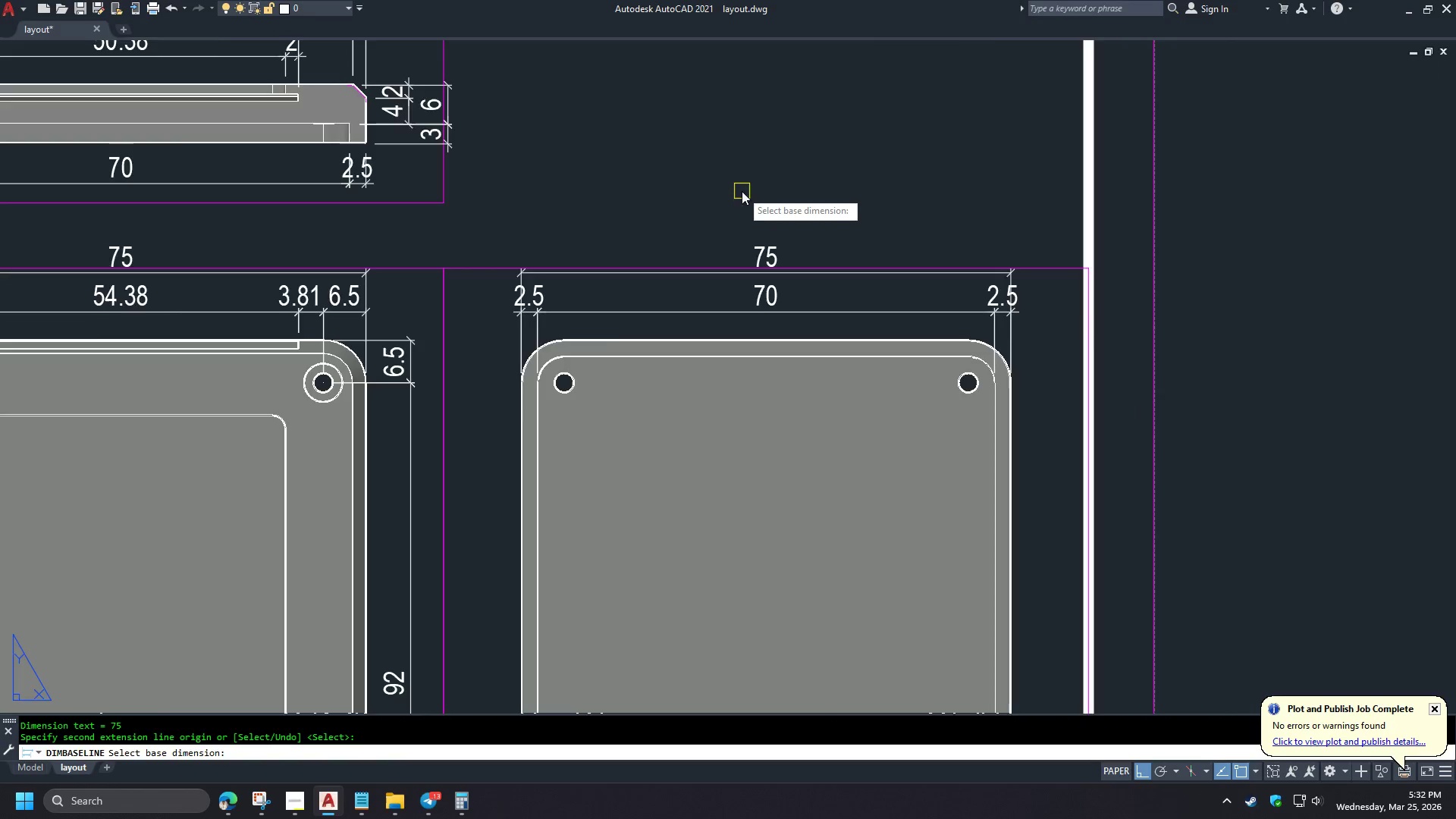 
scroll: coordinate [1049, 358], scroll_direction: up, amount: 2.0
 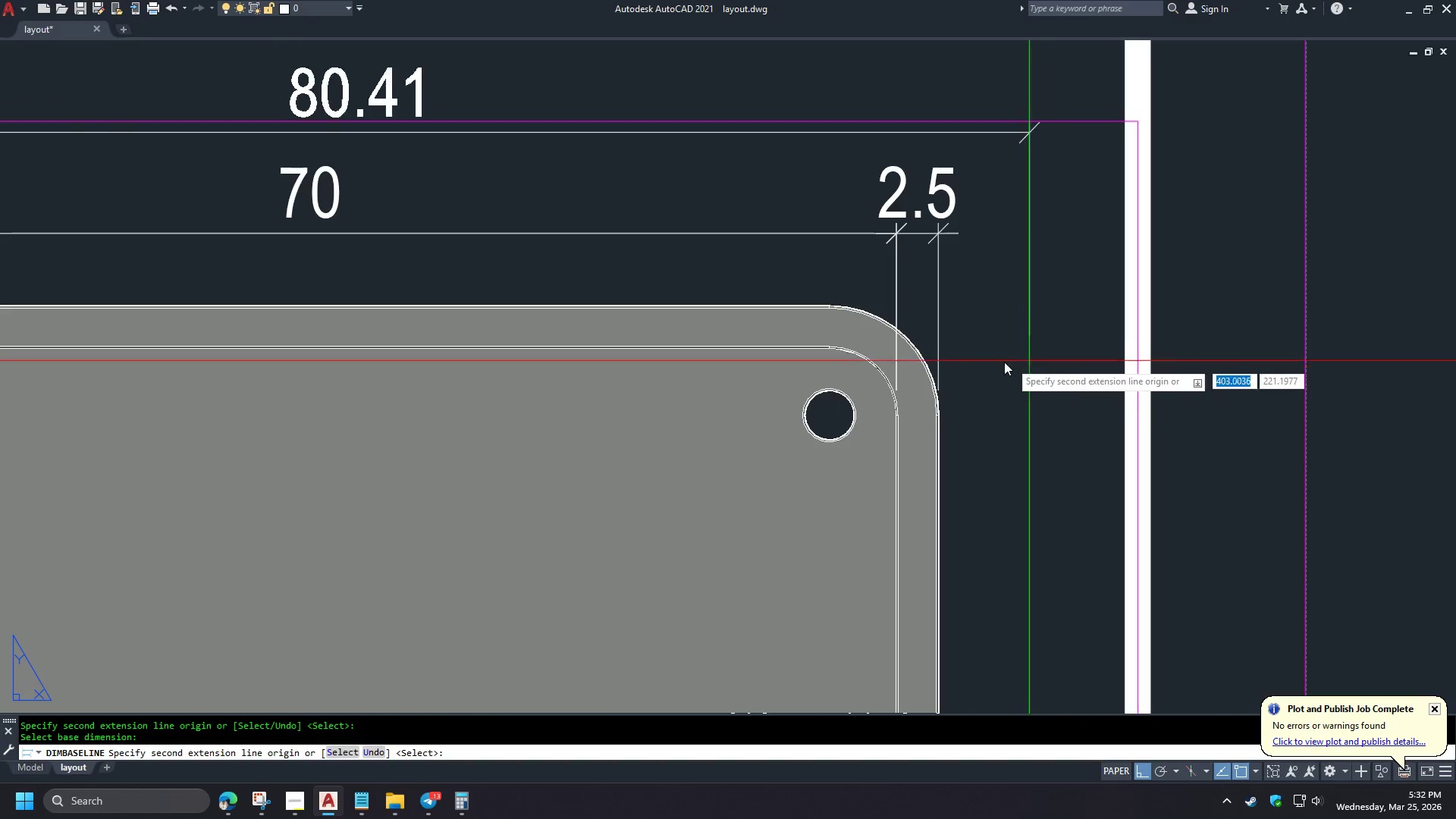 
key(Space)
 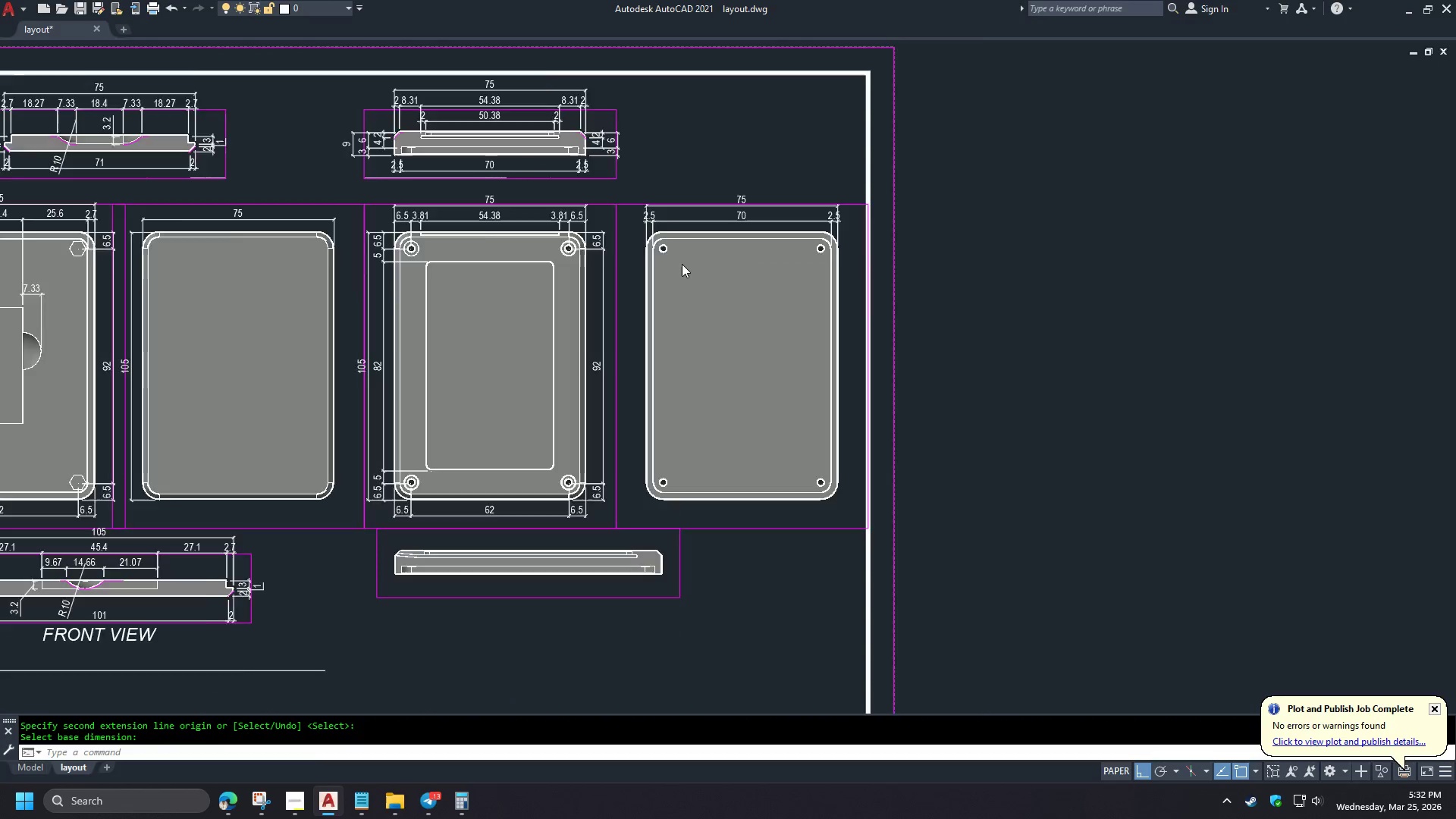 
key(D)
 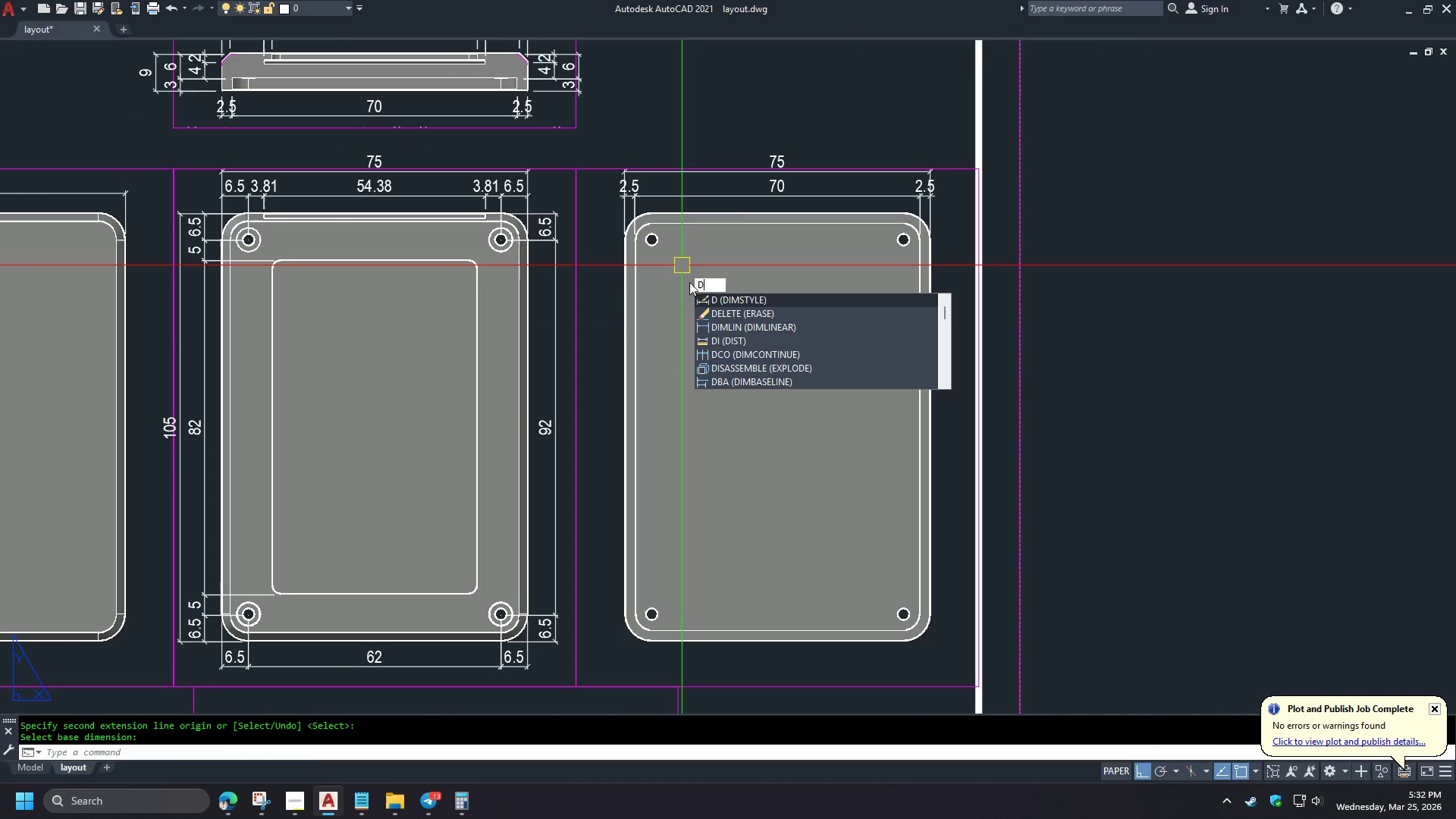 
scroll: coordinate [964, 402], scroll_direction: up, amount: 2.0
 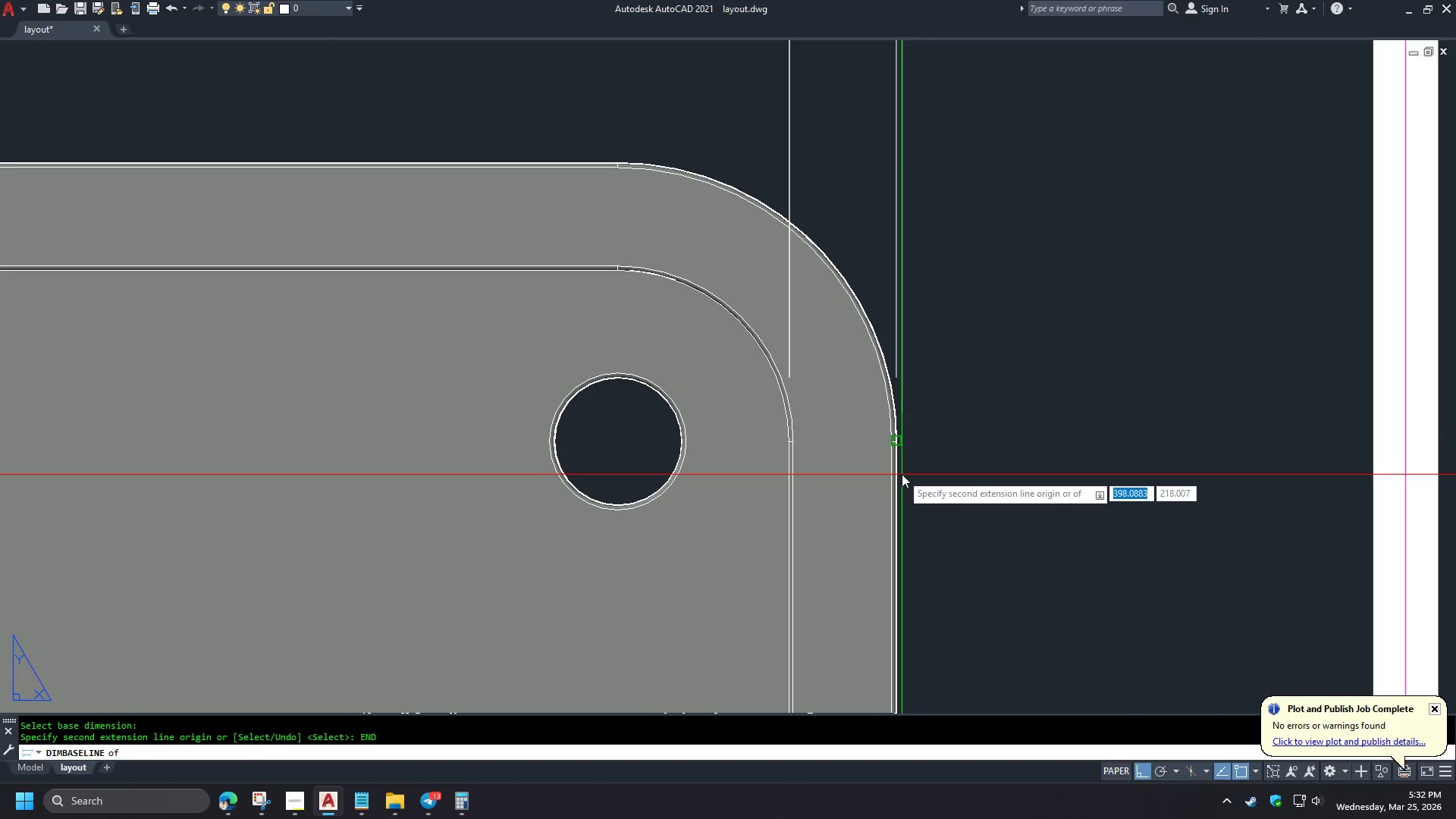 
type(LI )
 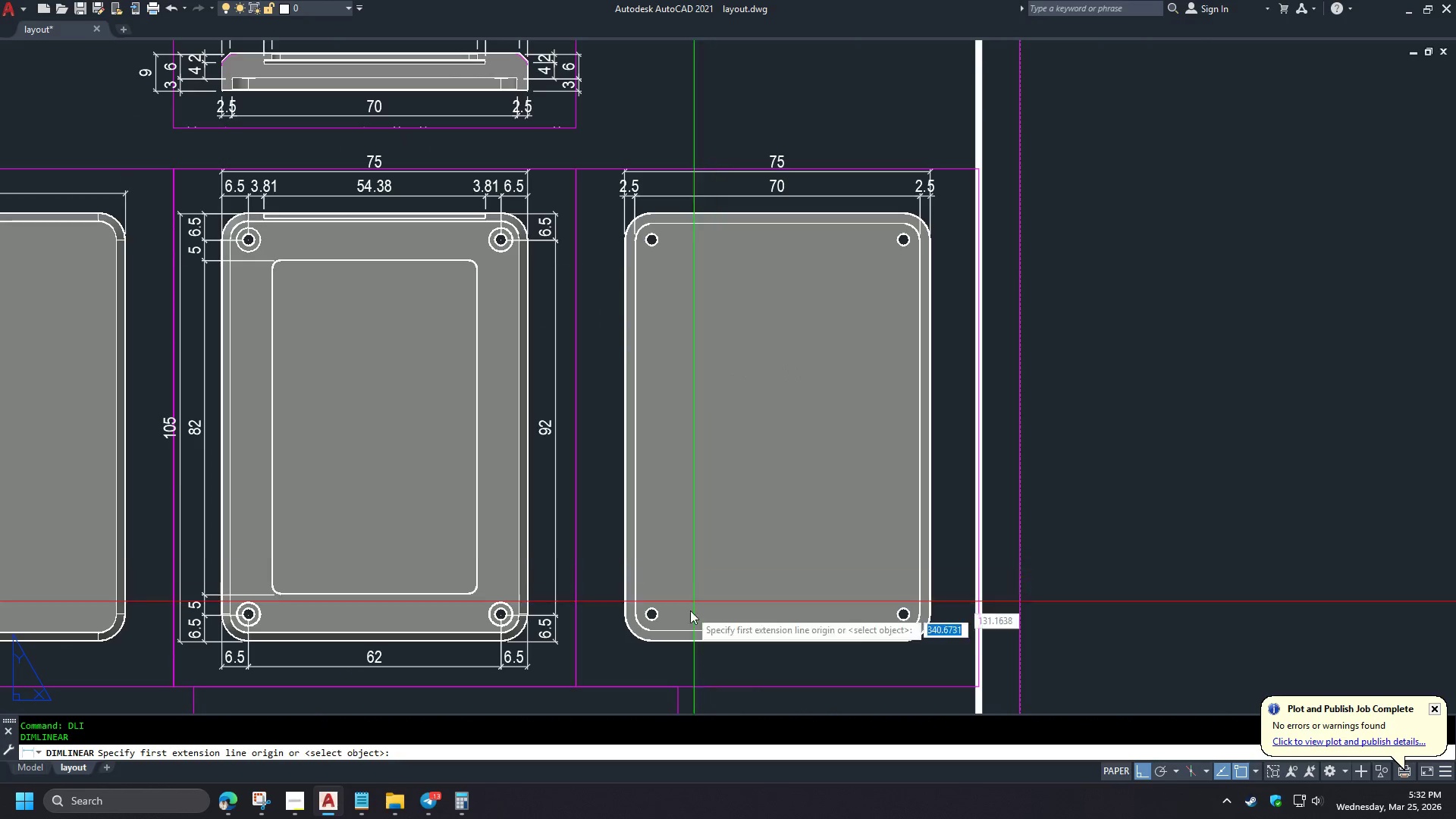 
scroll: coordinate [1029, 352], scroll_direction: down, amount: 4.0
 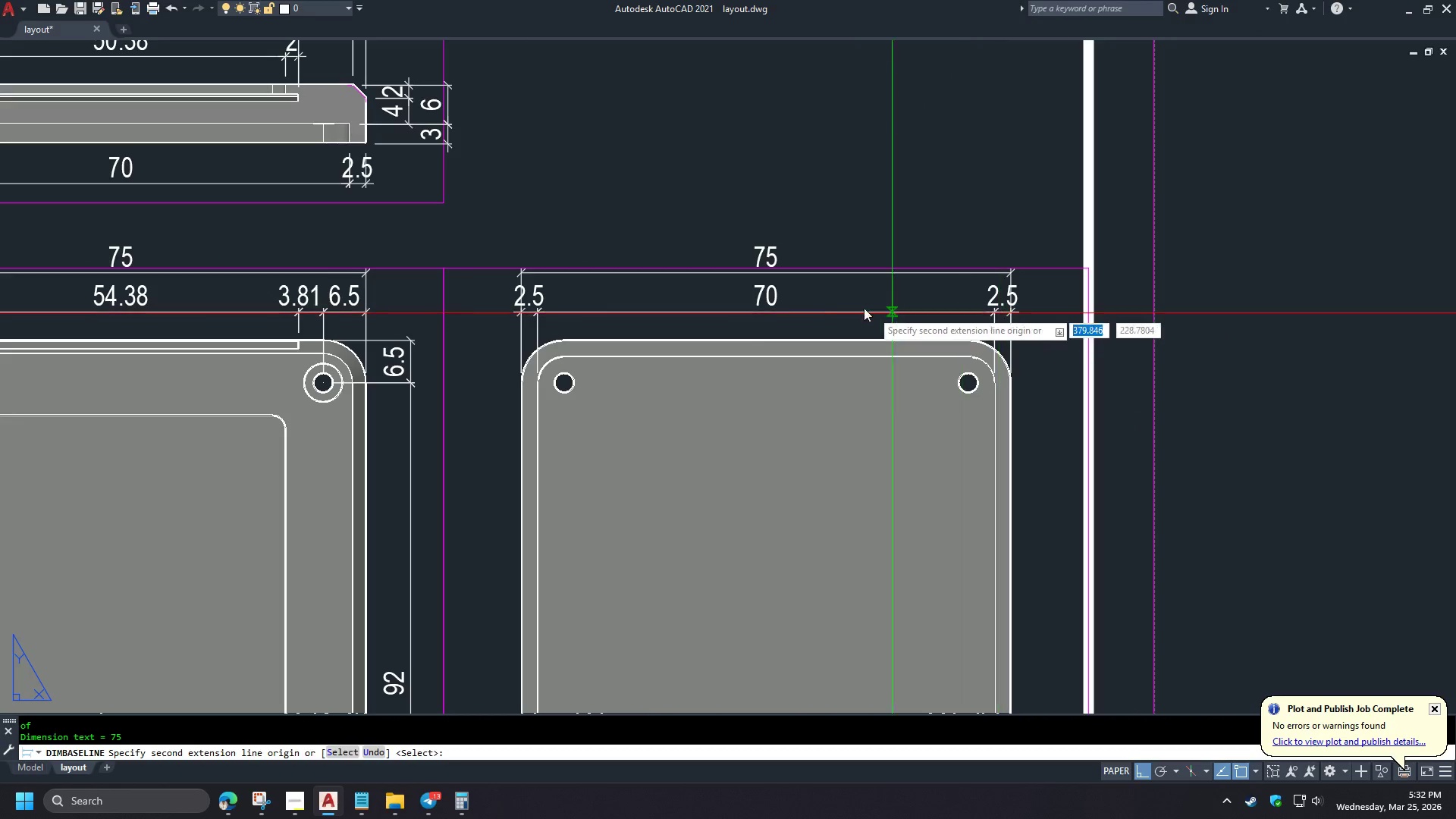 
key(E)
 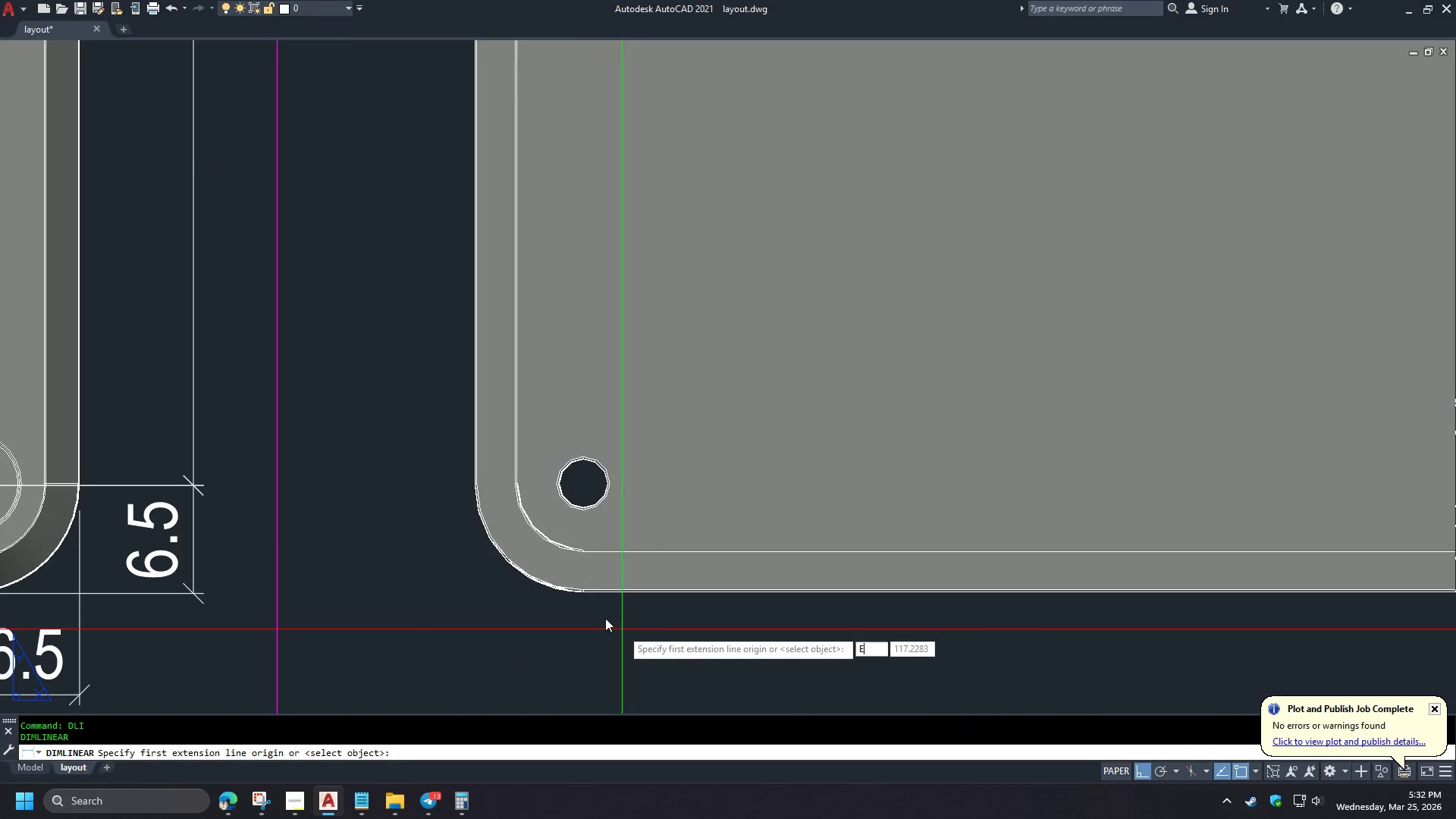 
scroll: coordinate [725, 160], scroll_direction: down, amount: 2.0
 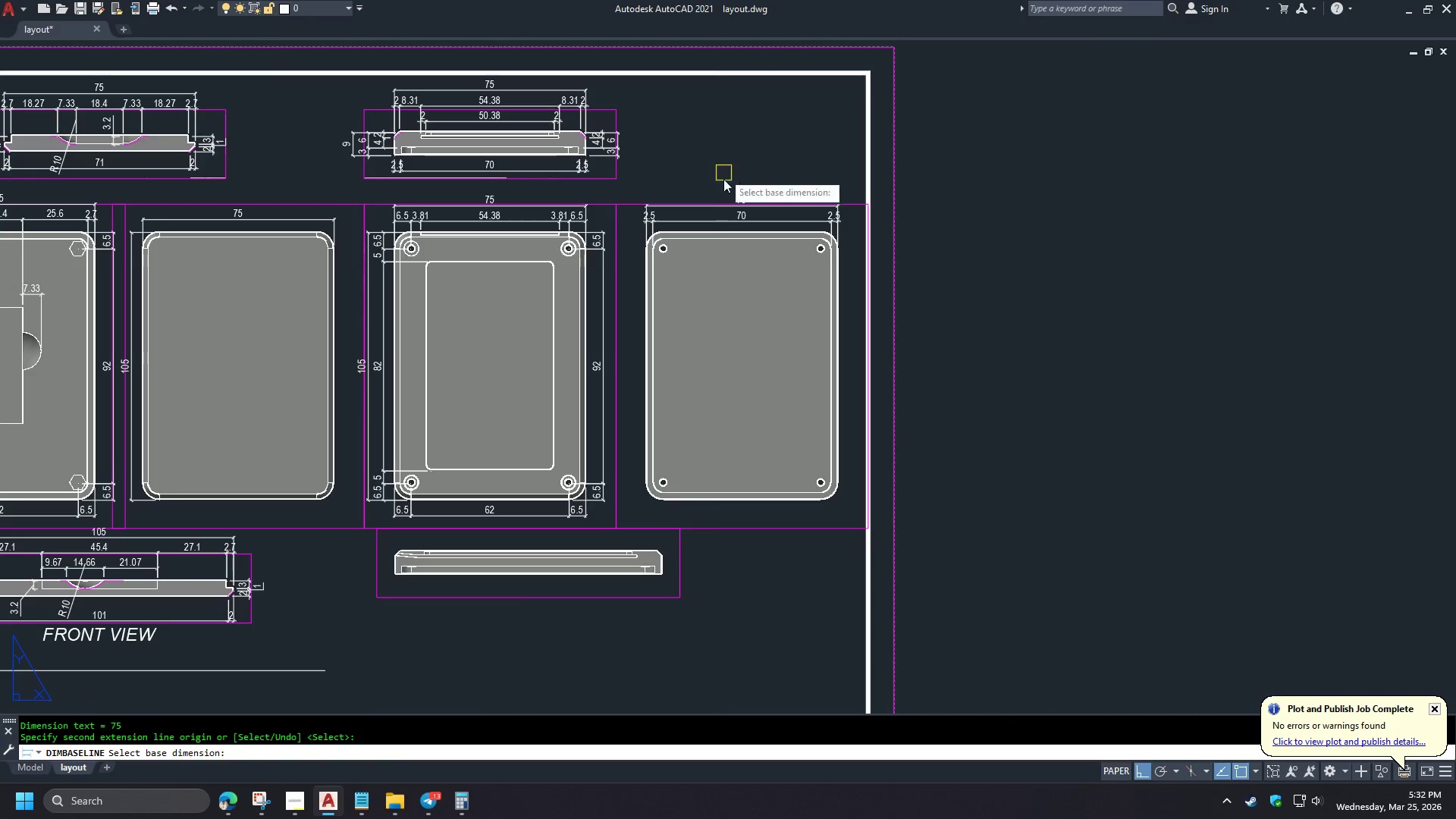 
type(ND)
 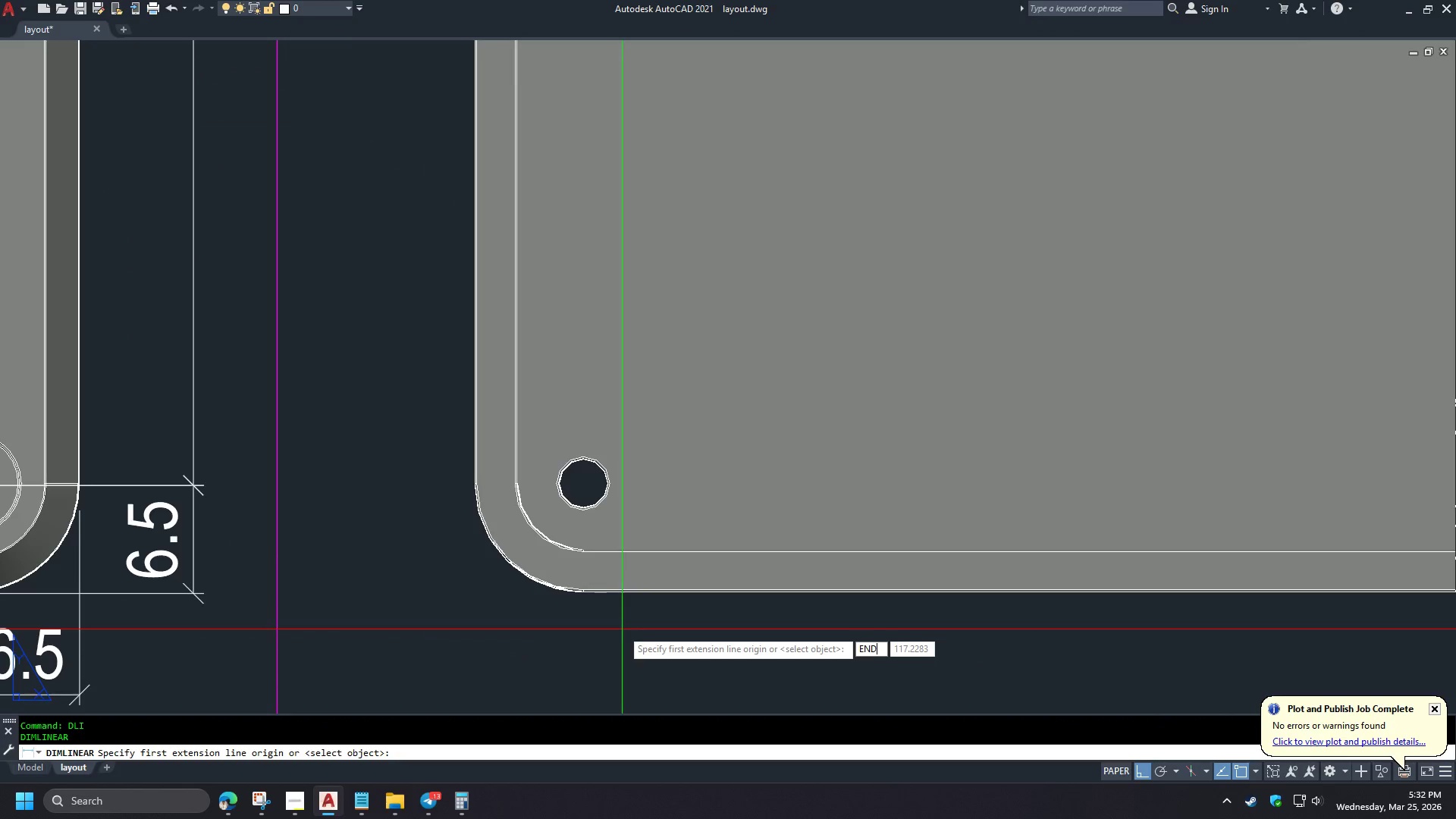 
scroll: coordinate [682, 264], scroll_direction: up, amount: 1.0
 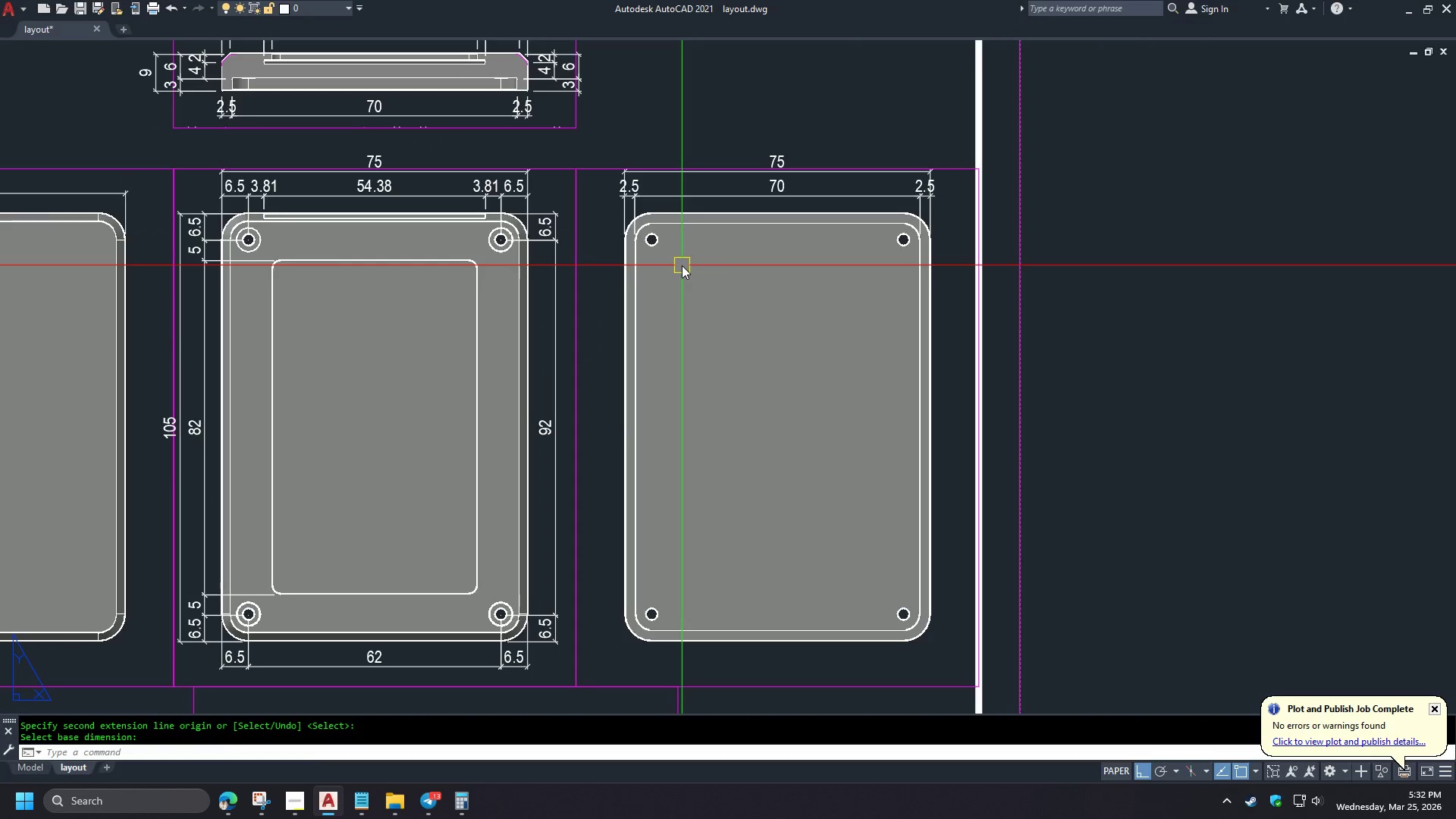 
key(Space)
 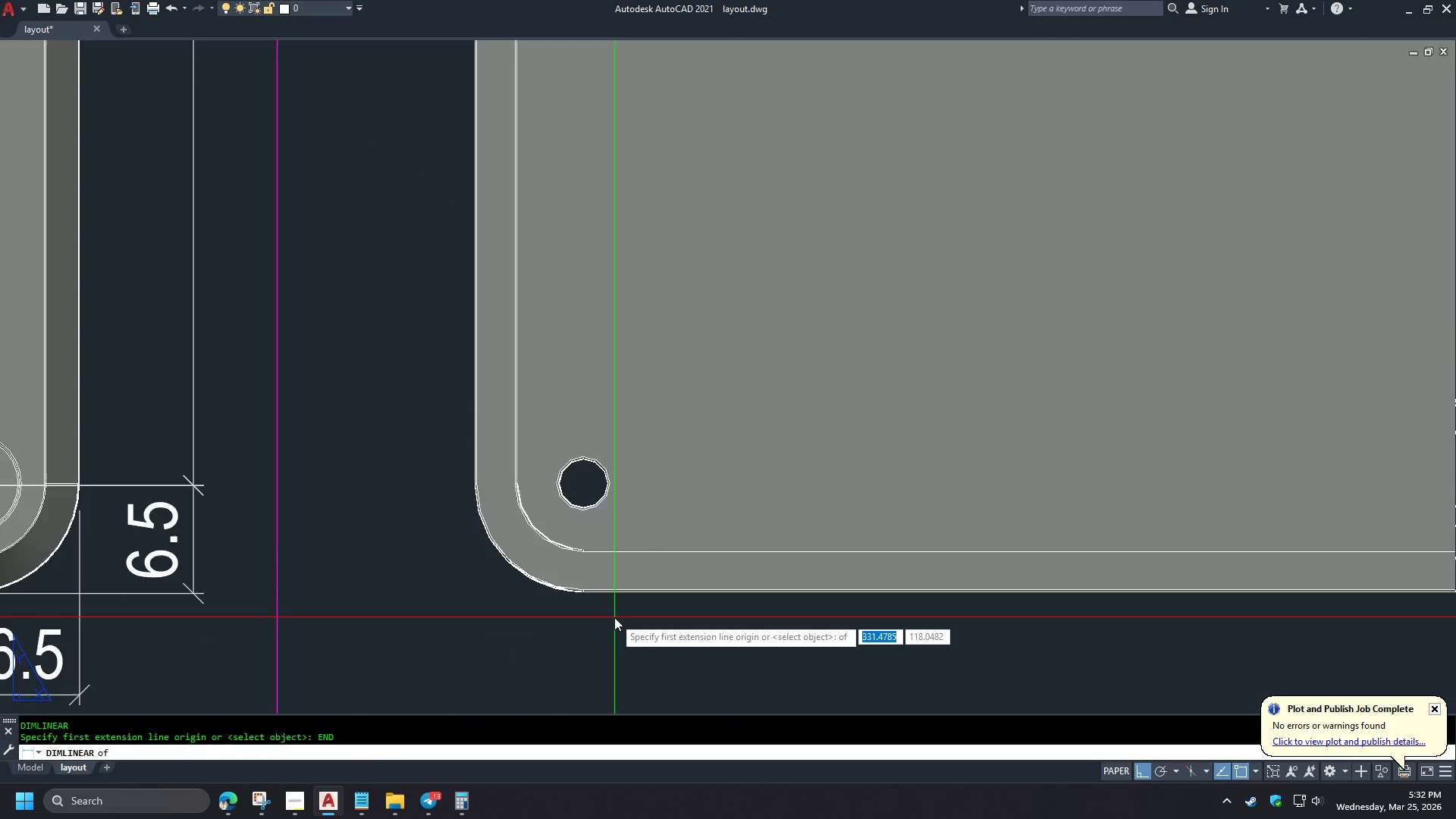 
left_click([570, 565])
 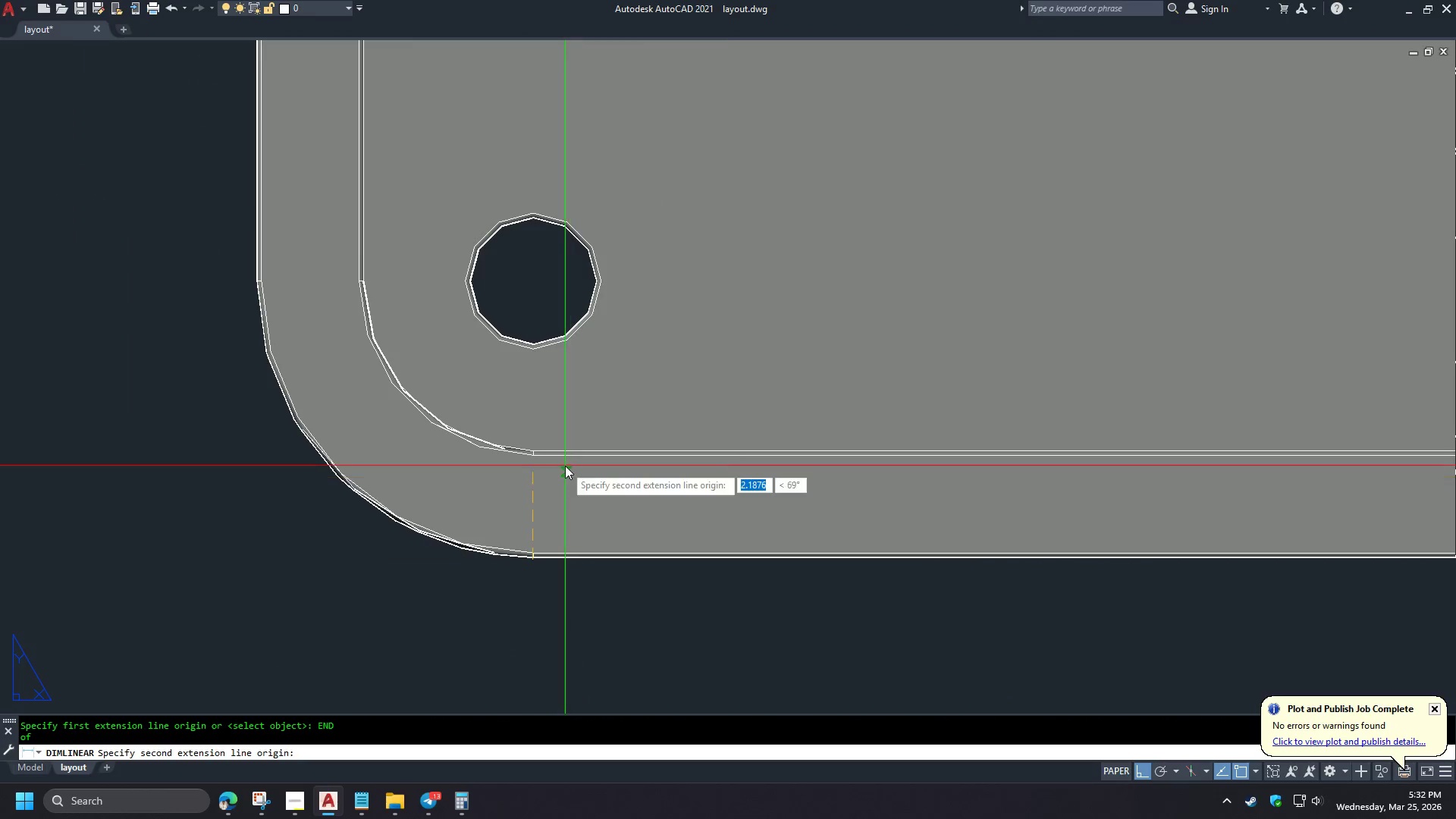 
type(END )
 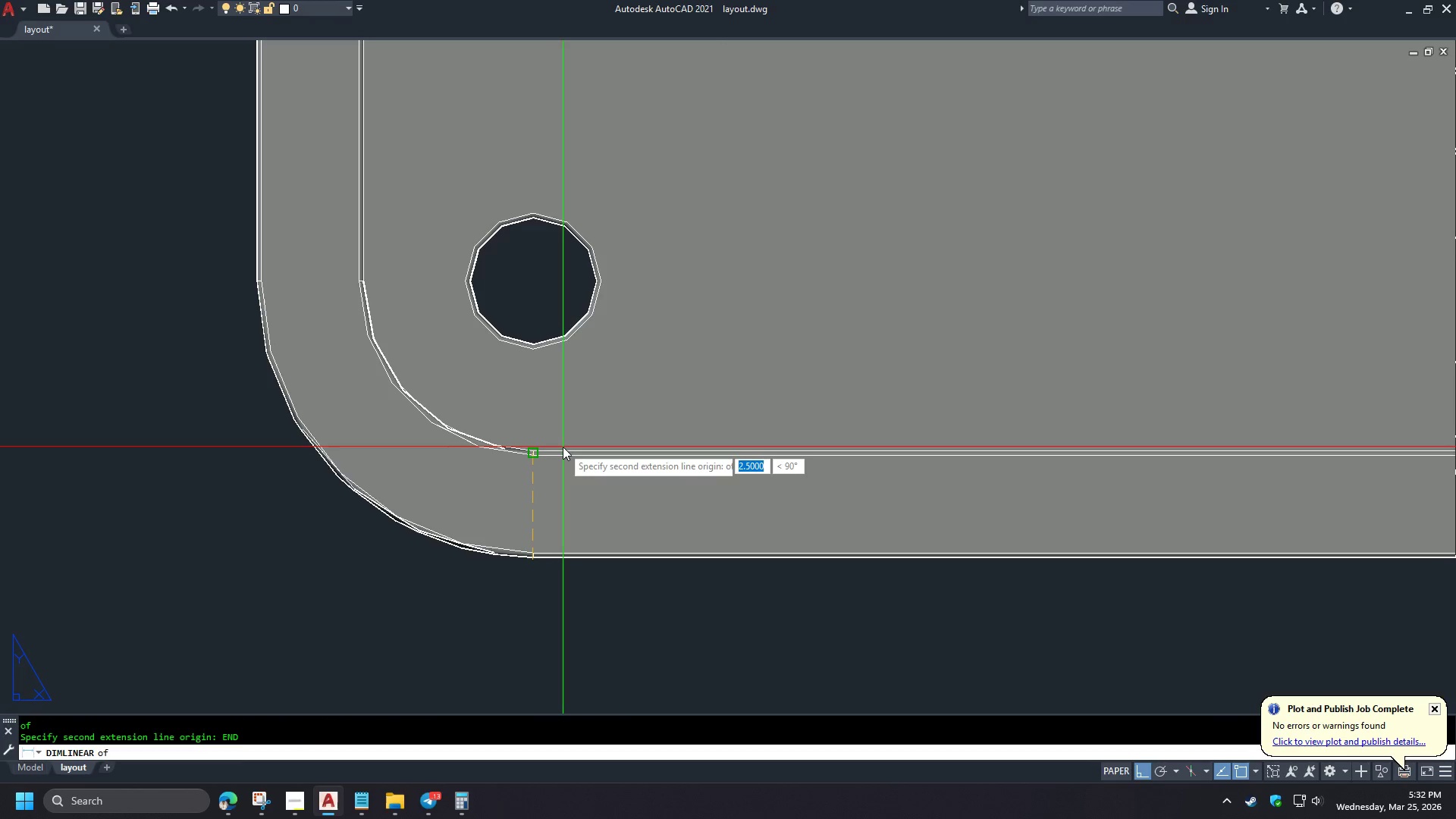 
scroll: coordinate [665, 660], scroll_direction: up, amount: 3.0
 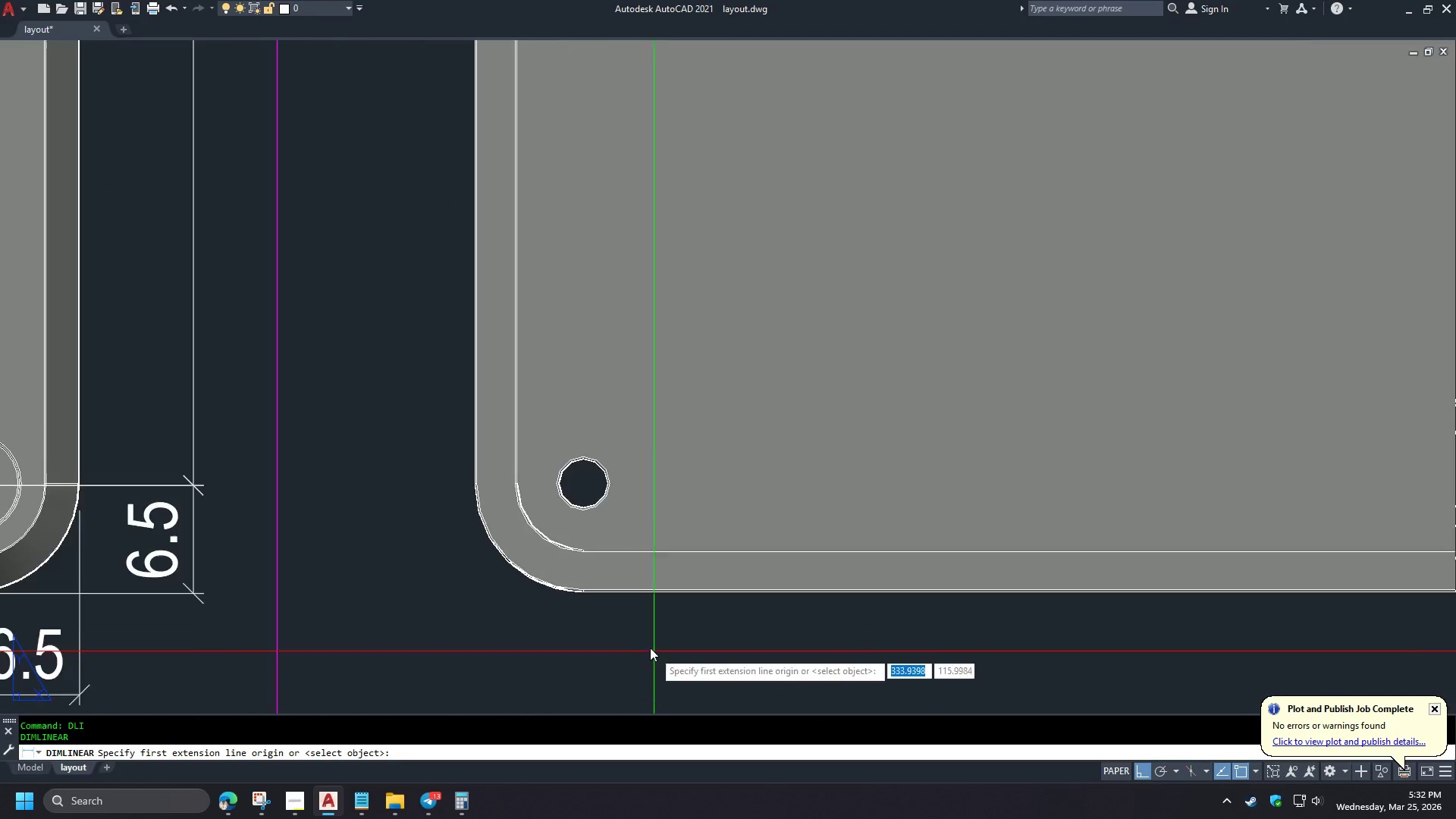 
left_click([563, 447])
 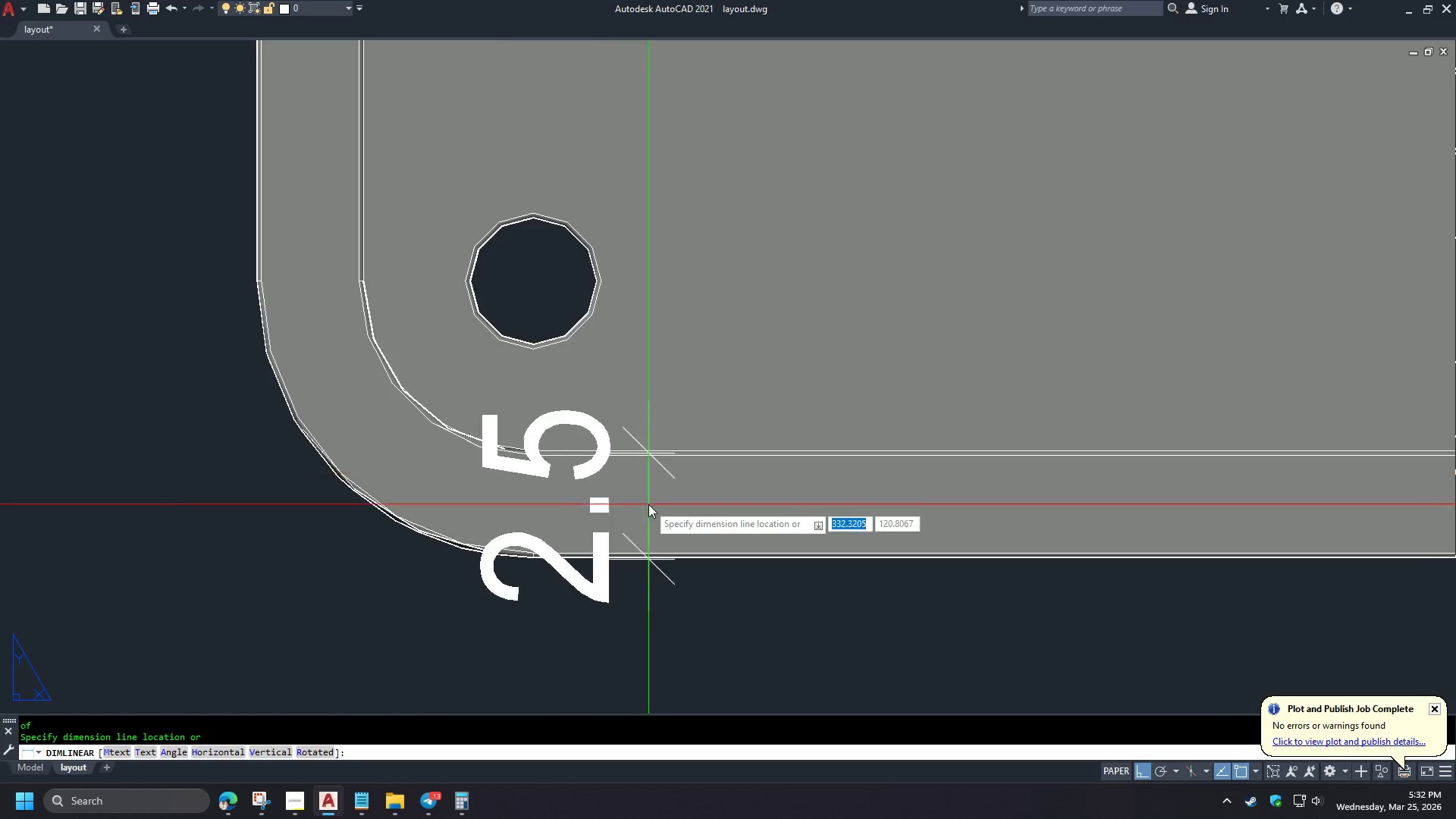 
scroll: coordinate [613, 615], scroll_direction: up, amount: 2.0
 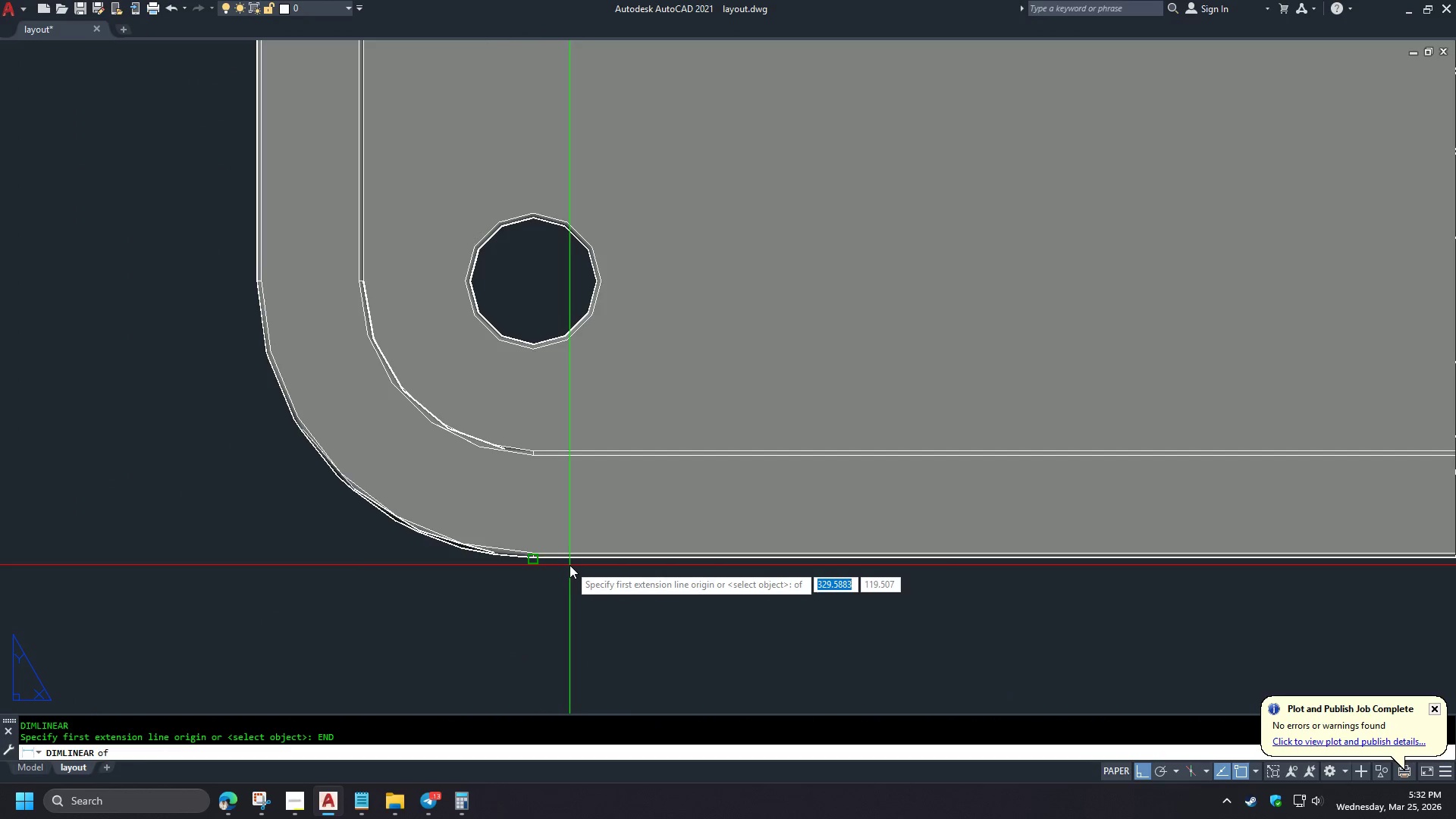 
scroll: coordinate [648, 504], scroll_direction: down, amount: 2.0
 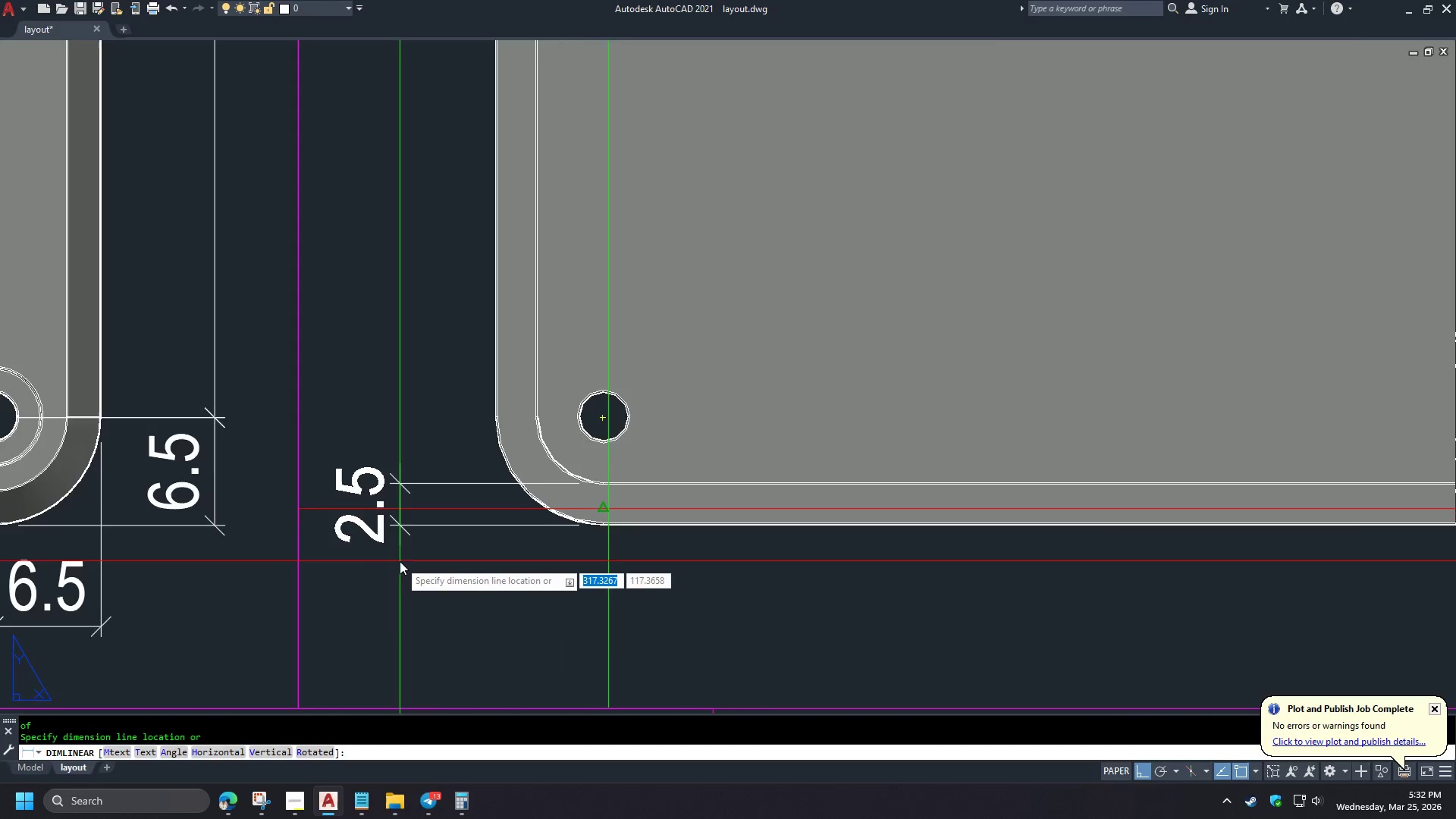 
left_click([413, 565])
 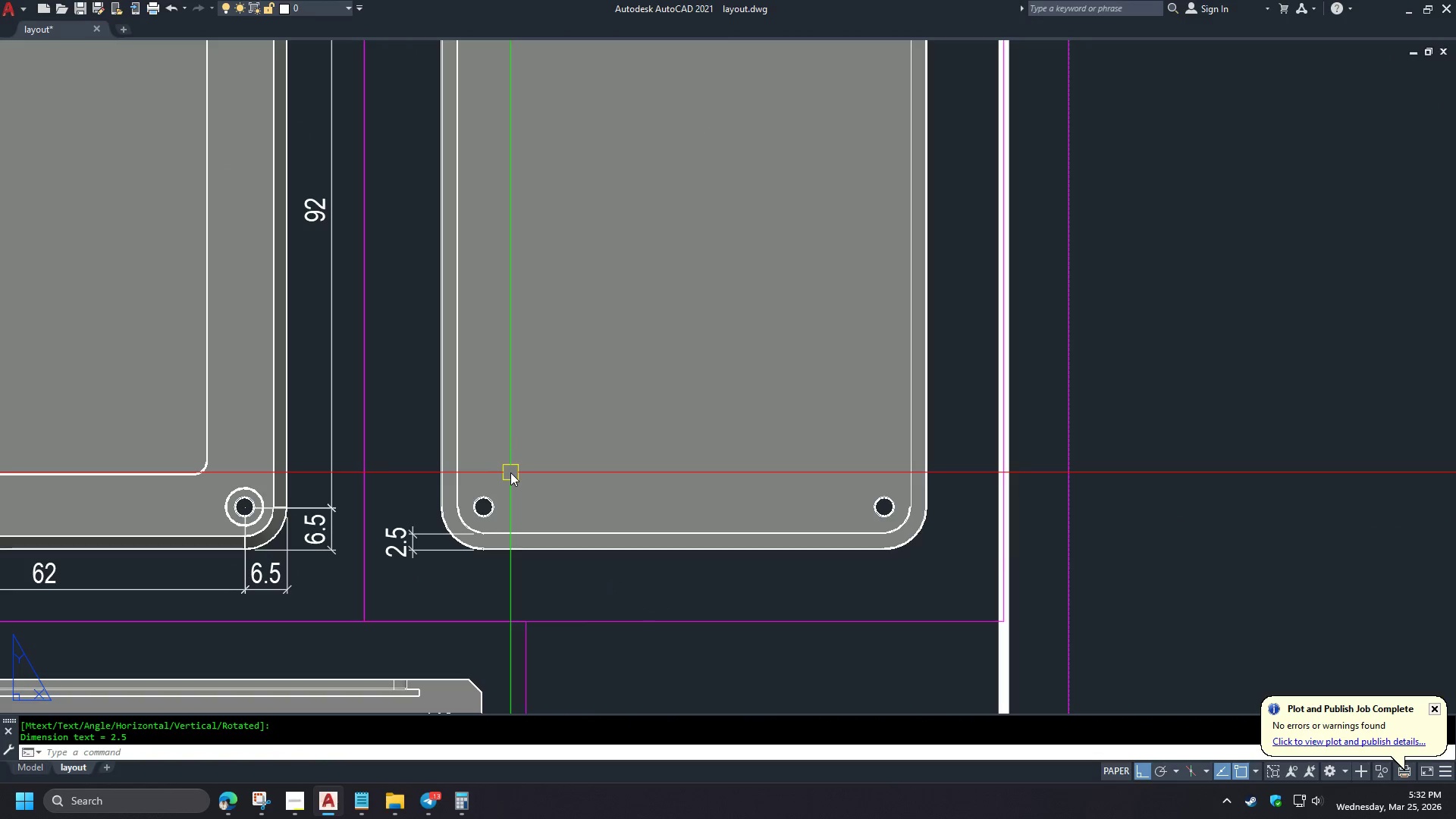 
key(D)
 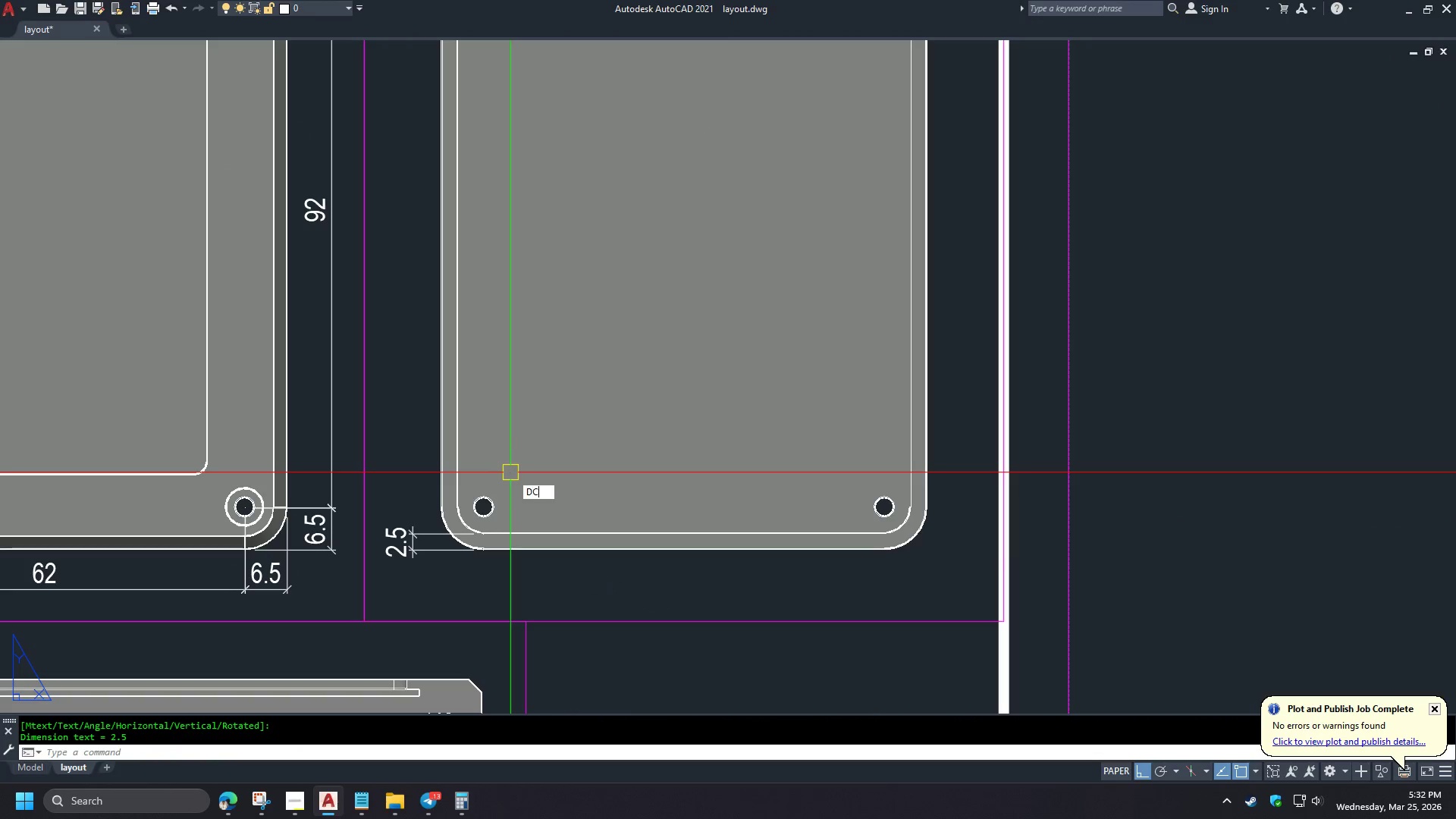 
scroll: coordinate [409, 564], scroll_direction: down, amount: 3.0
 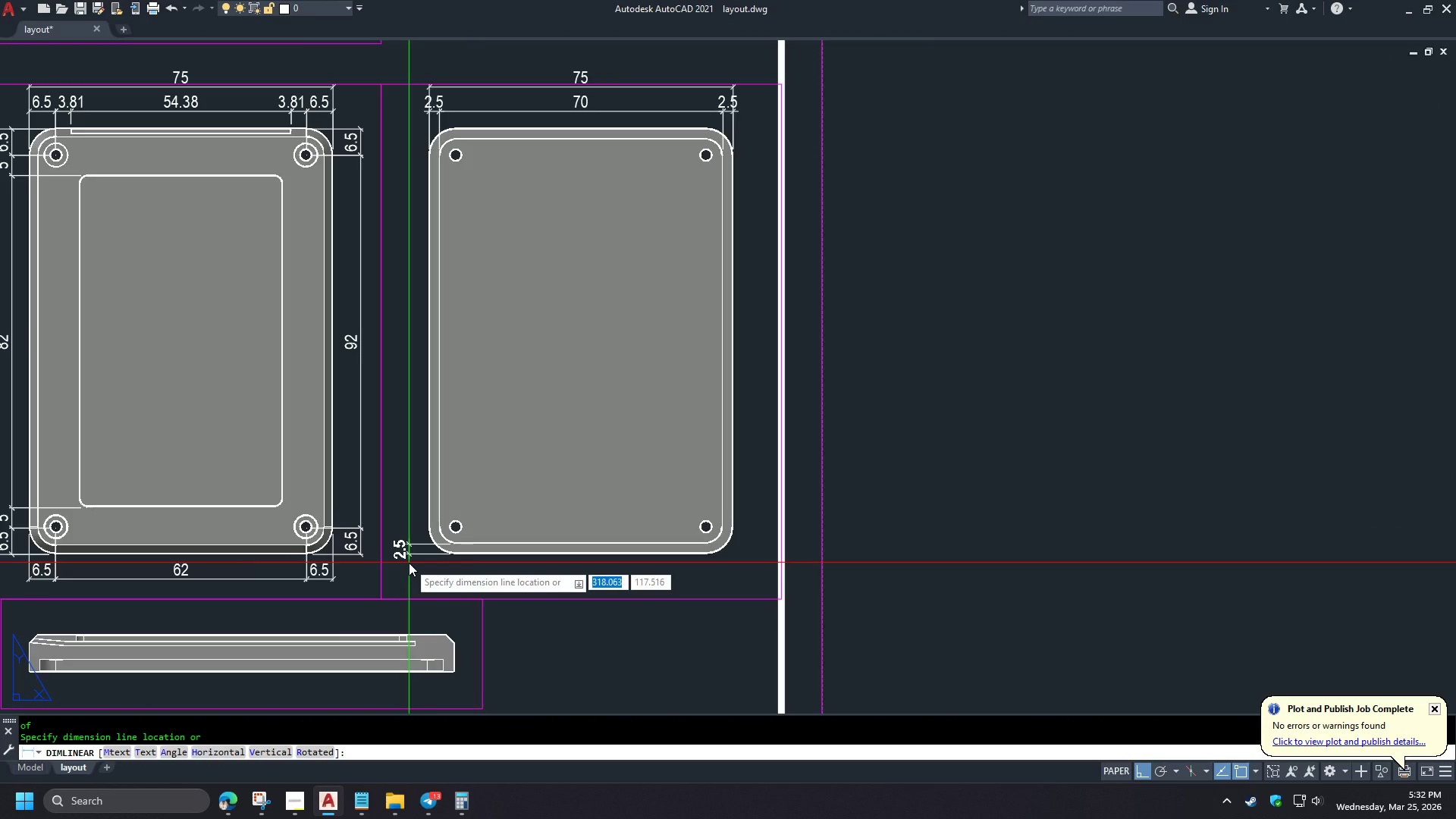 
type(CO )
 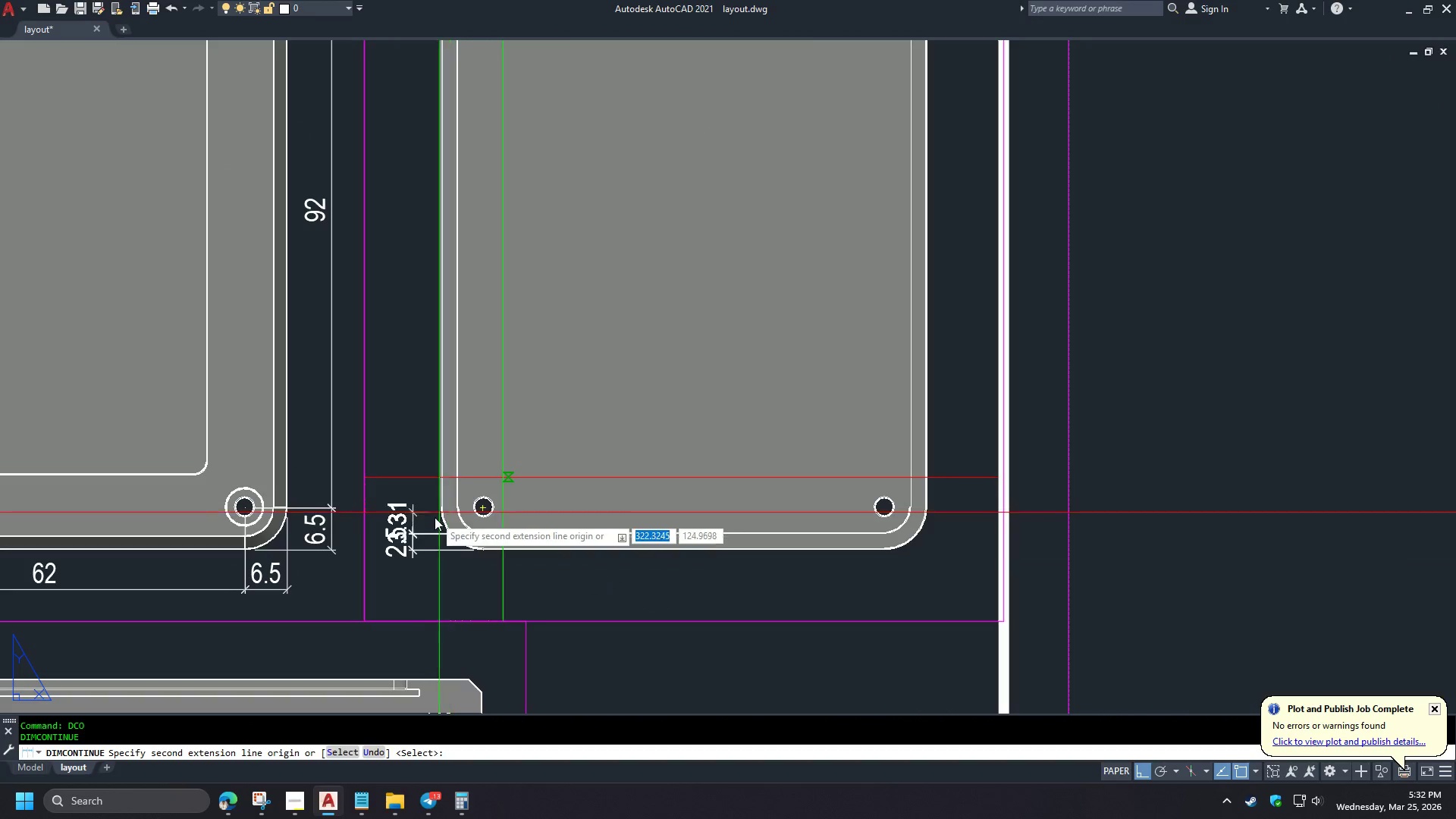 
scroll: coordinate [409, 563], scroll_direction: up, amount: 1.0
 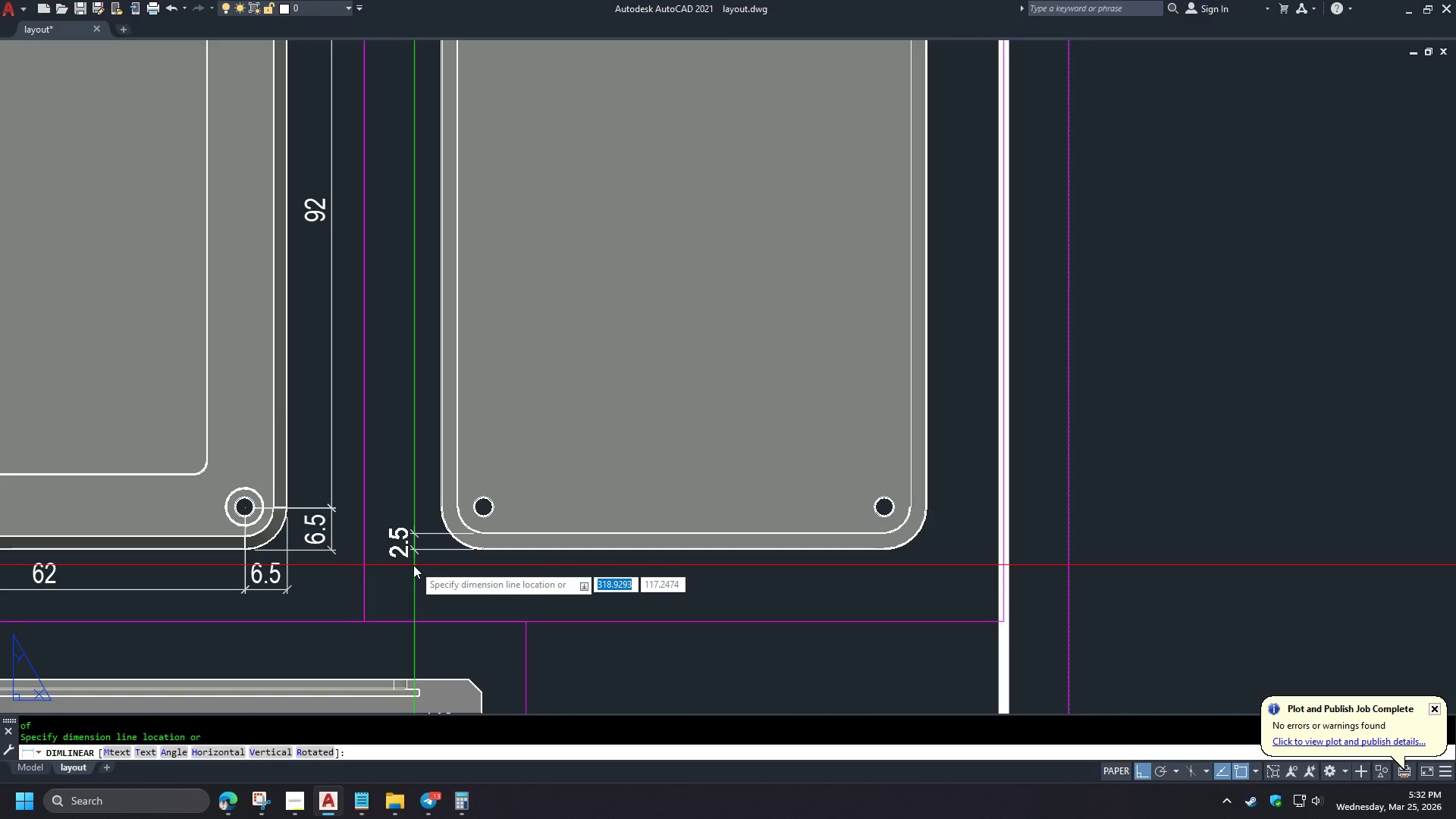 
key(Space)
 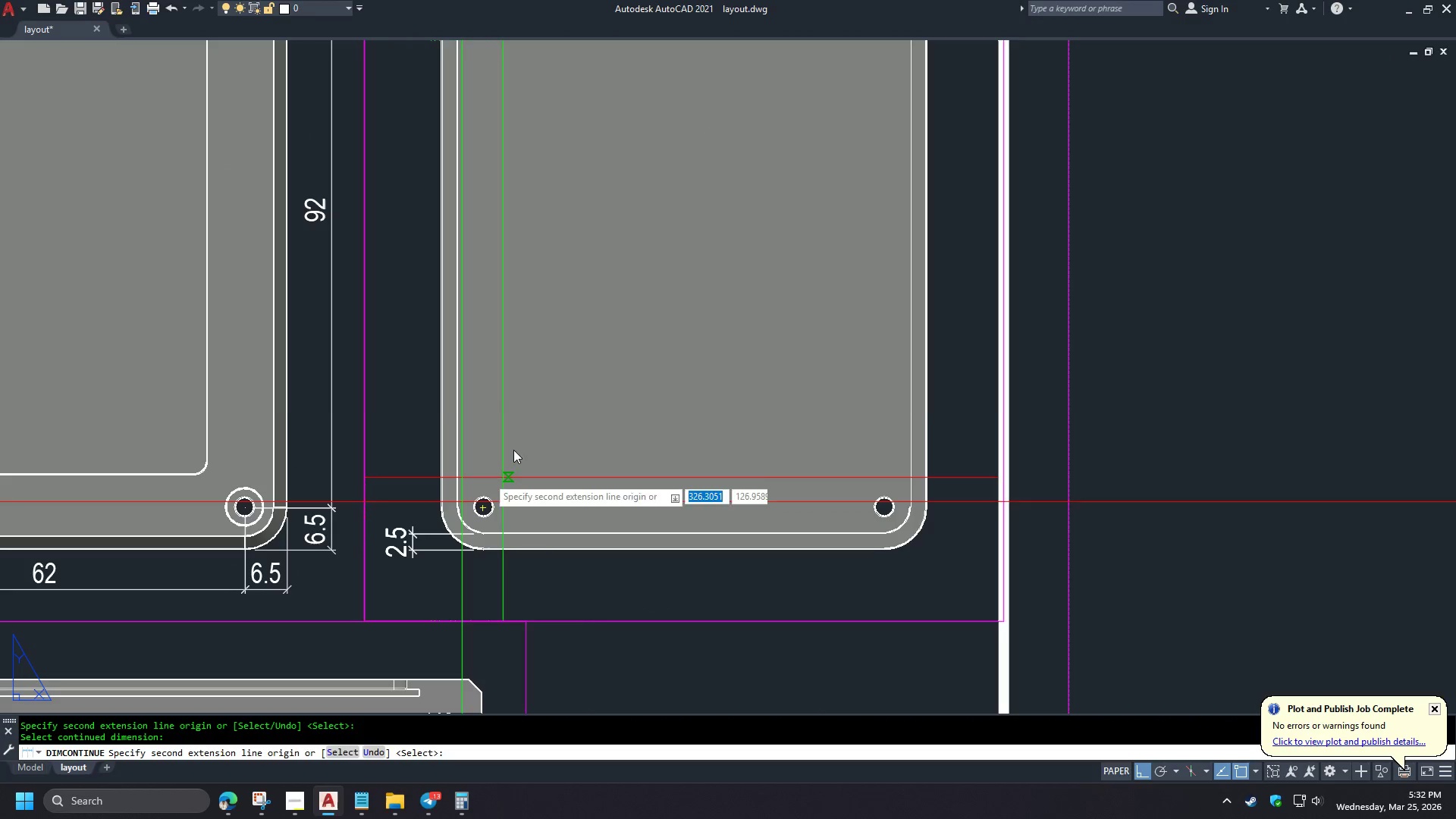 
type(END )
 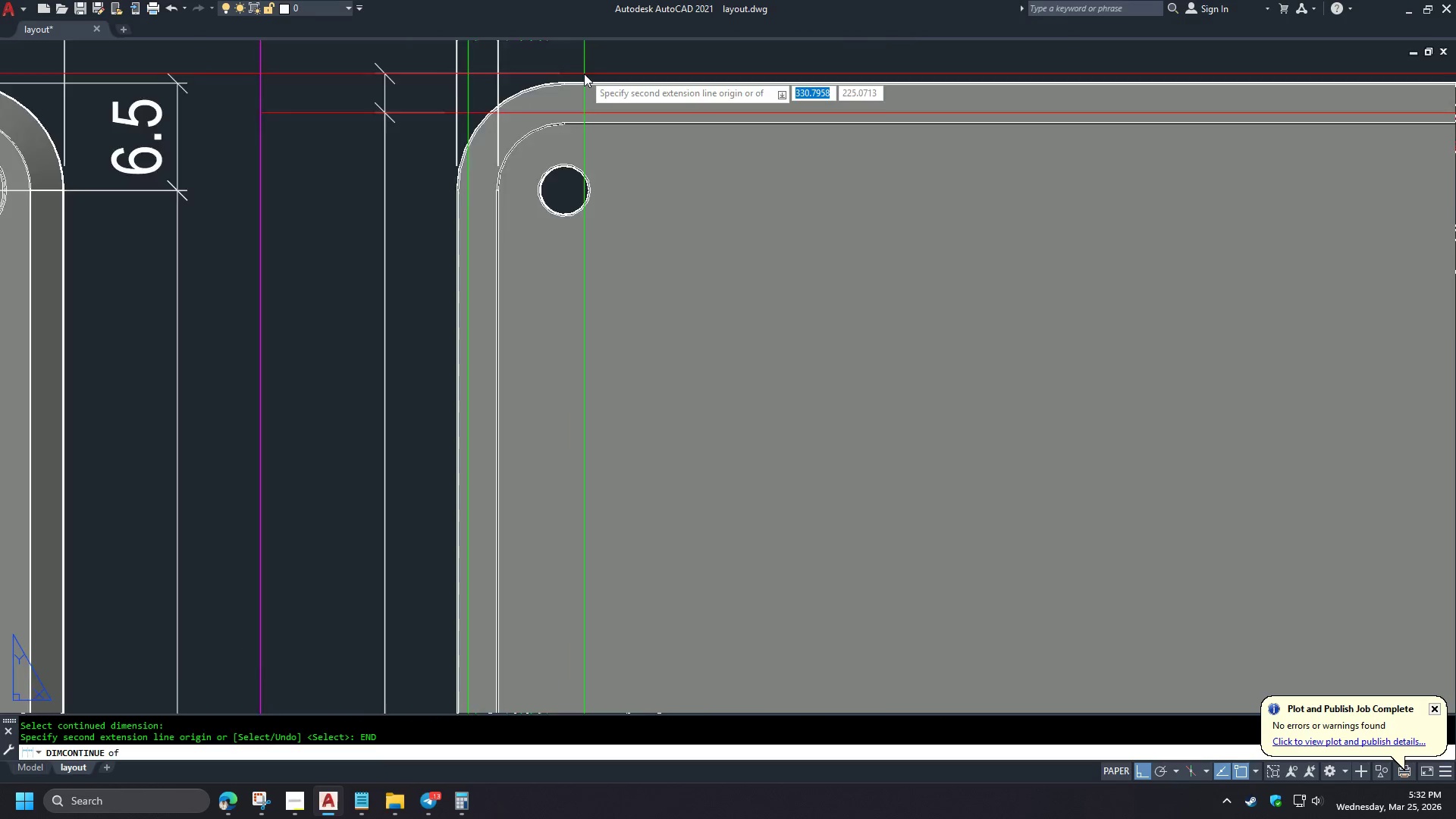 
scroll: coordinate [494, 524], scroll_direction: down, amount: 1.0
 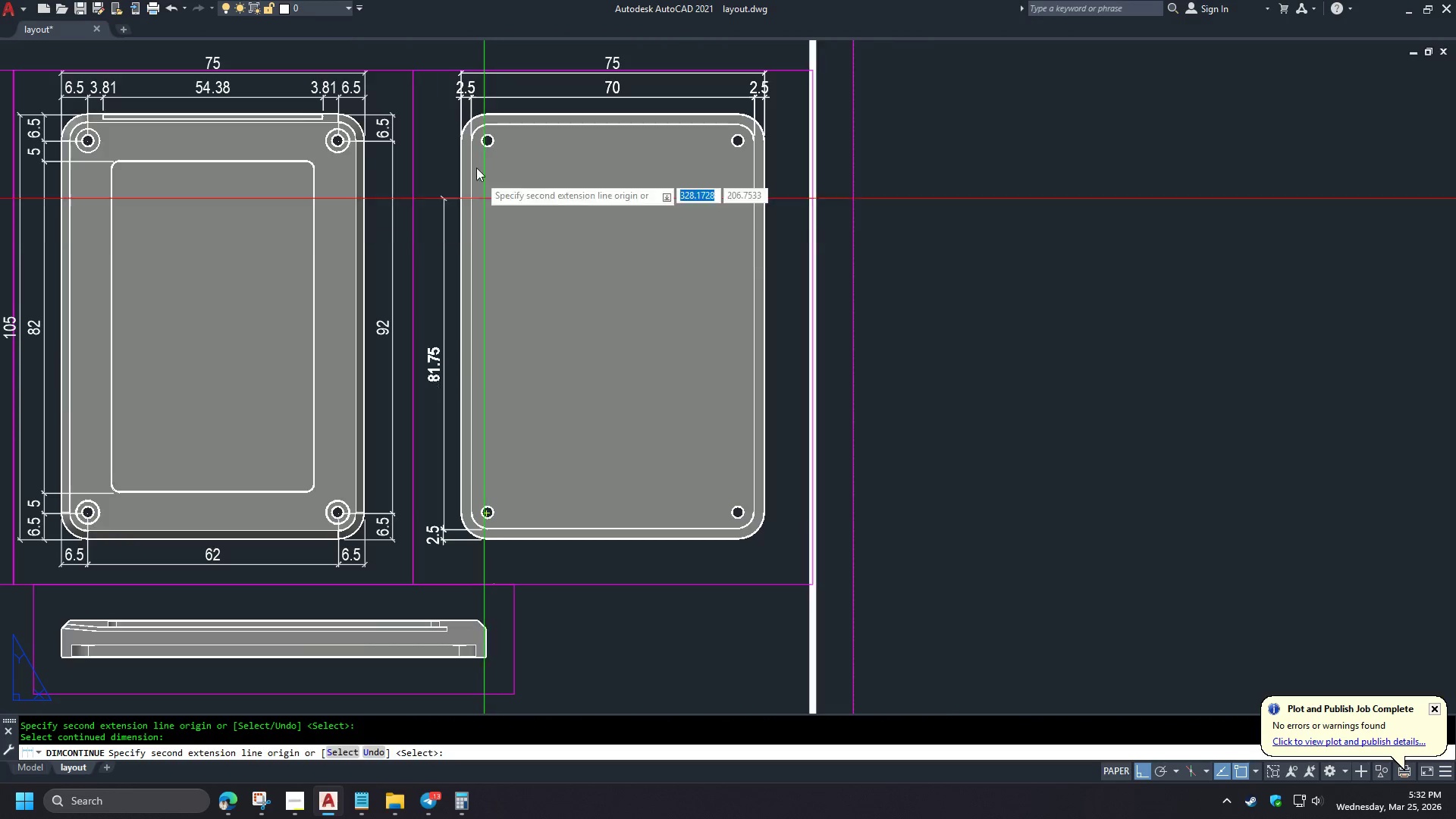 
left_click([535, 282])
 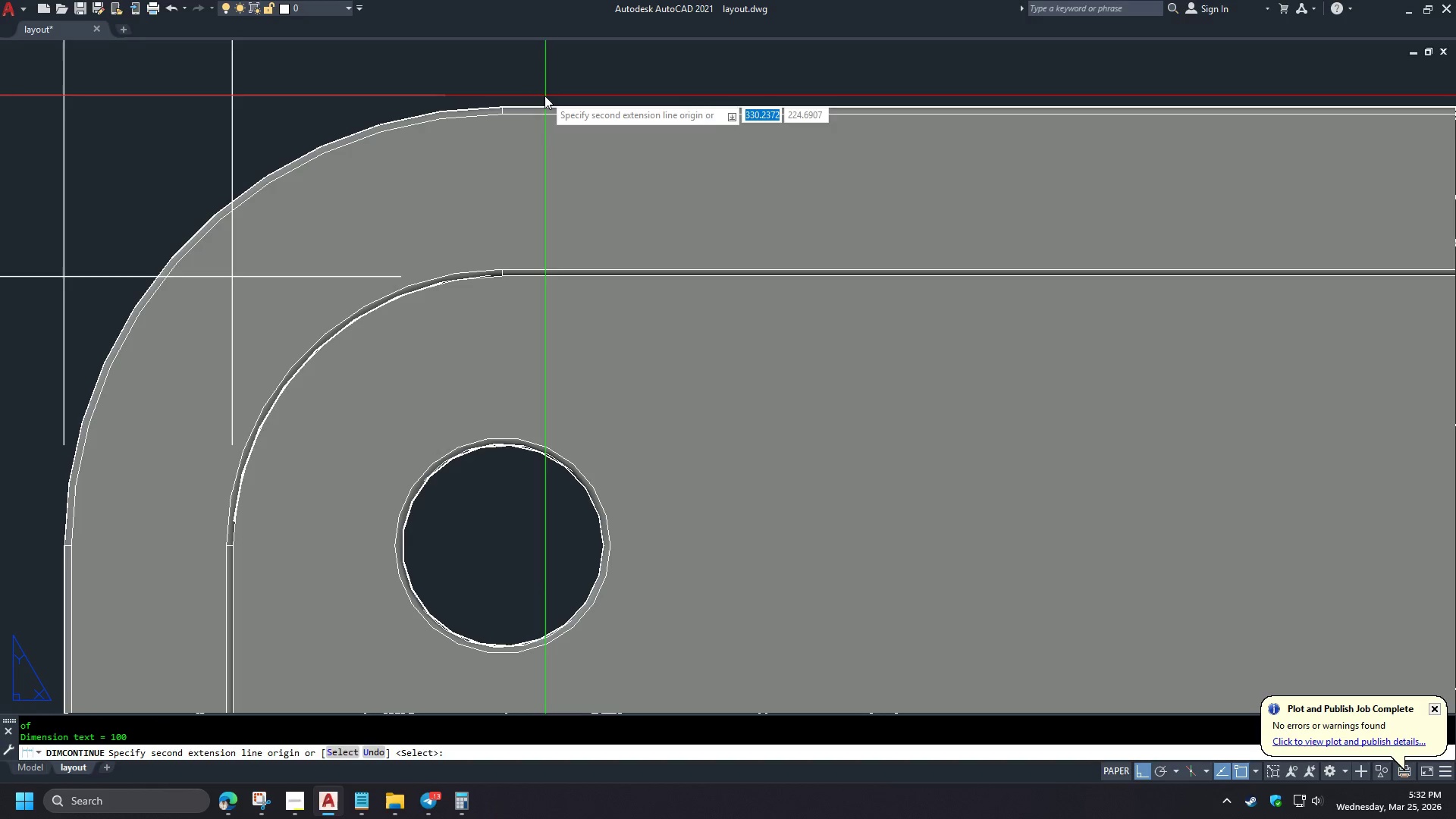 
scroll: coordinate [463, 114], scroll_direction: up, amount: 3.0
 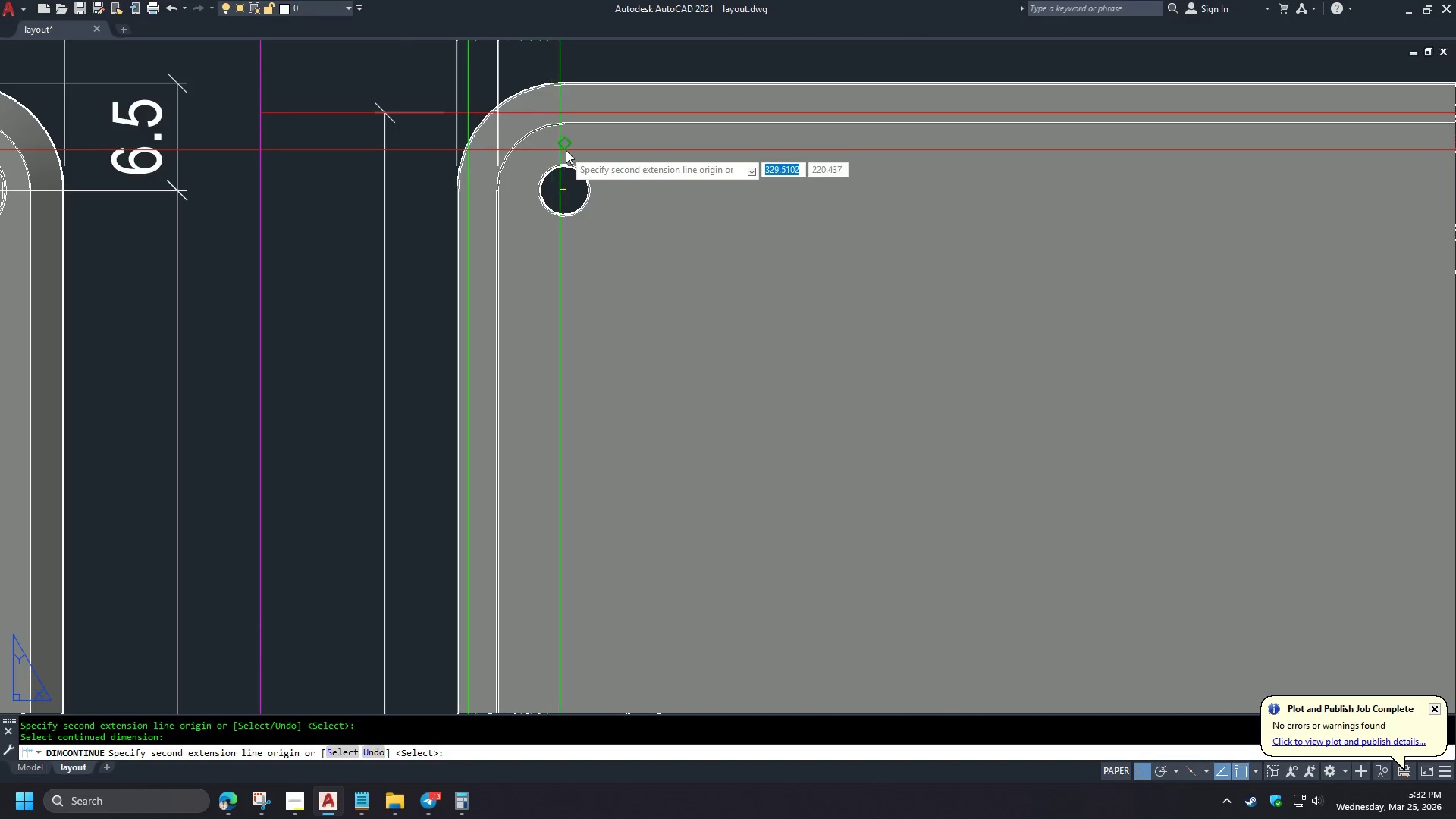 
type(END )
 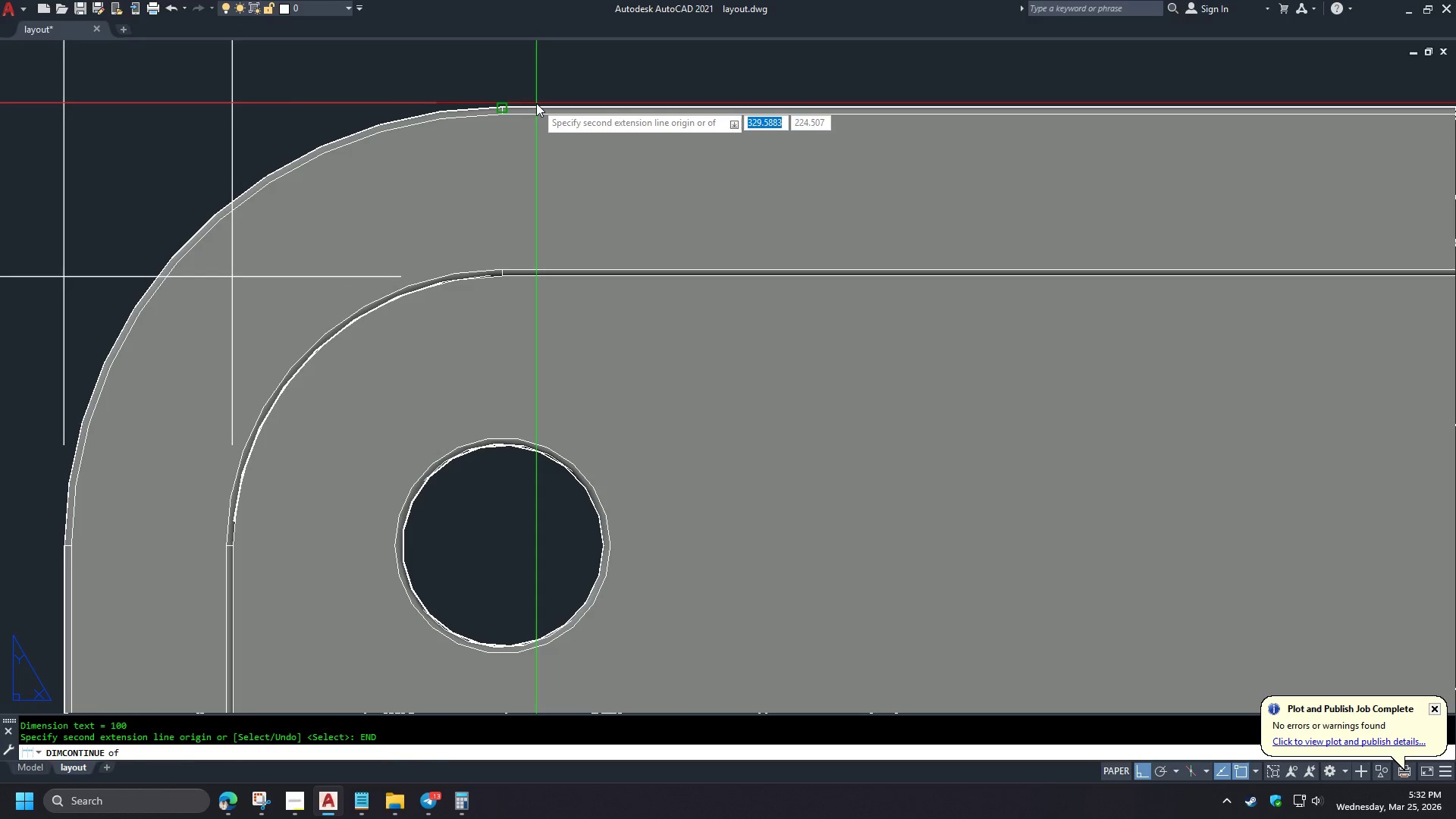 
left_click([536, 103])
 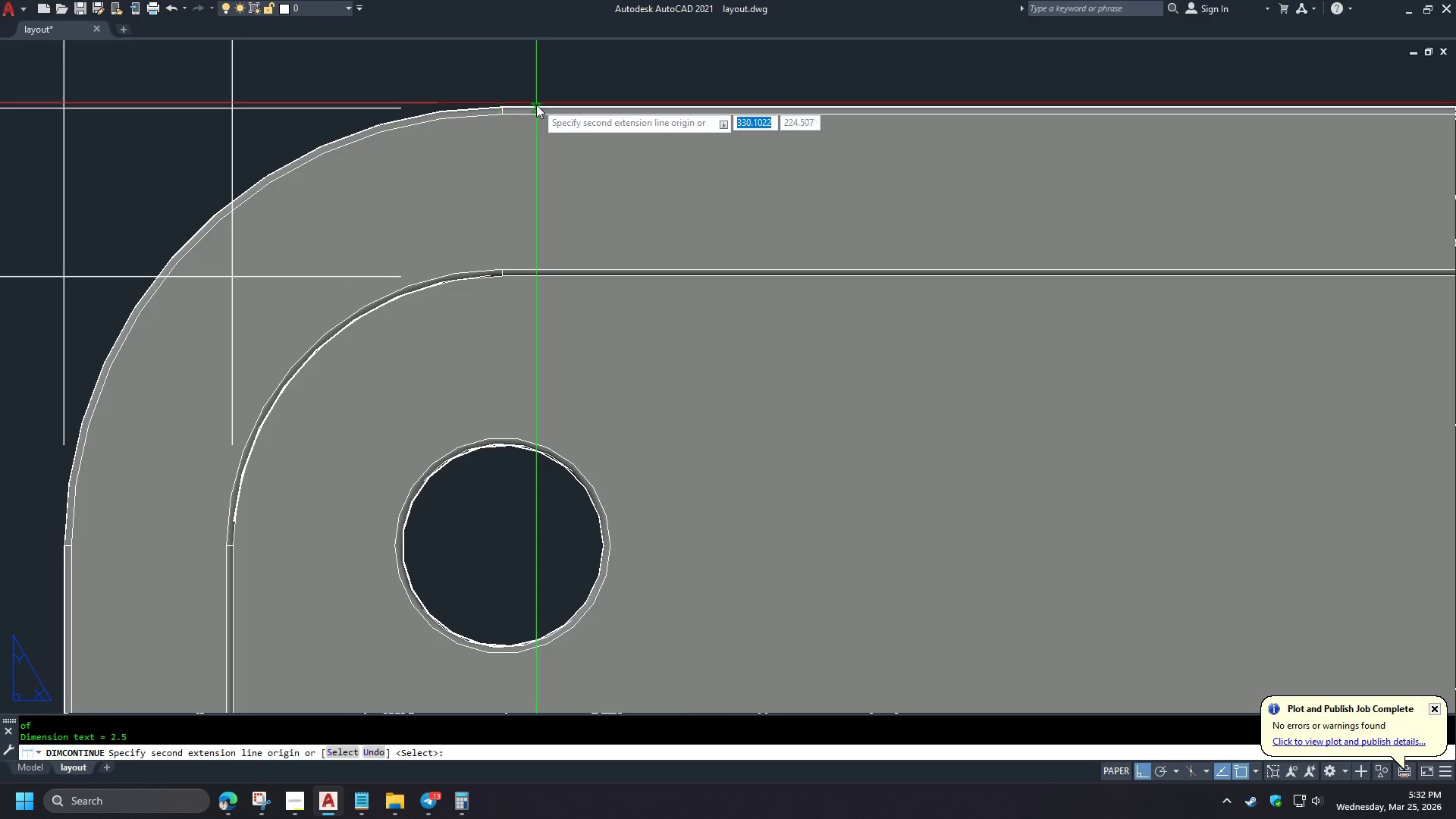 
key(Space)
 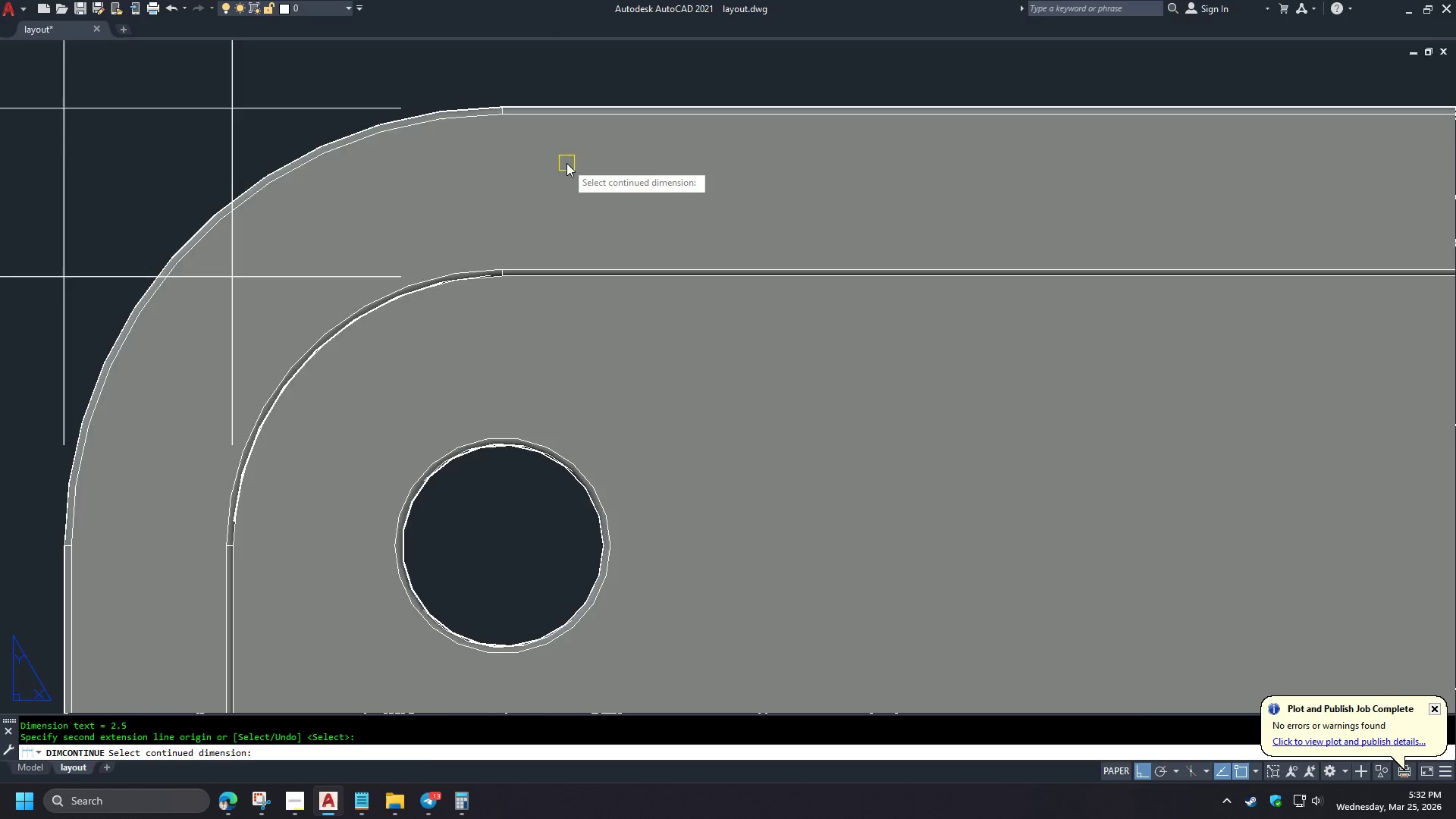 
scroll: coordinate [581, 83], scroll_direction: up, amount: 3.0
 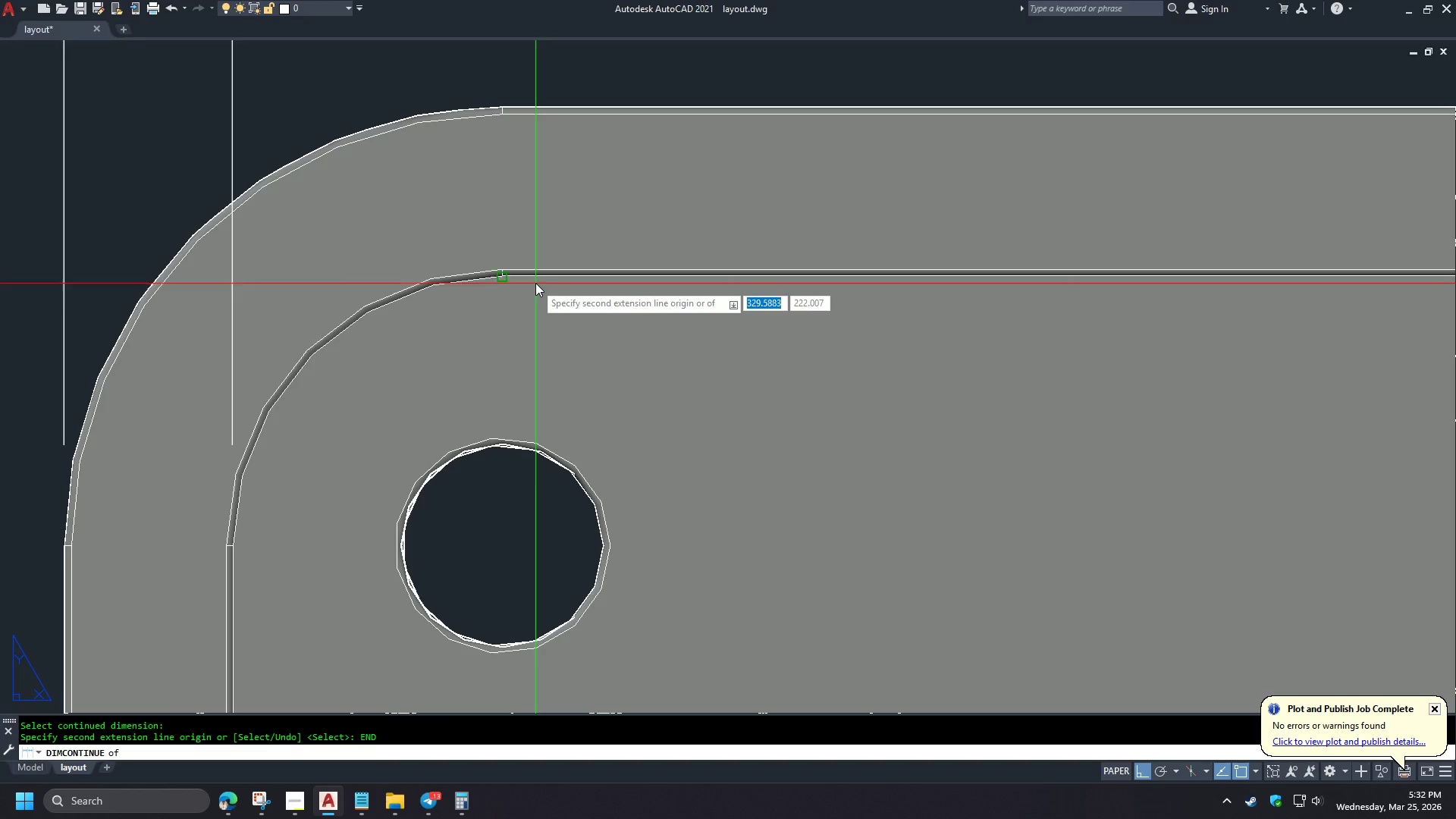 
type( DB)
 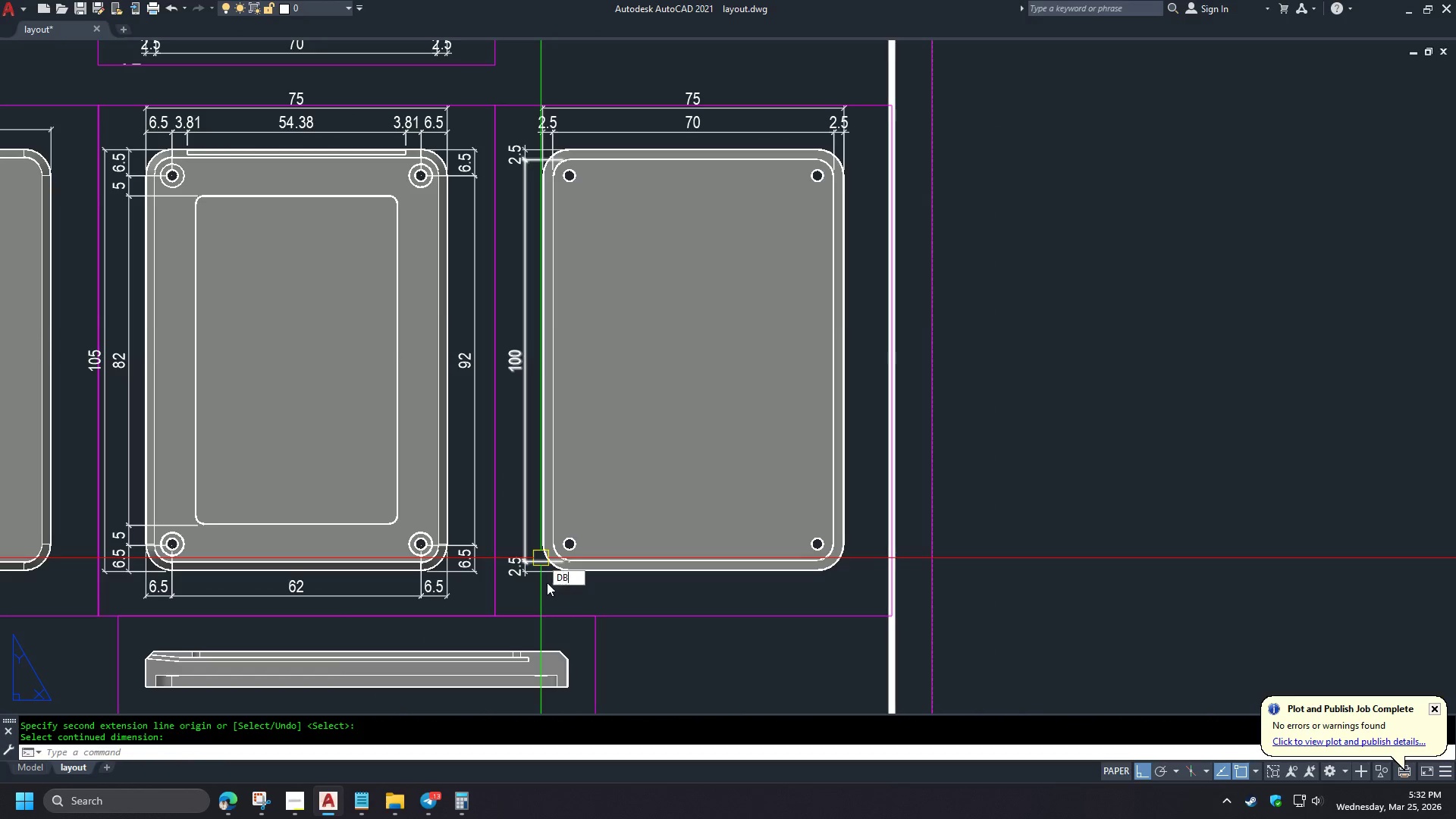 
key(A)
 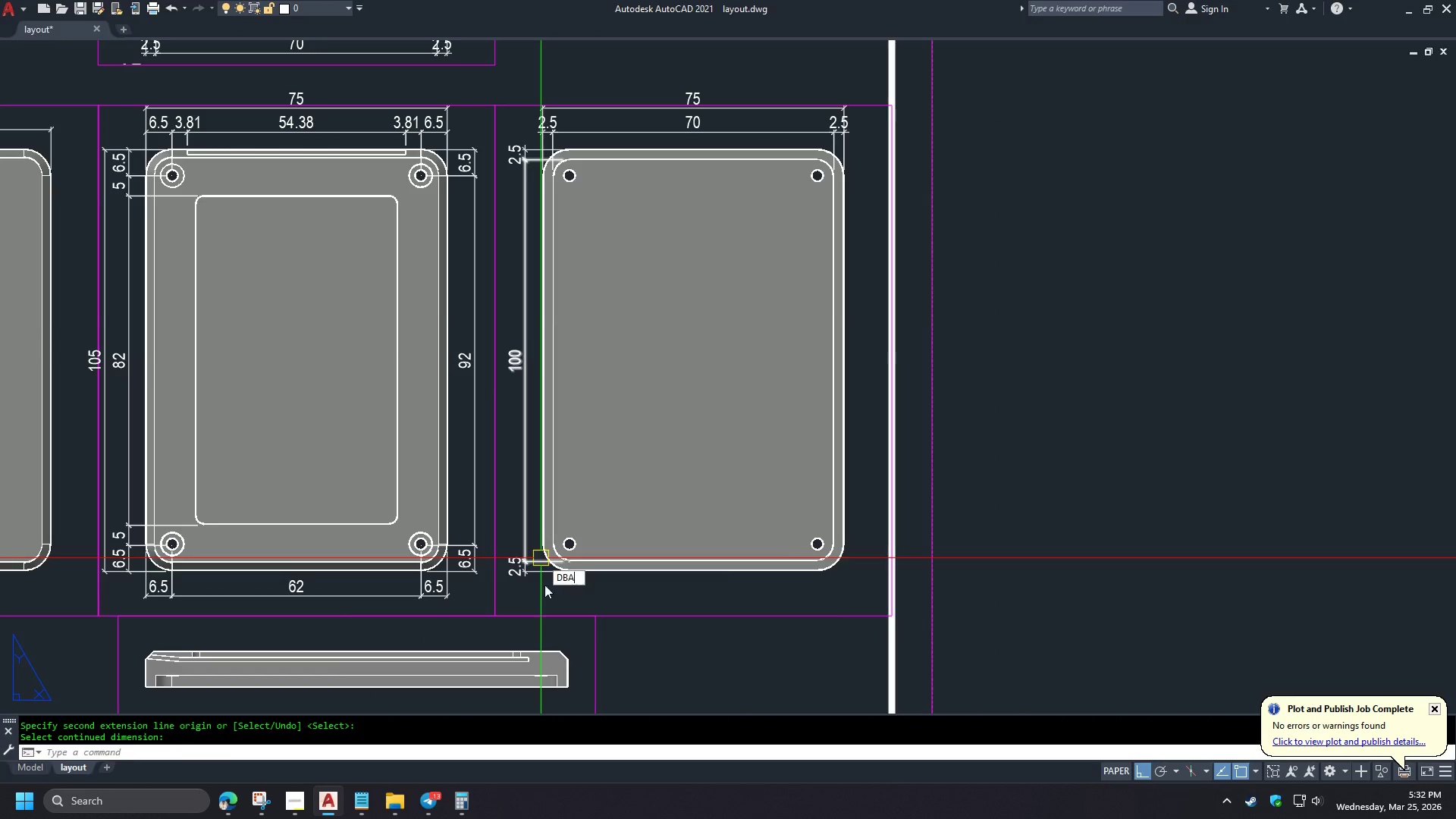 
key(Space)
 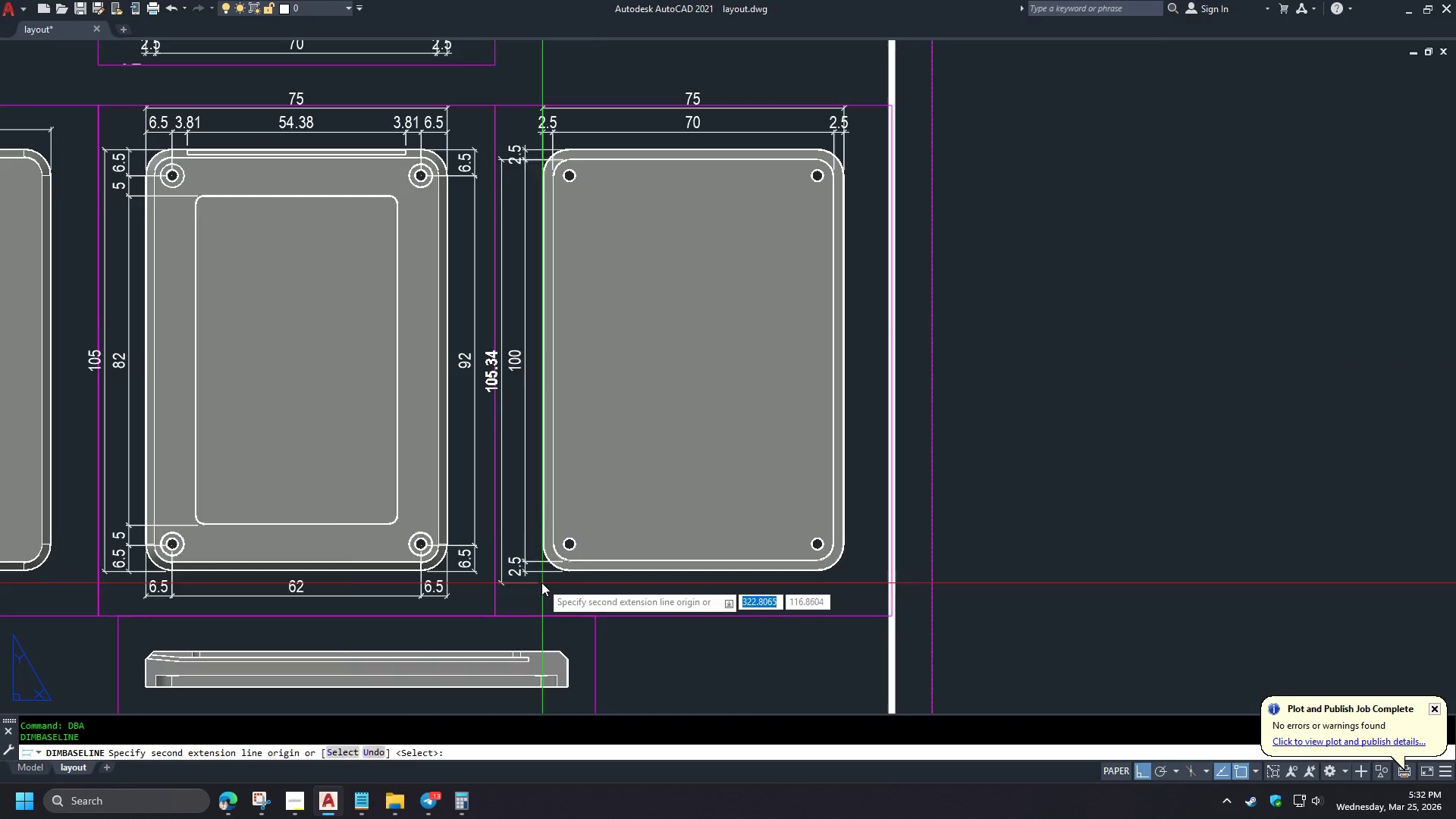 
key(Space)
 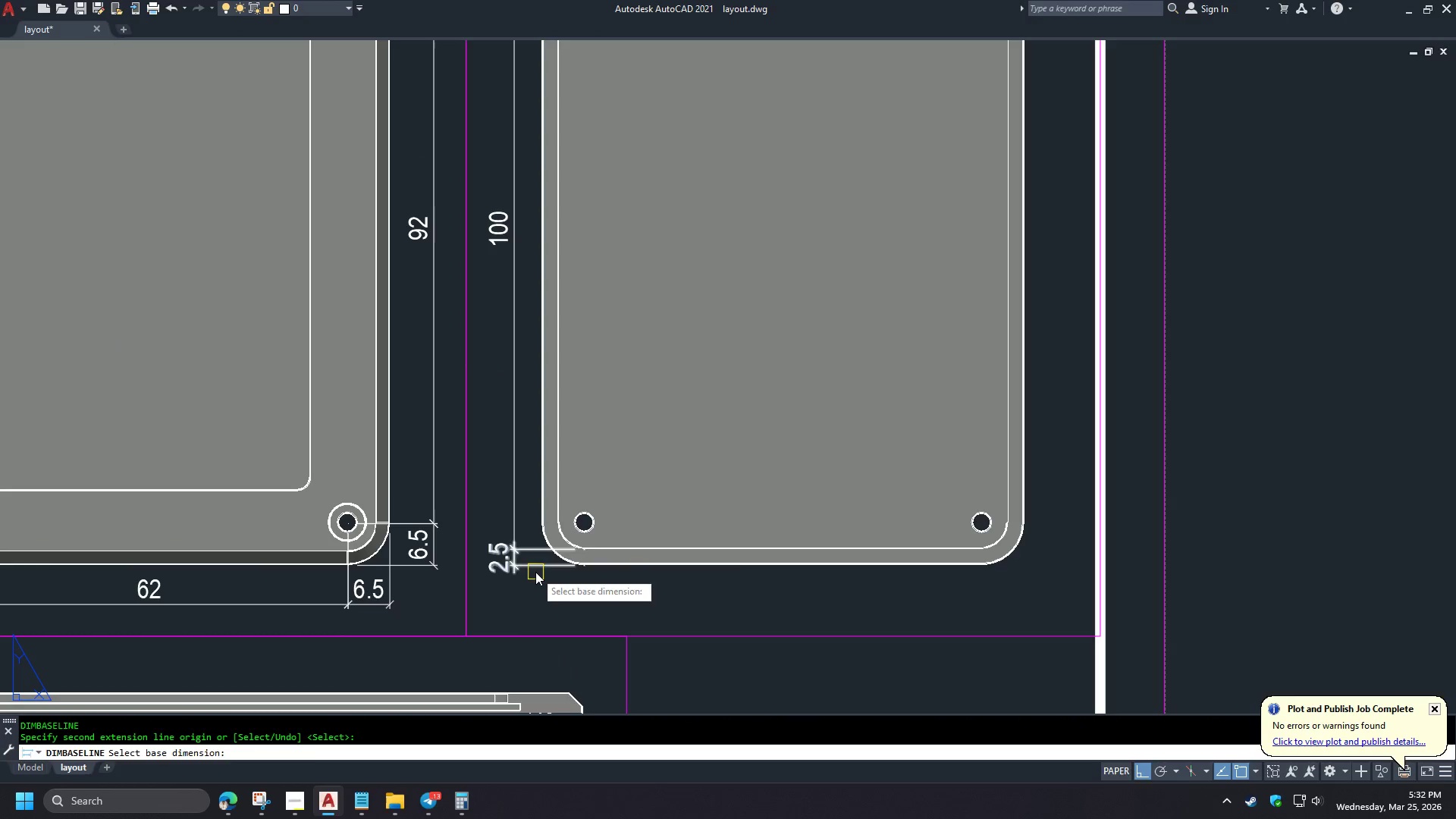 
left_click_drag(start_coordinate=[535, 572], to_coordinate=[537, 566])
 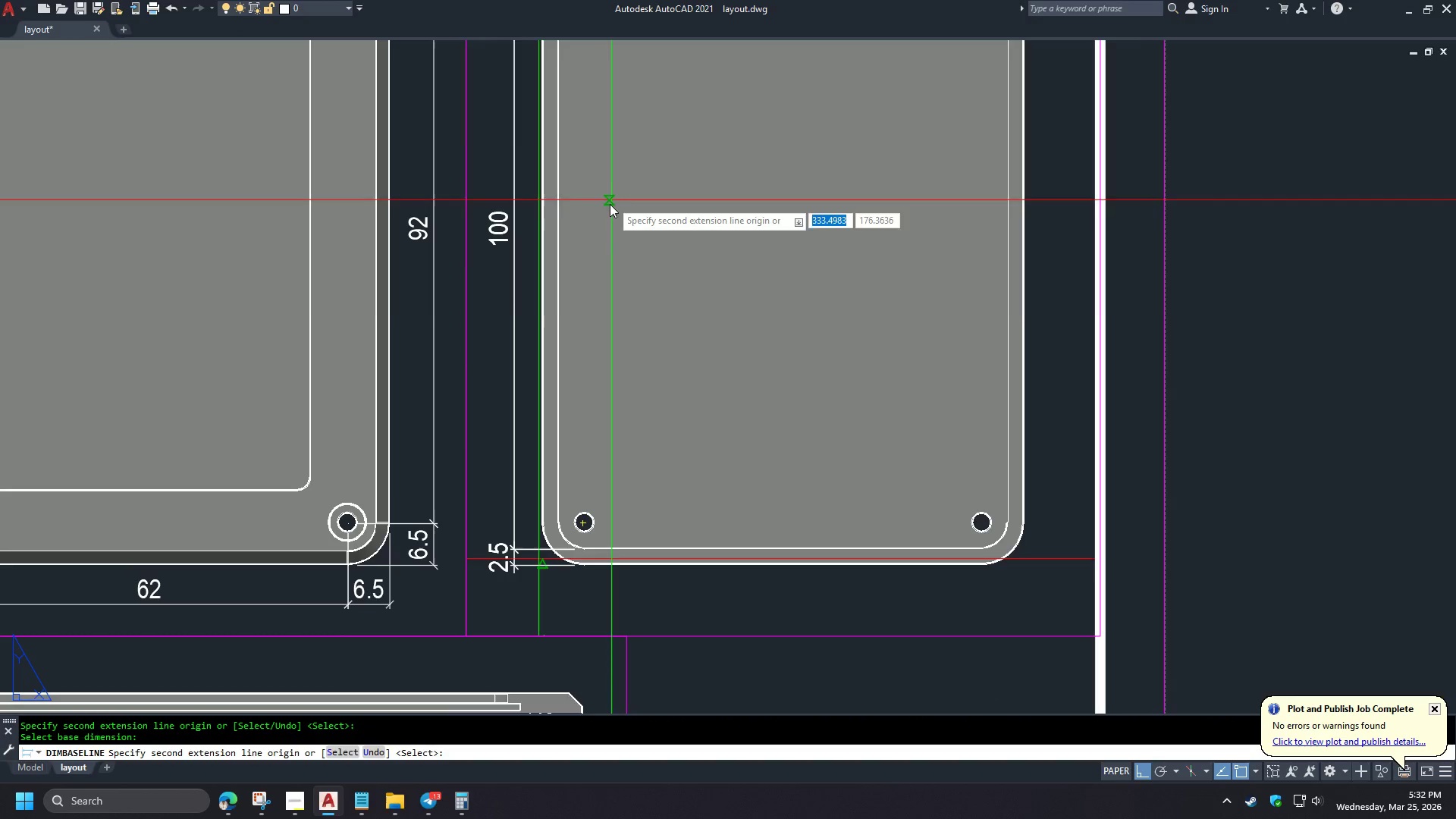 
scroll: coordinate [573, 152], scroll_direction: down, amount: 6.0
 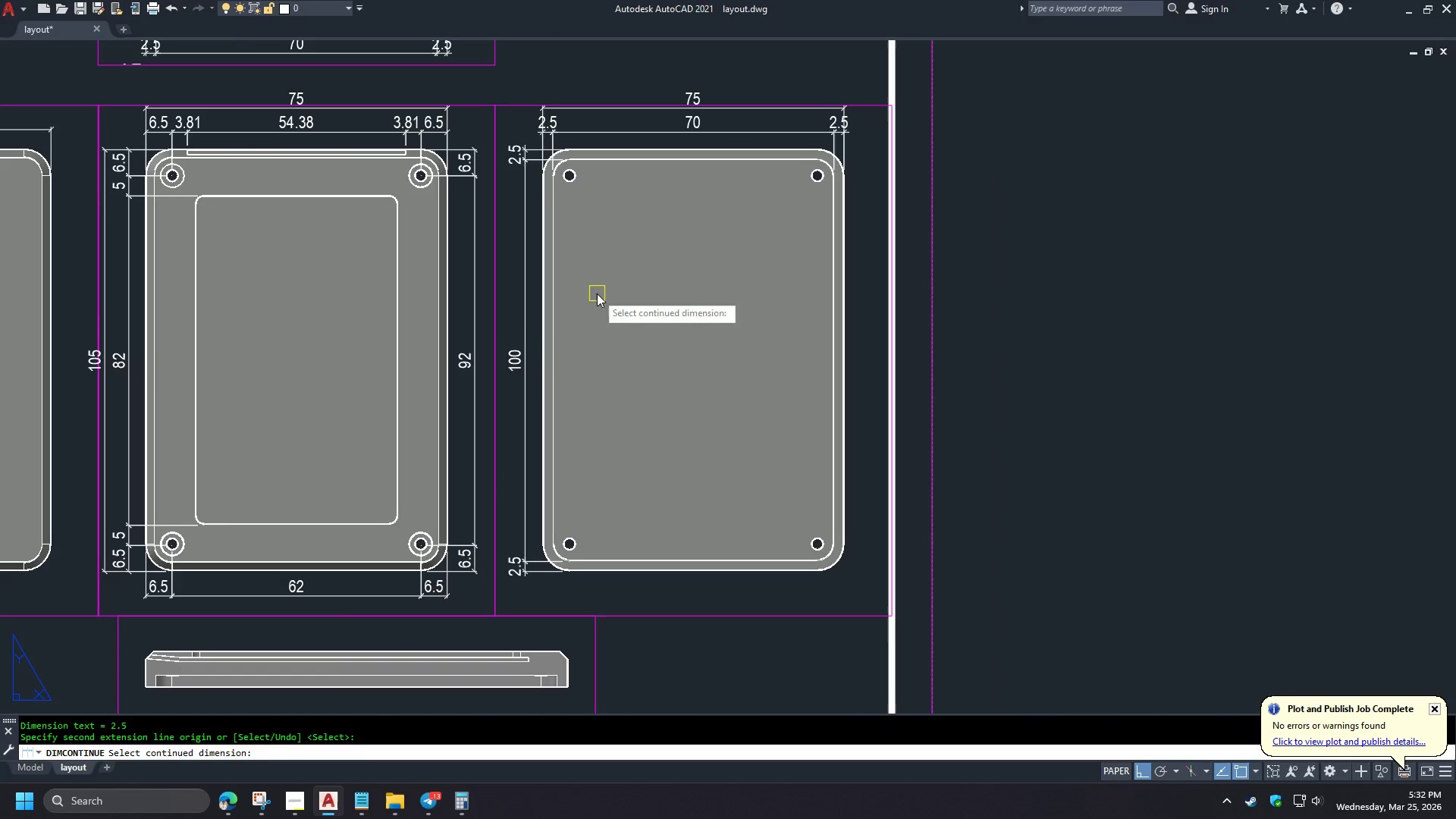 
key(Space)
 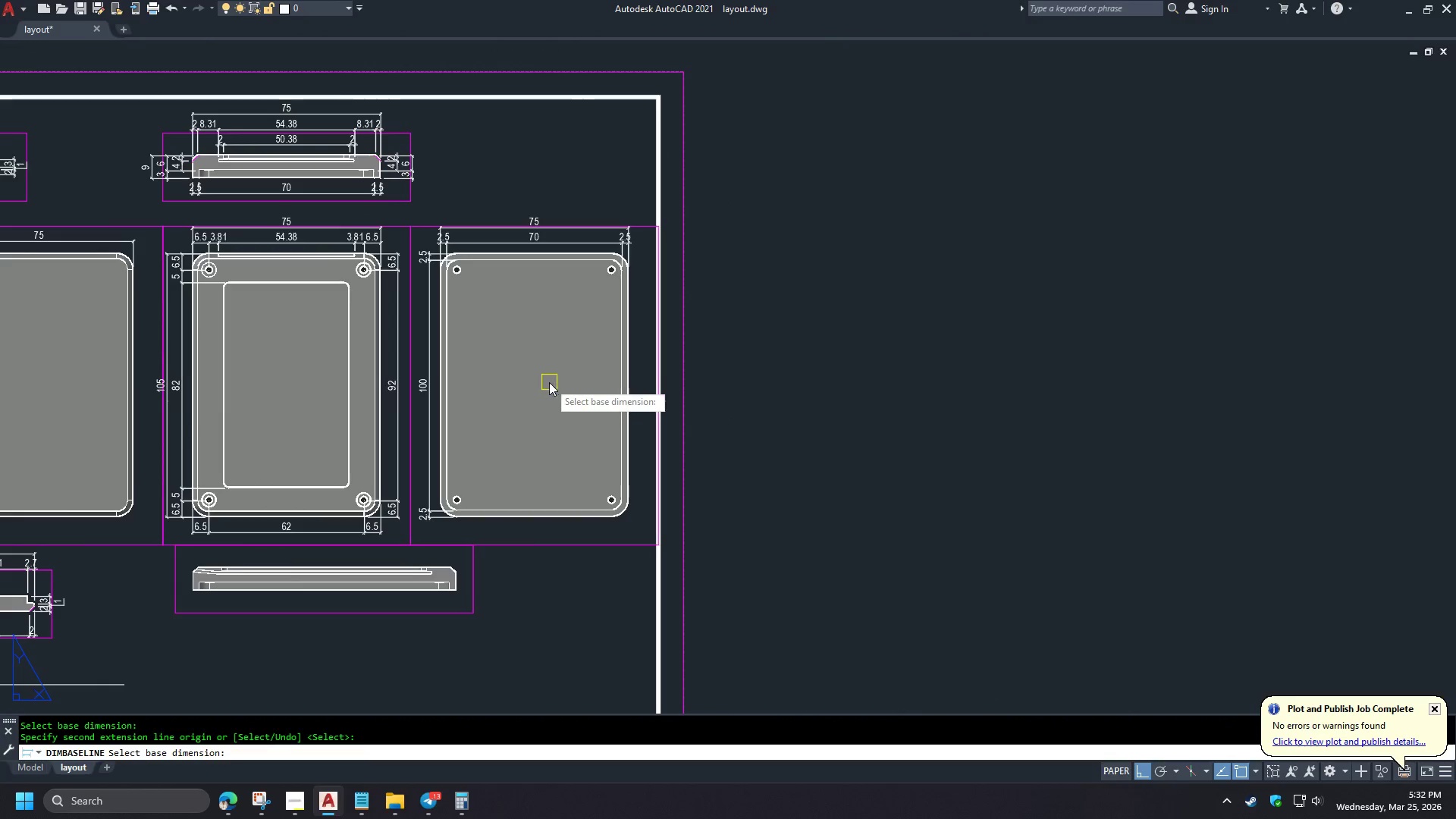 
scroll: coordinate [541, 582], scroll_direction: up, amount: 1.0
 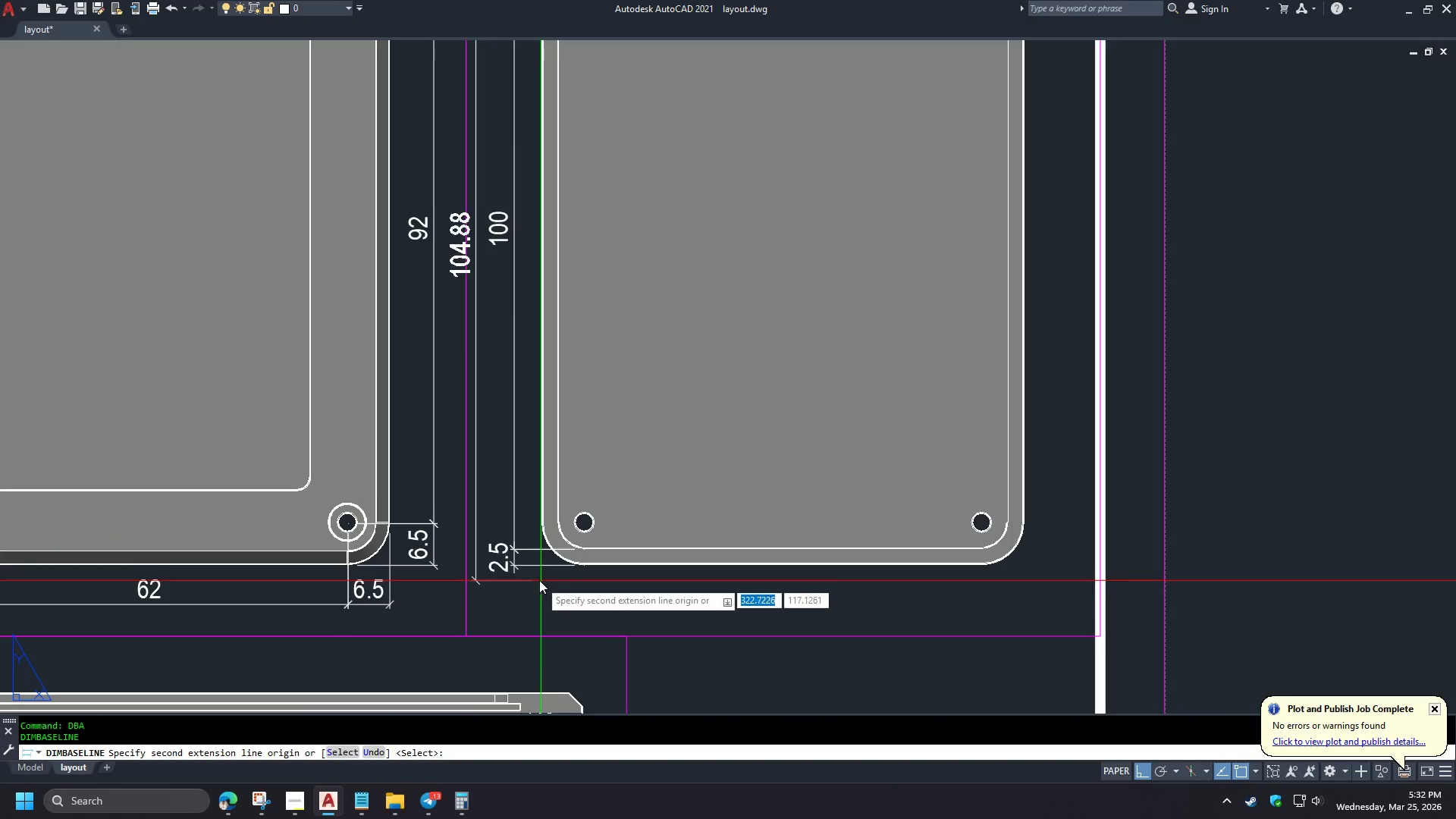 
scroll: coordinate [580, 336], scroll_direction: down, amount: 2.0
 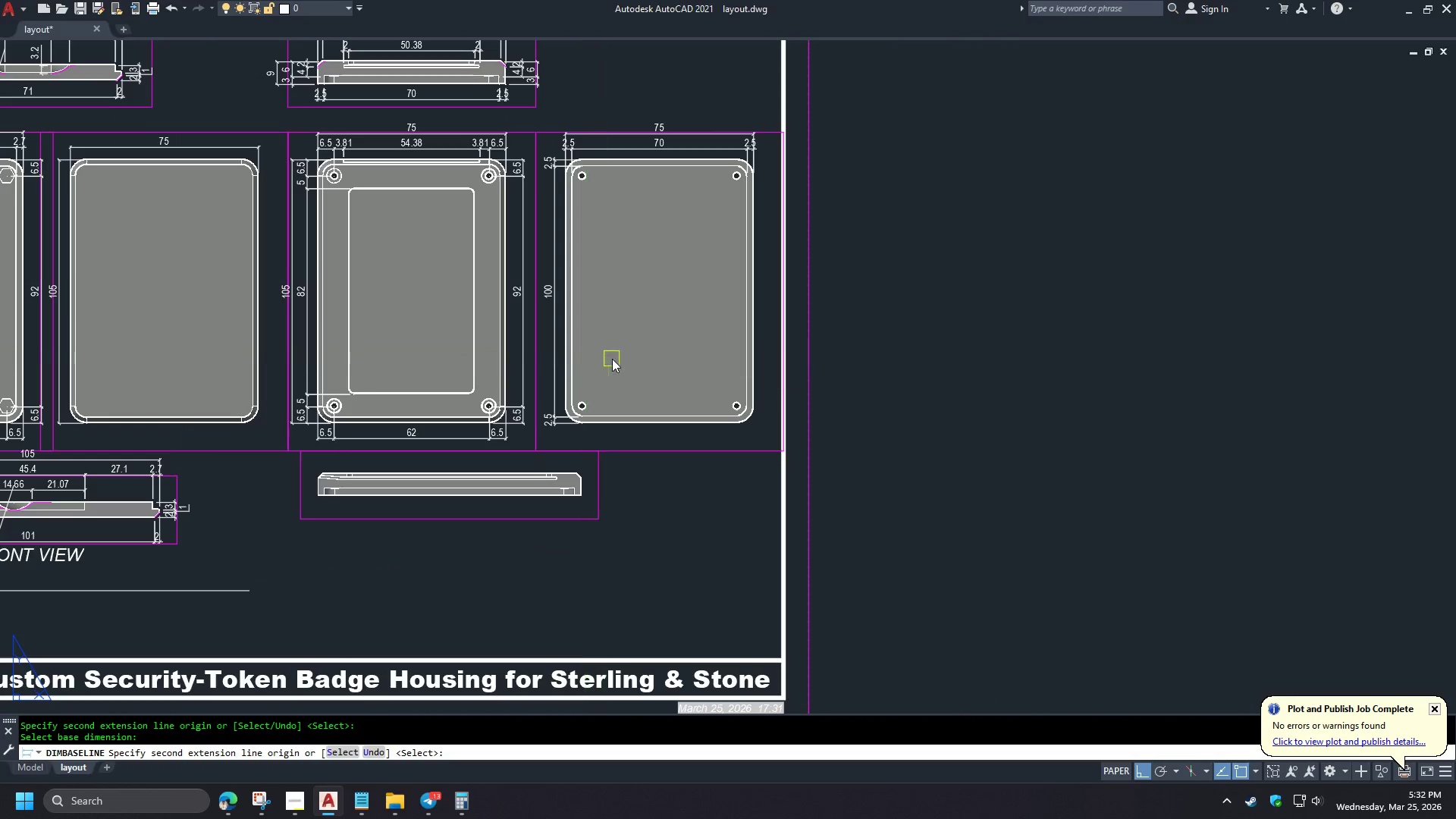 
type( DLI CE)
 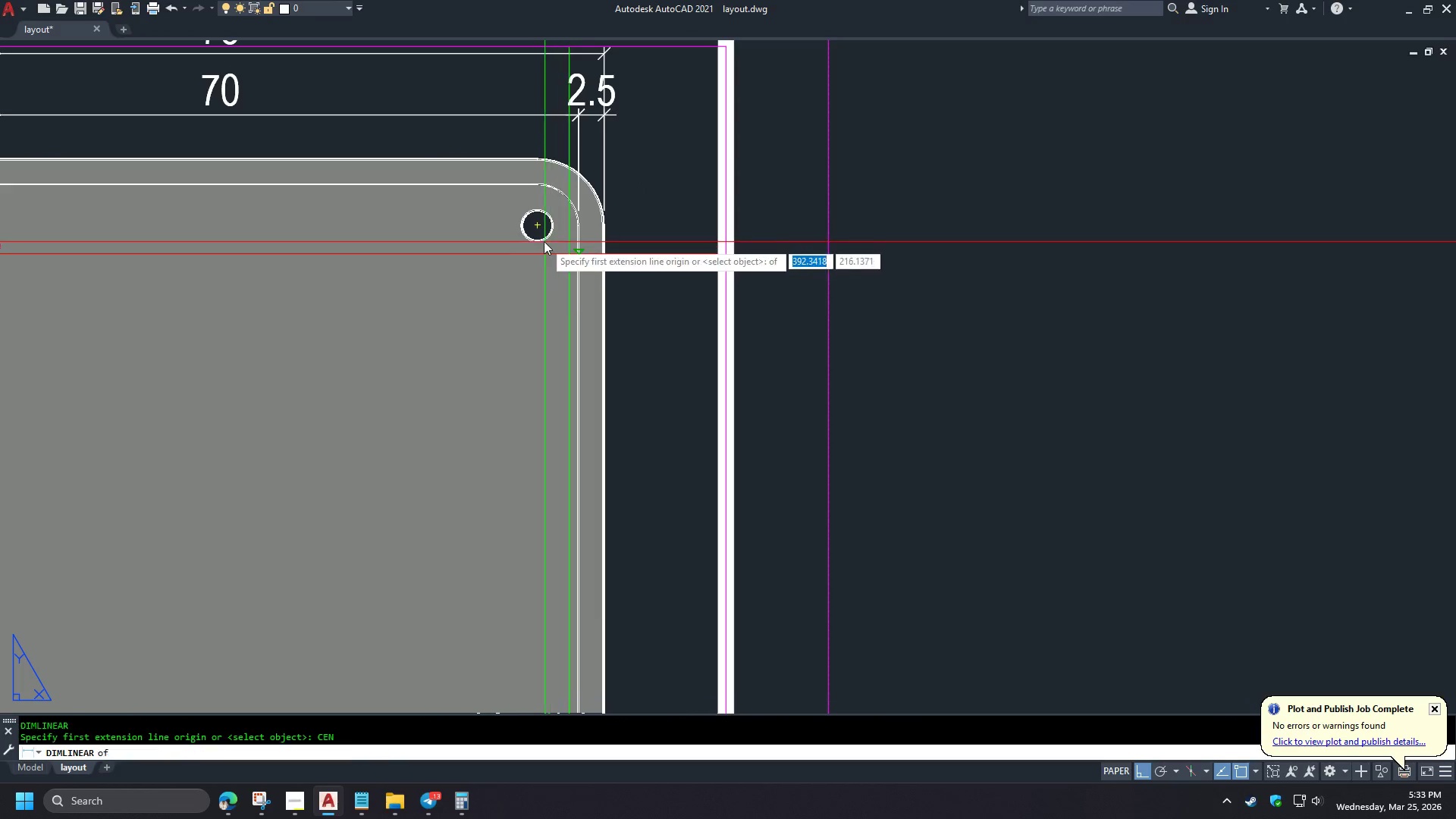 
scroll: coordinate [689, 317], scroll_direction: up, amount: 1.0
 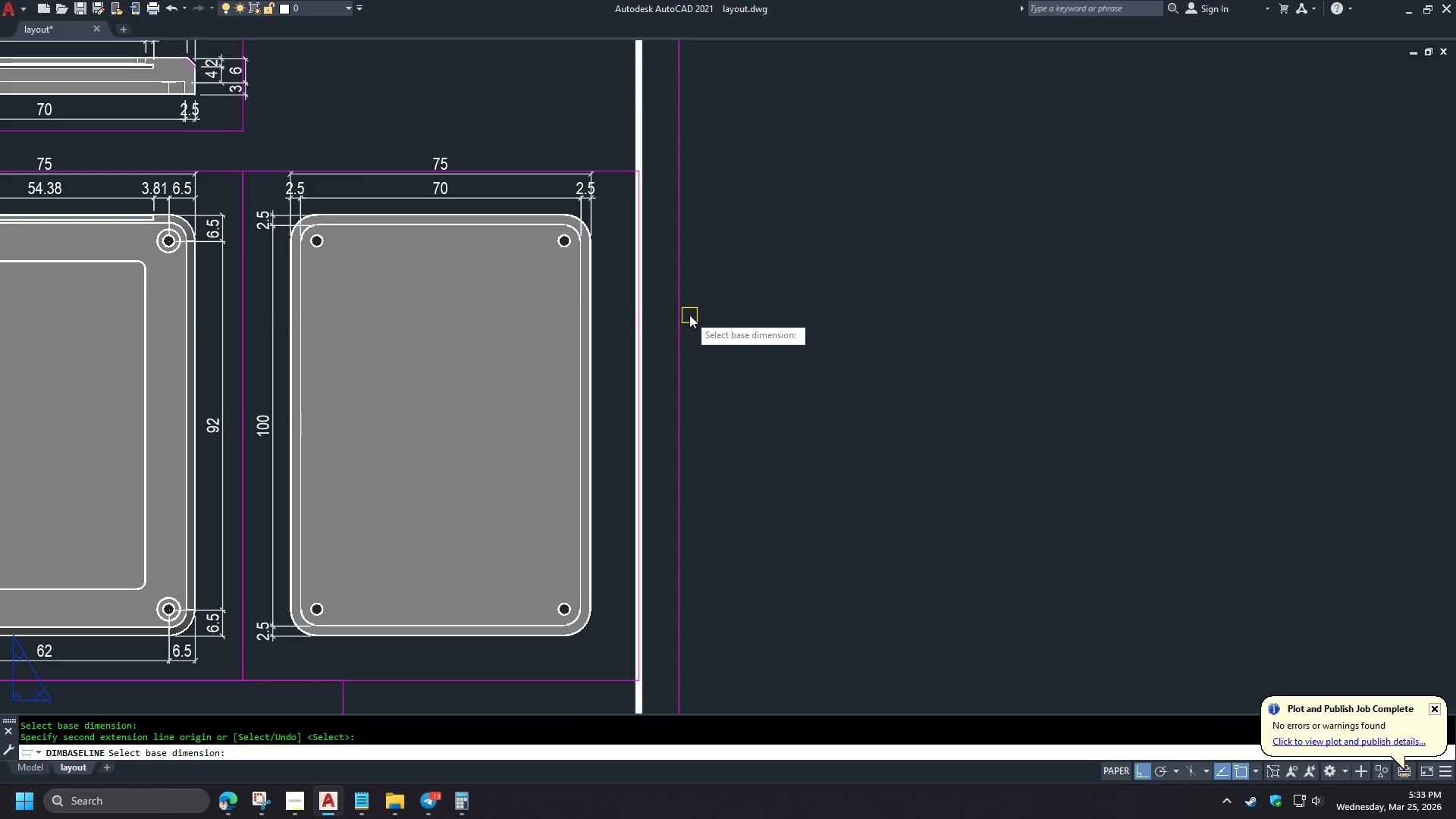 
key(N)
 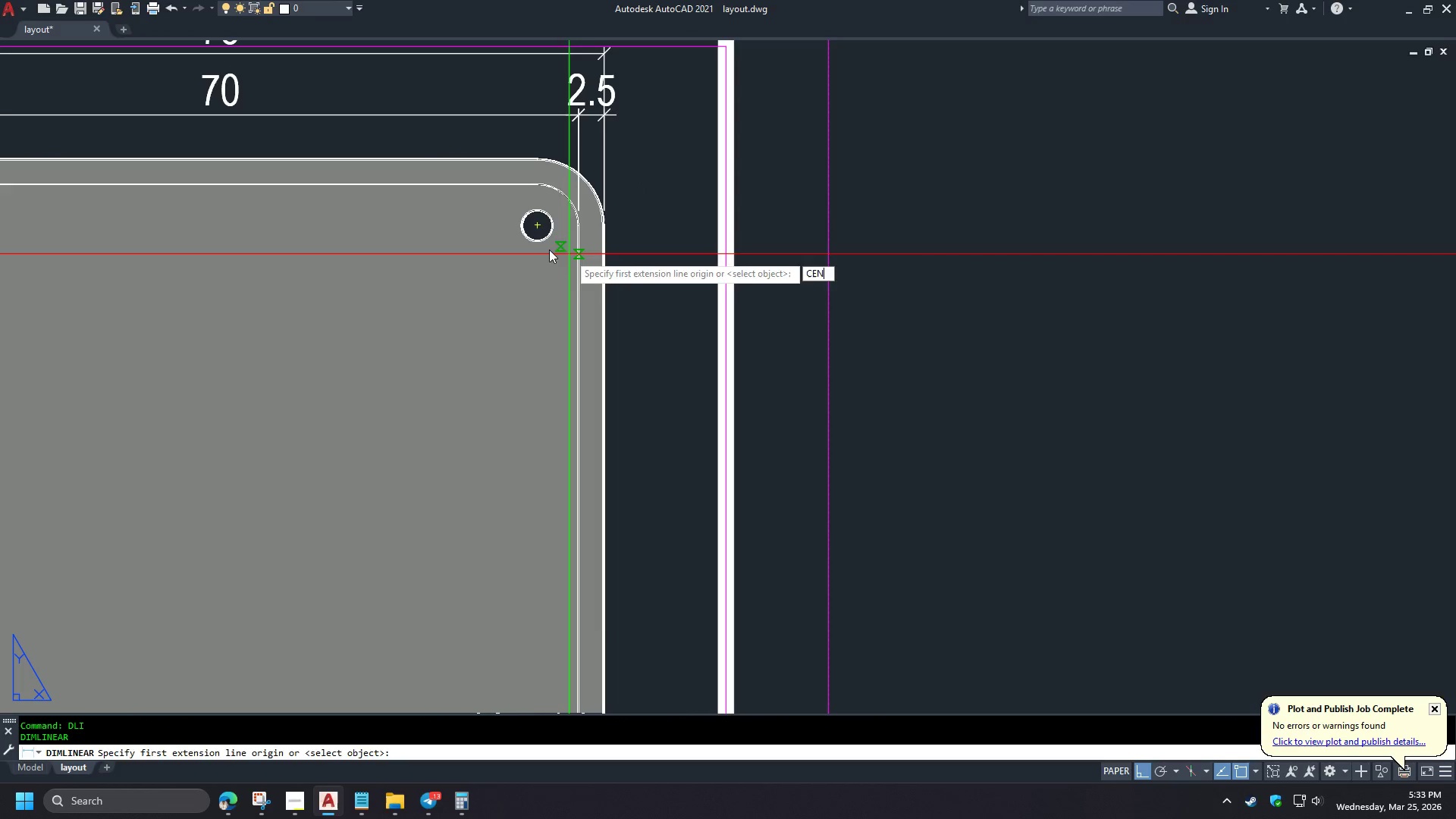 
key(Space)
 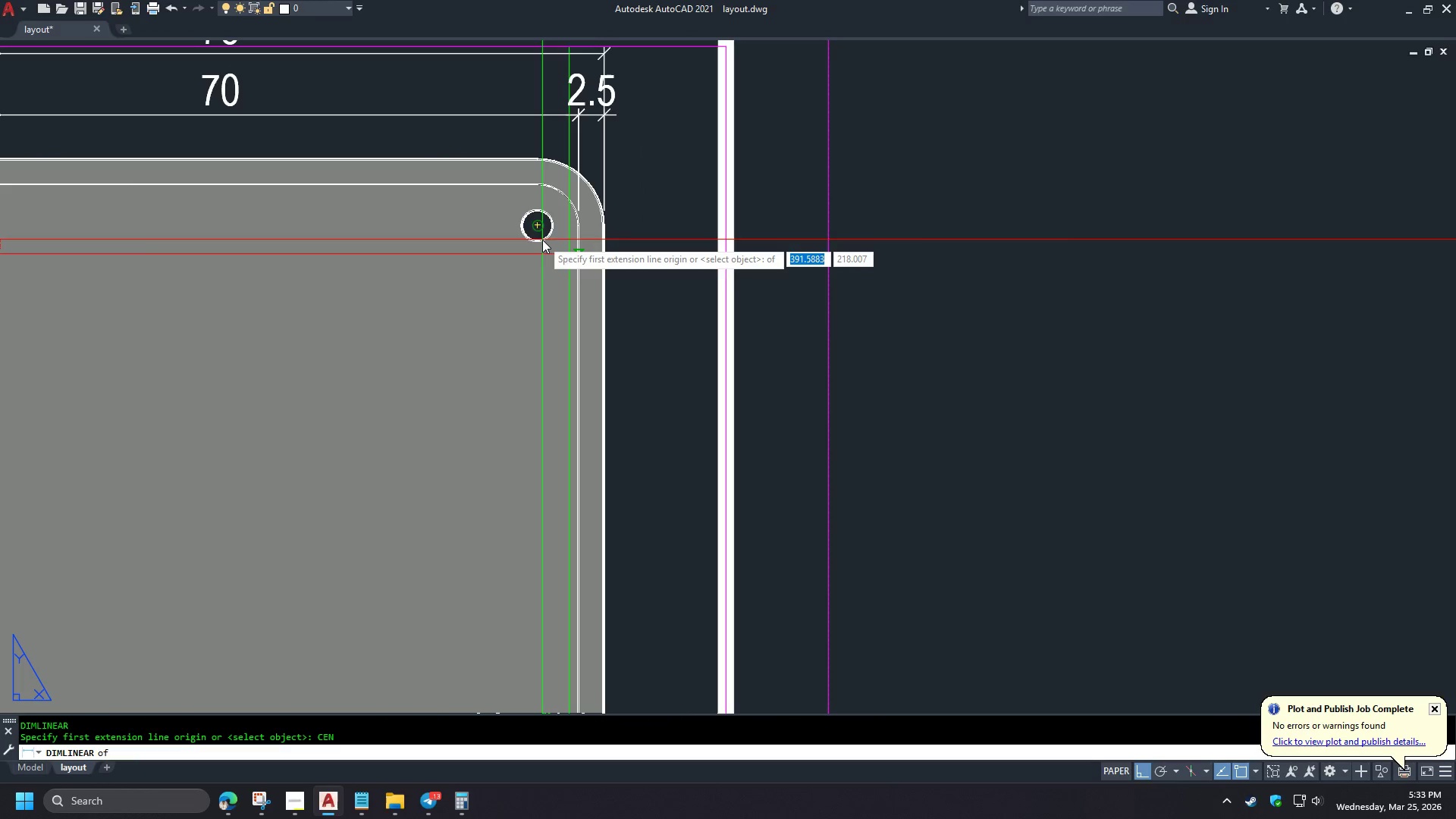 
left_click([542, 240])
 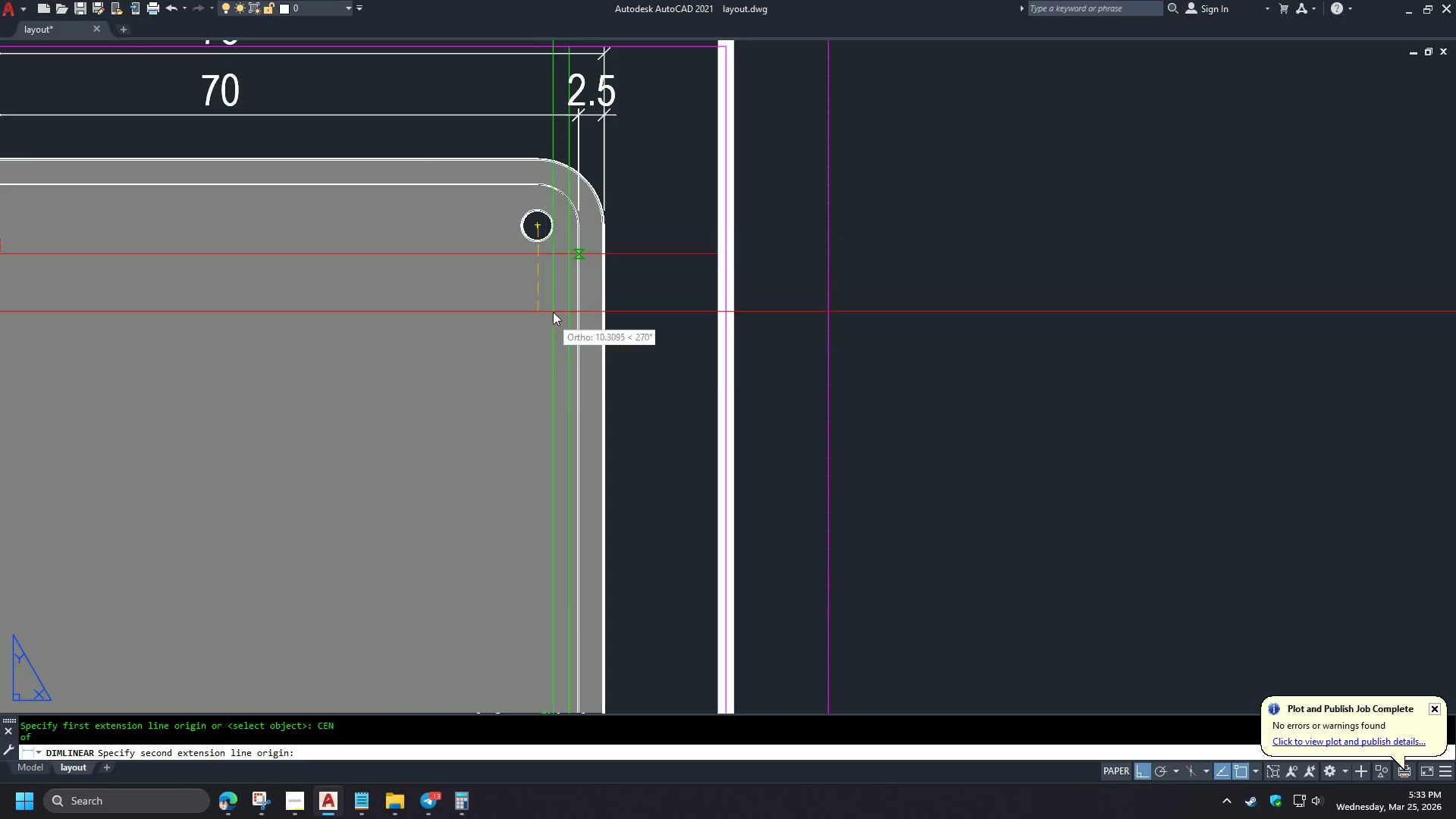 
type(CEN)
 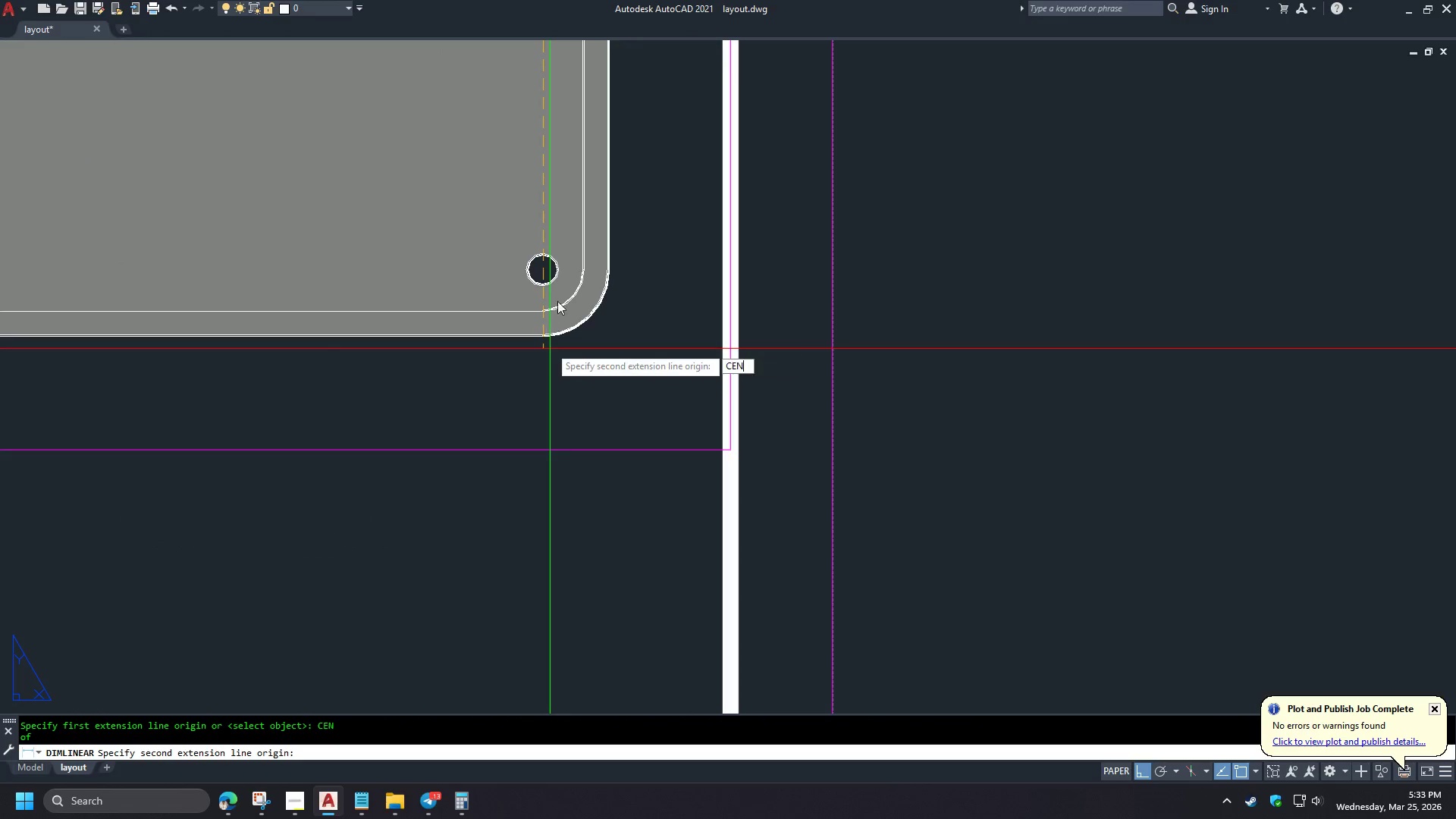 
scroll: coordinate [576, 251], scroll_direction: up, amount: 2.0
 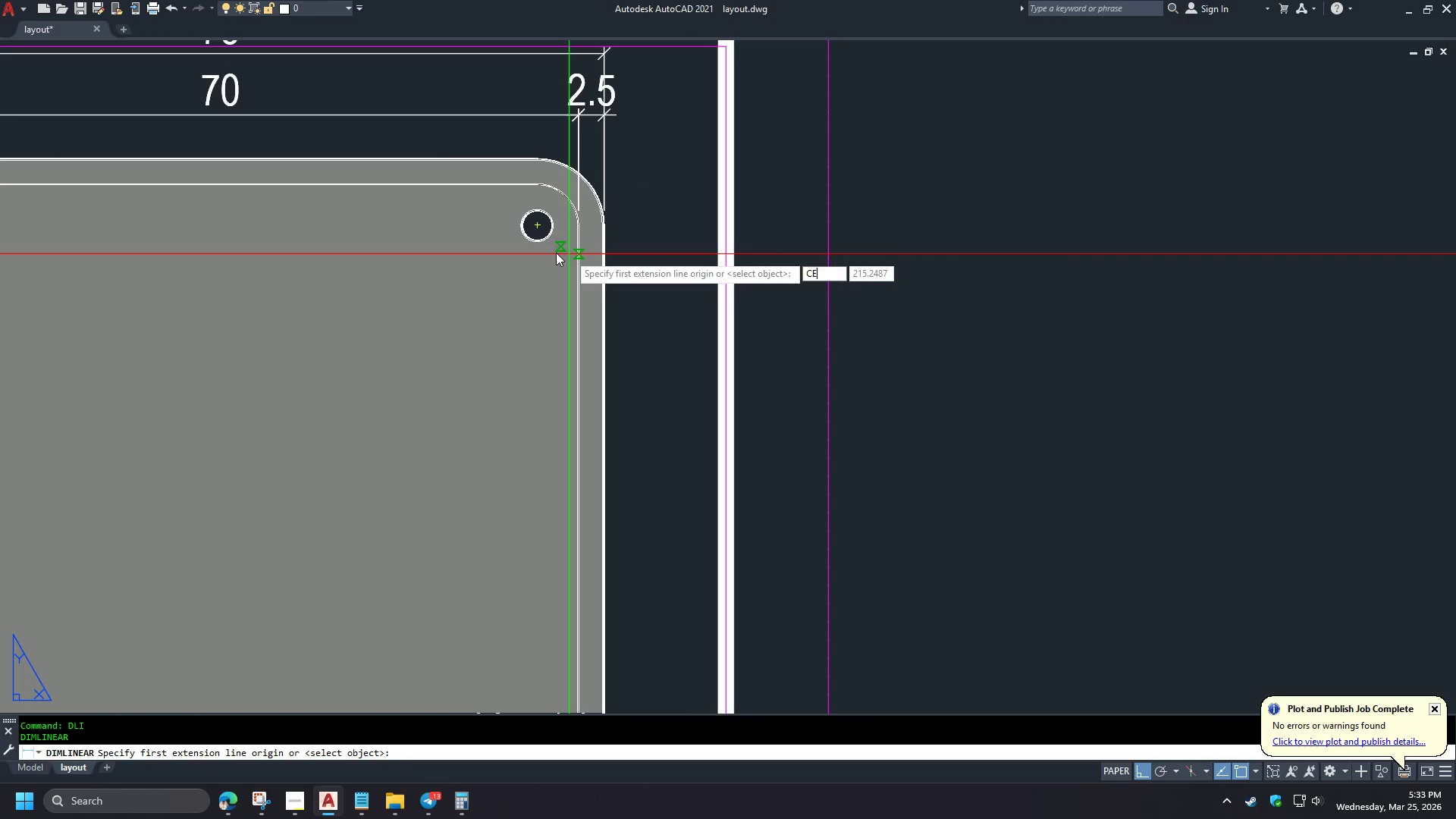 
key(Space)
 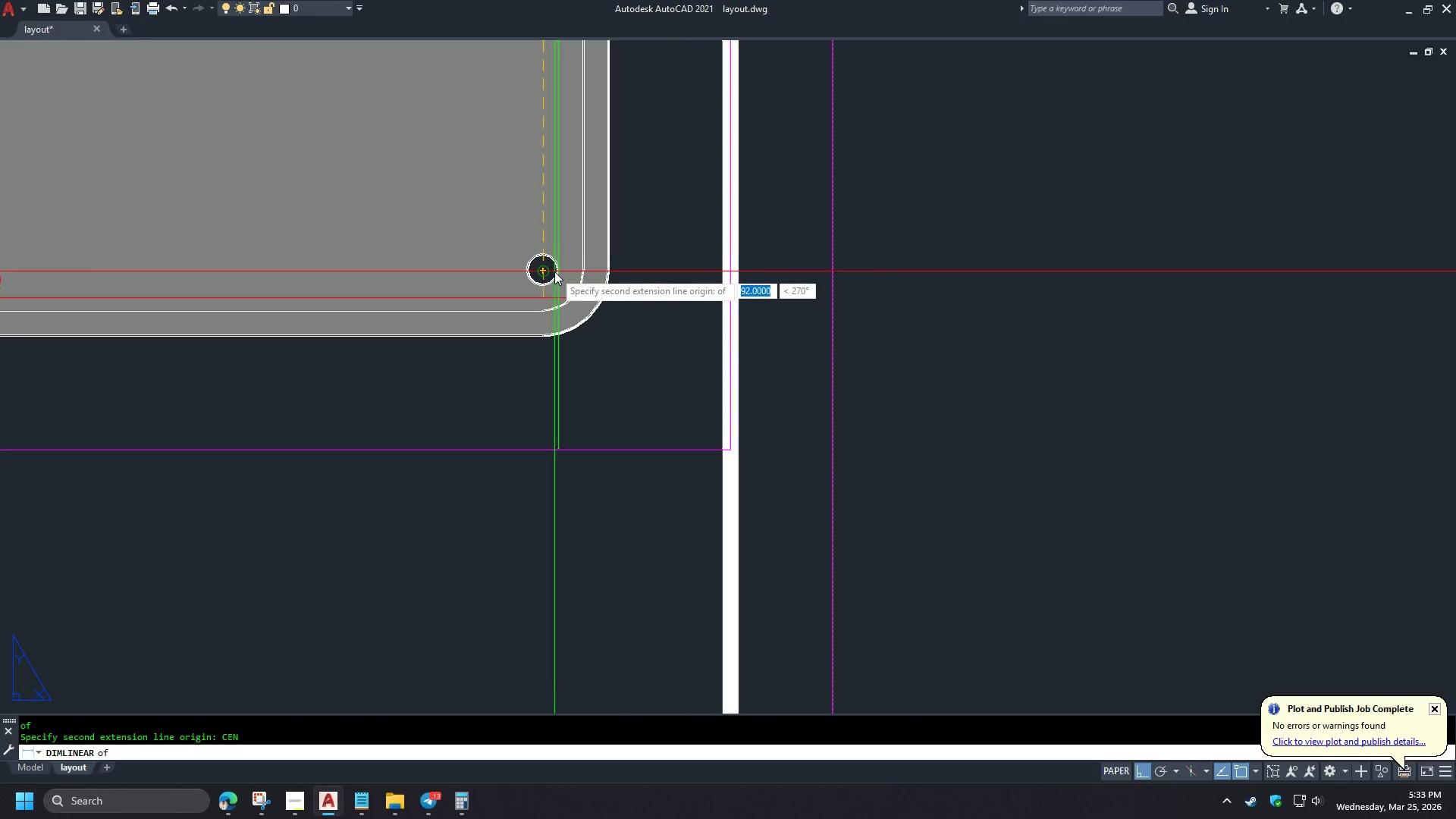 
left_click([554, 271])
 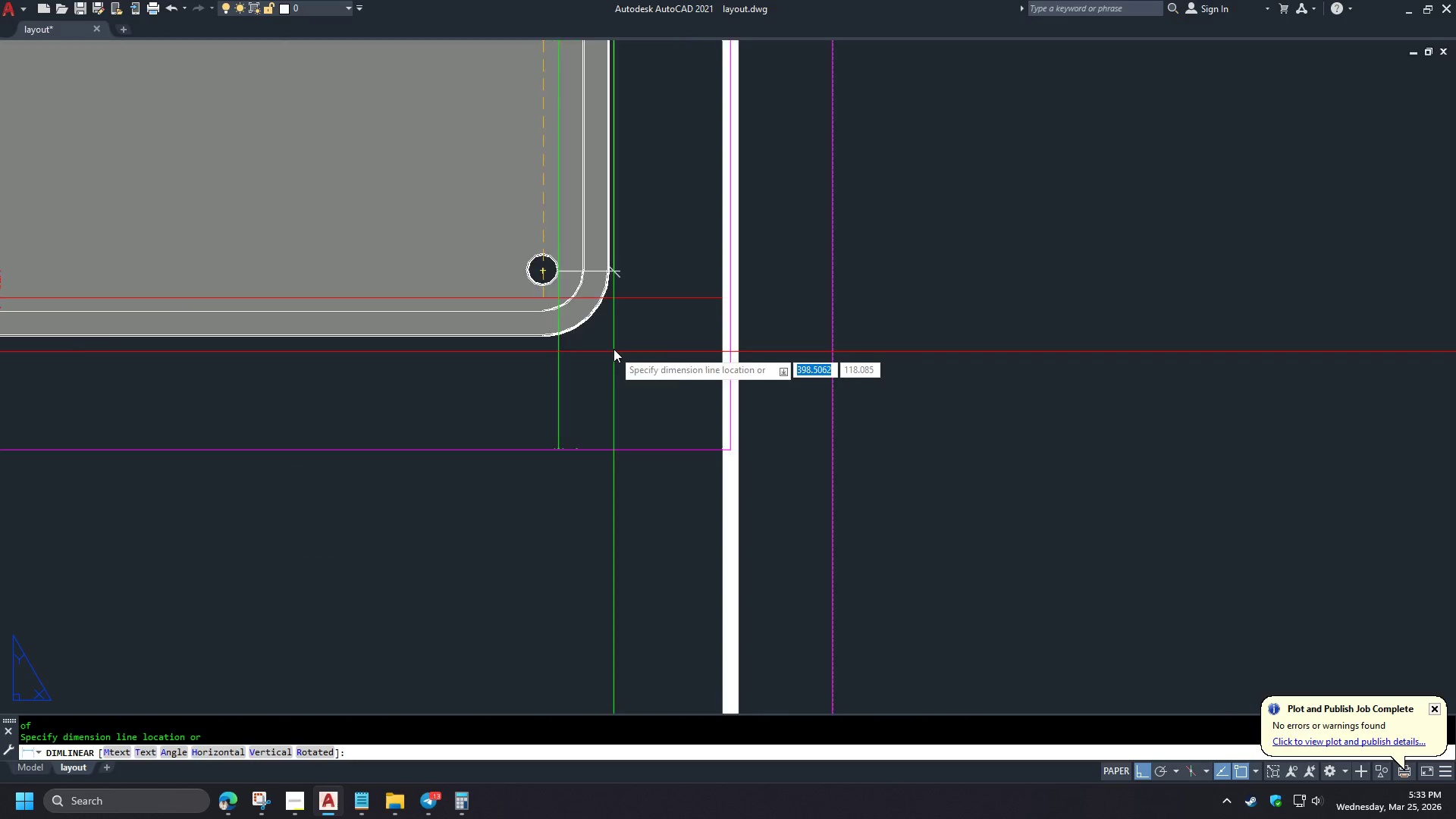 
scroll: coordinate [554, 384], scroll_direction: none, amount: 0.0
 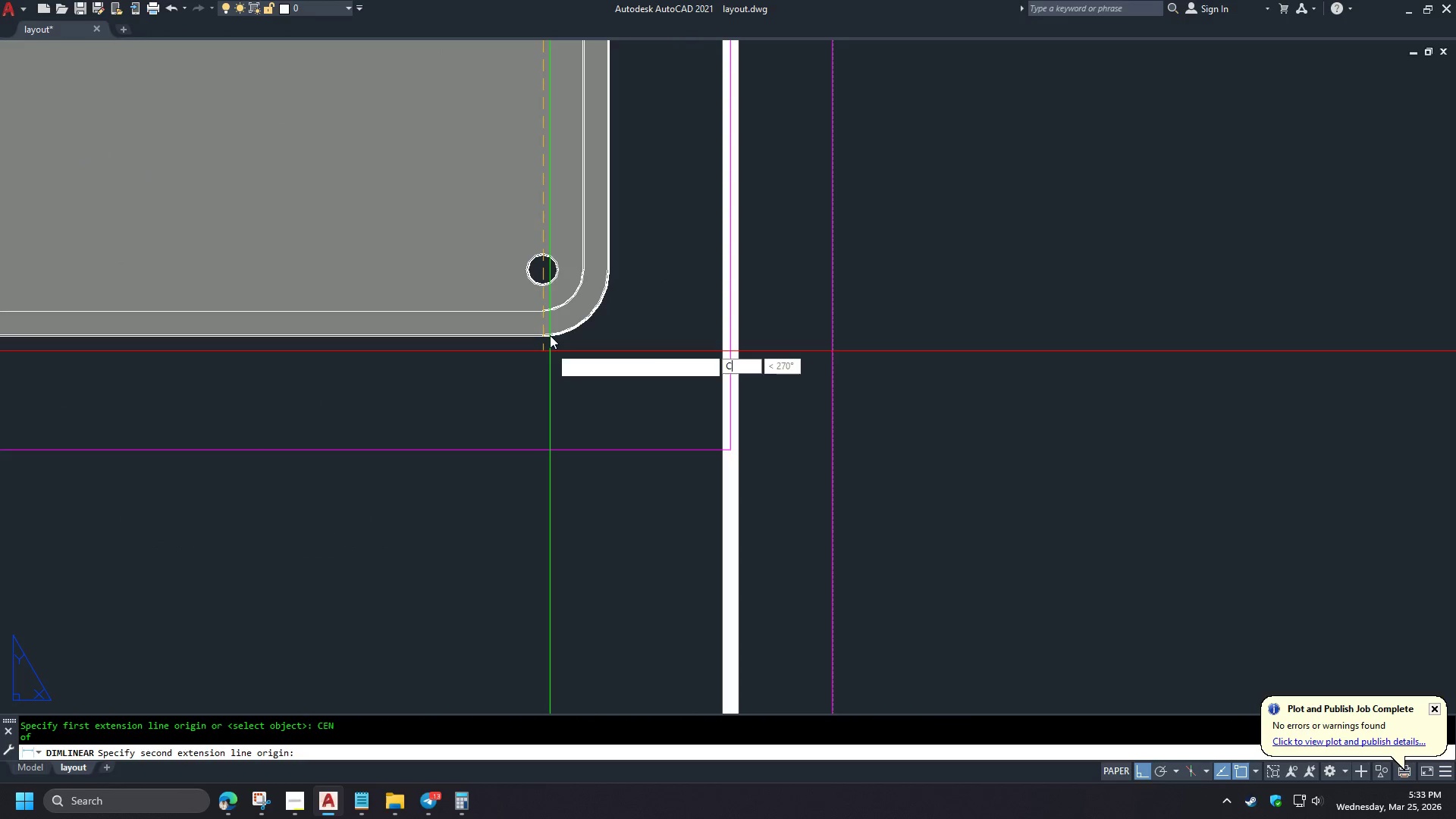 
left_click([633, 235])
 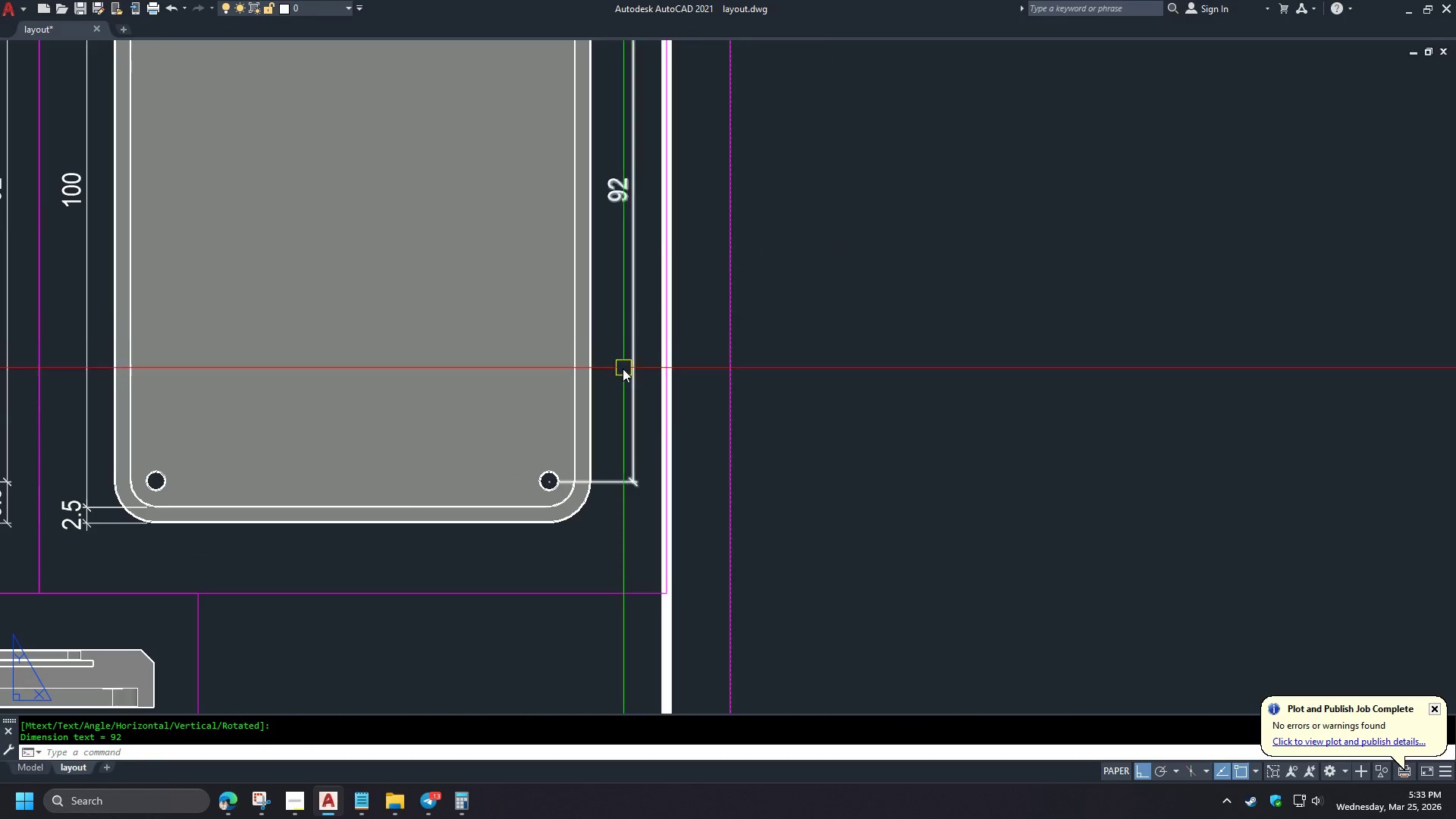 
scroll: coordinate [617, 332], scroll_direction: down, amount: 3.0
 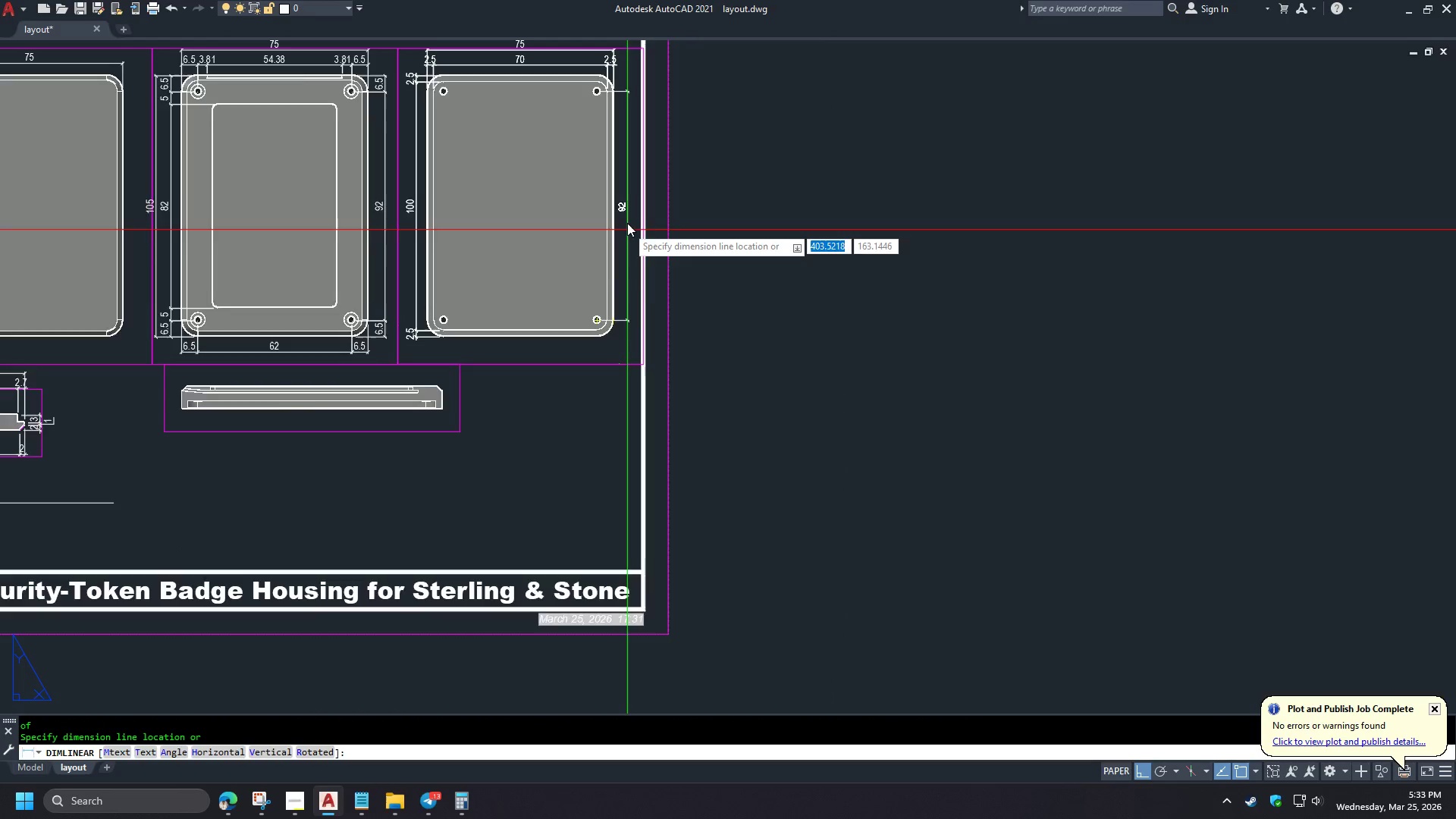 
scroll: coordinate [627, 217], scroll_direction: up, amount: 2.0
 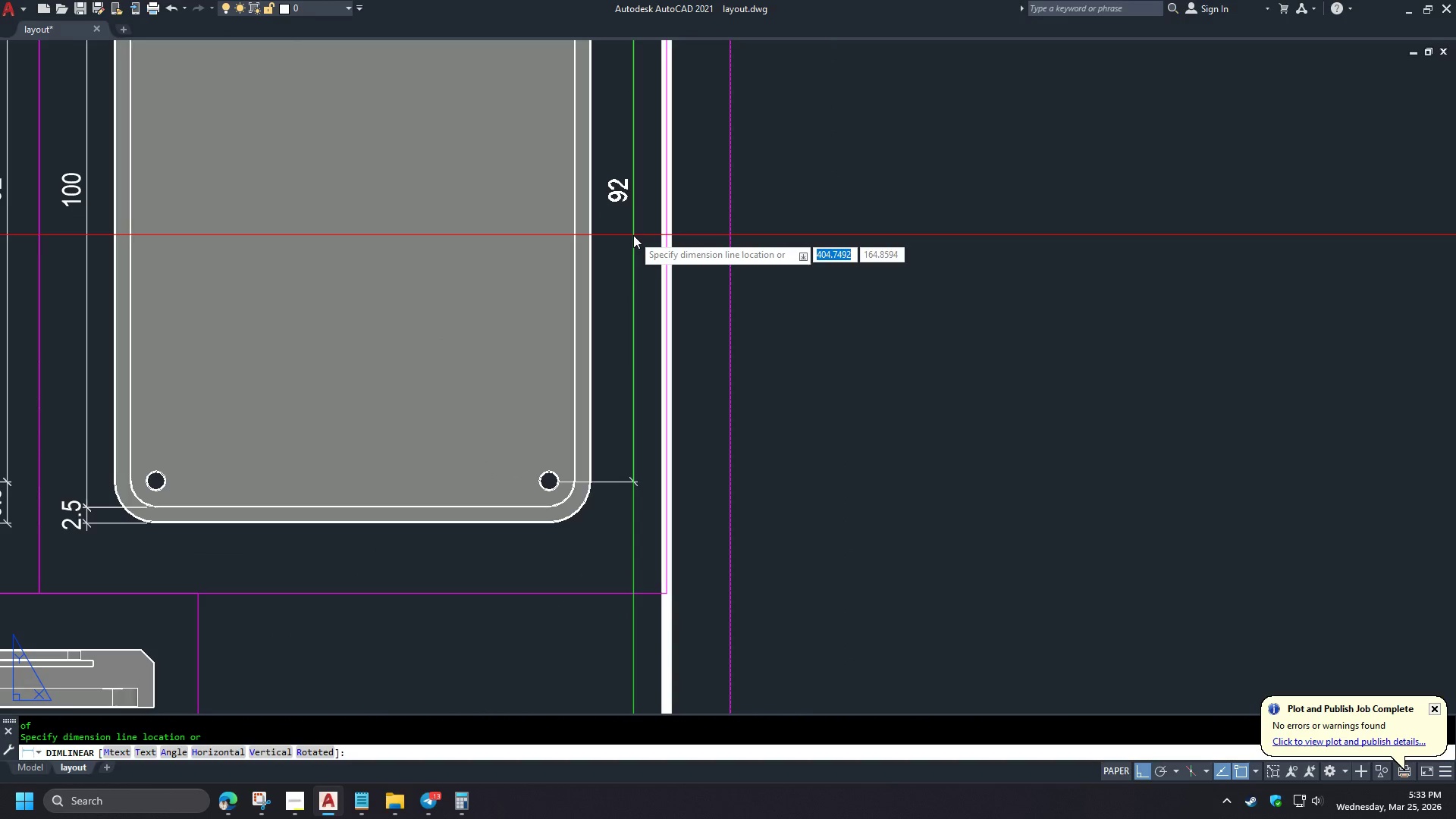 
type( CEN )
 